 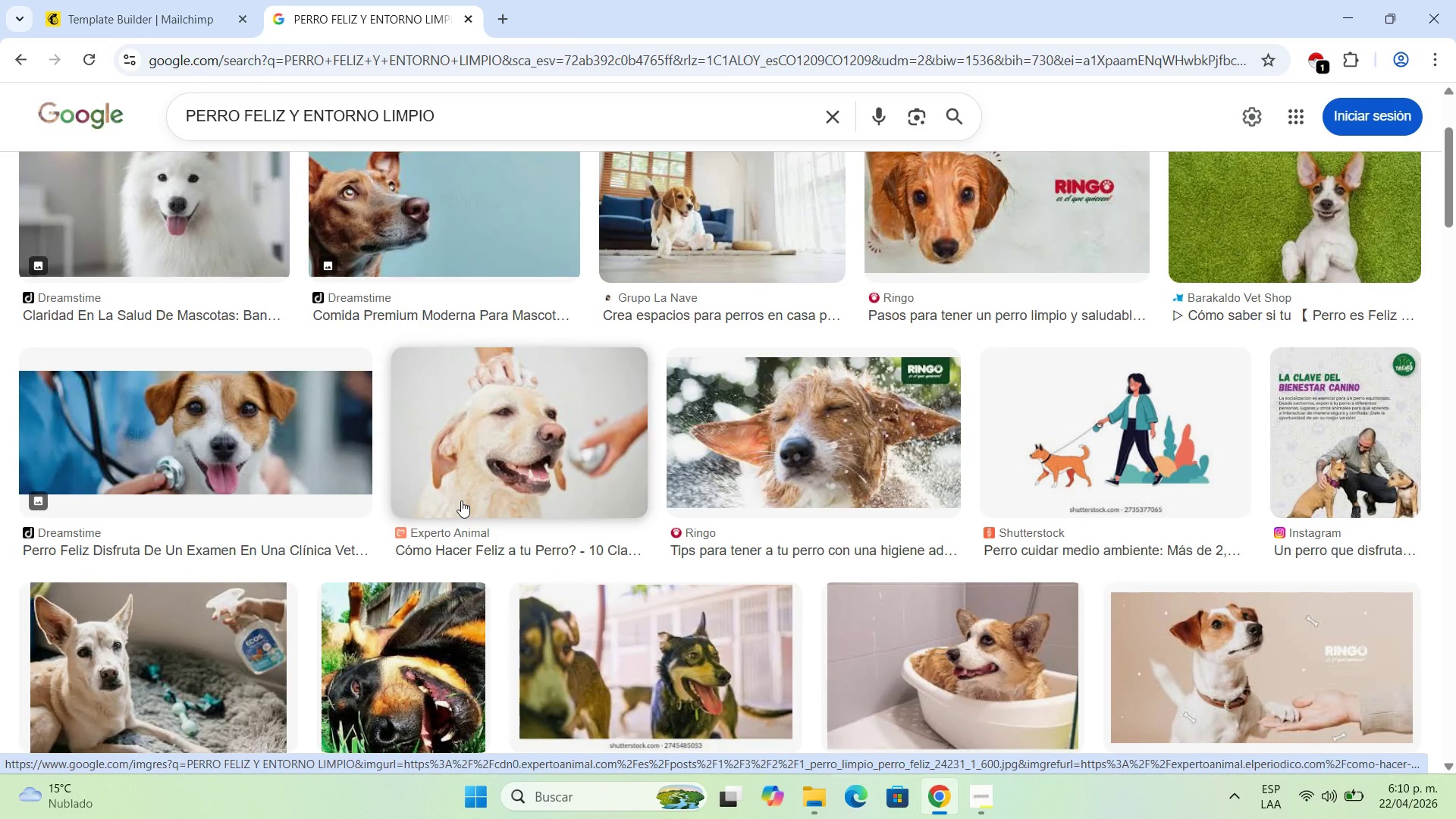 
scroll: coordinate [502, 457], scroll_direction: down, amount: 11.0
 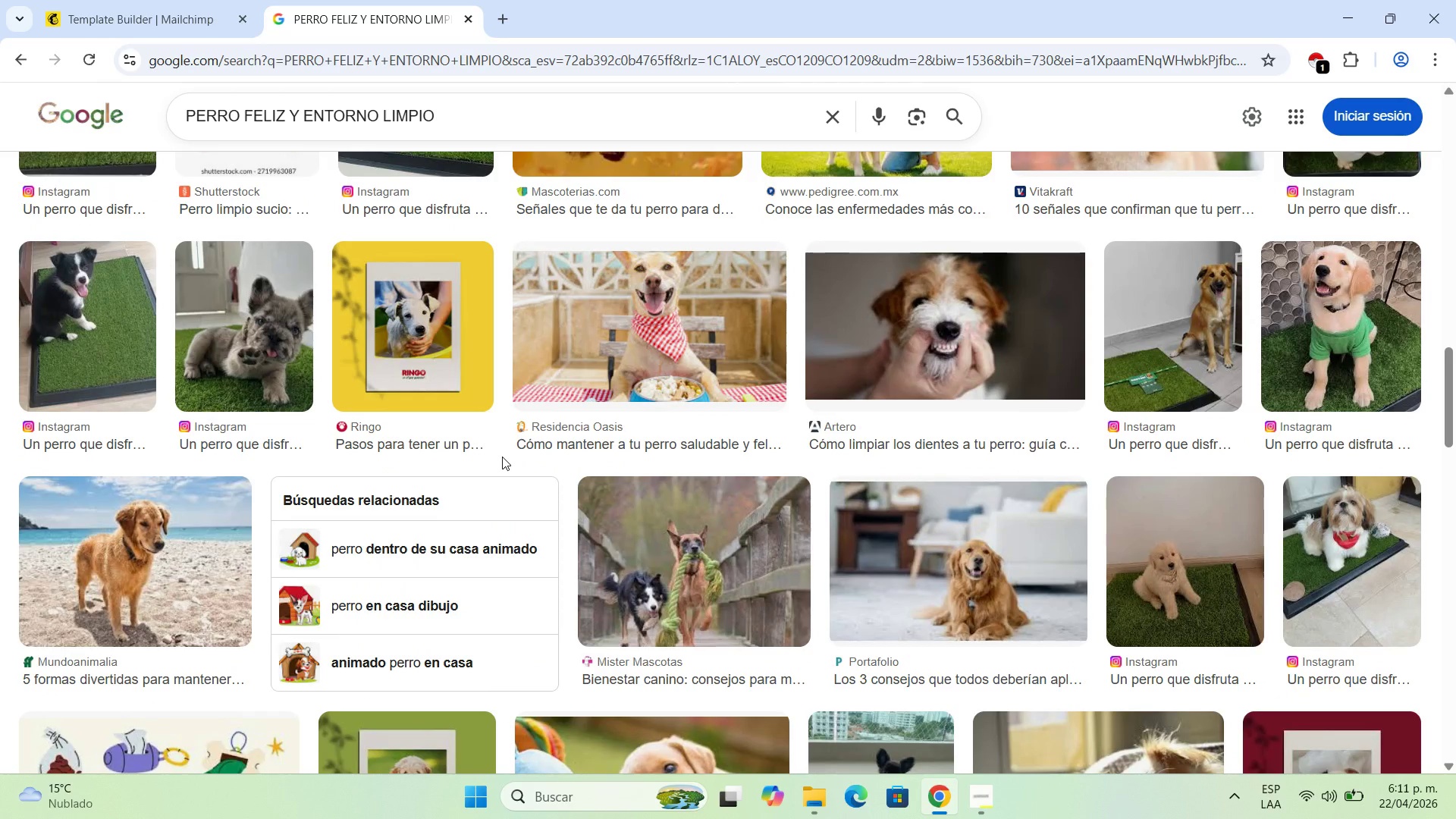 
scroll: coordinate [502, 457], scroll_direction: down, amount: 1.0
 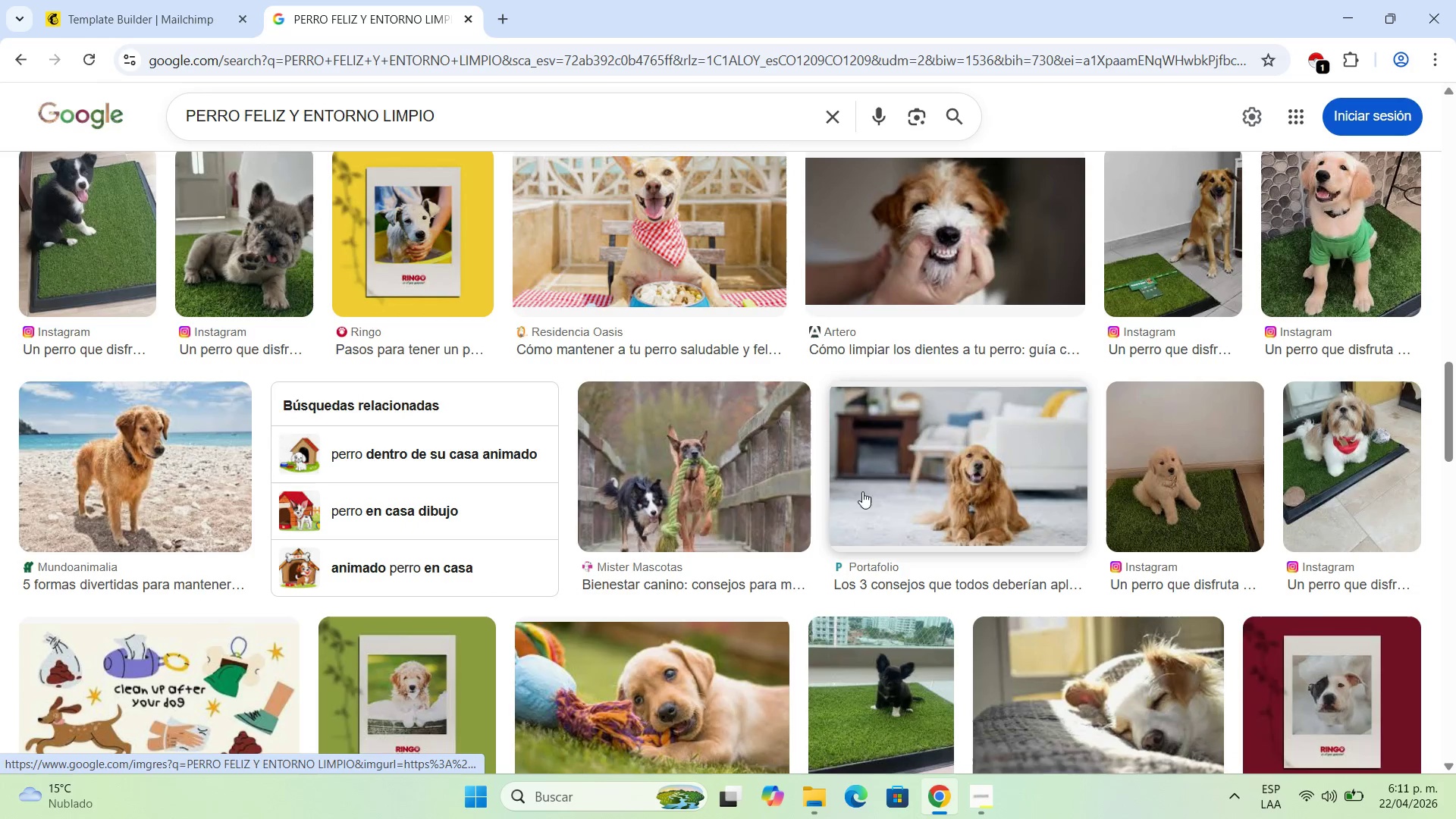 
left_click([987, 460])
 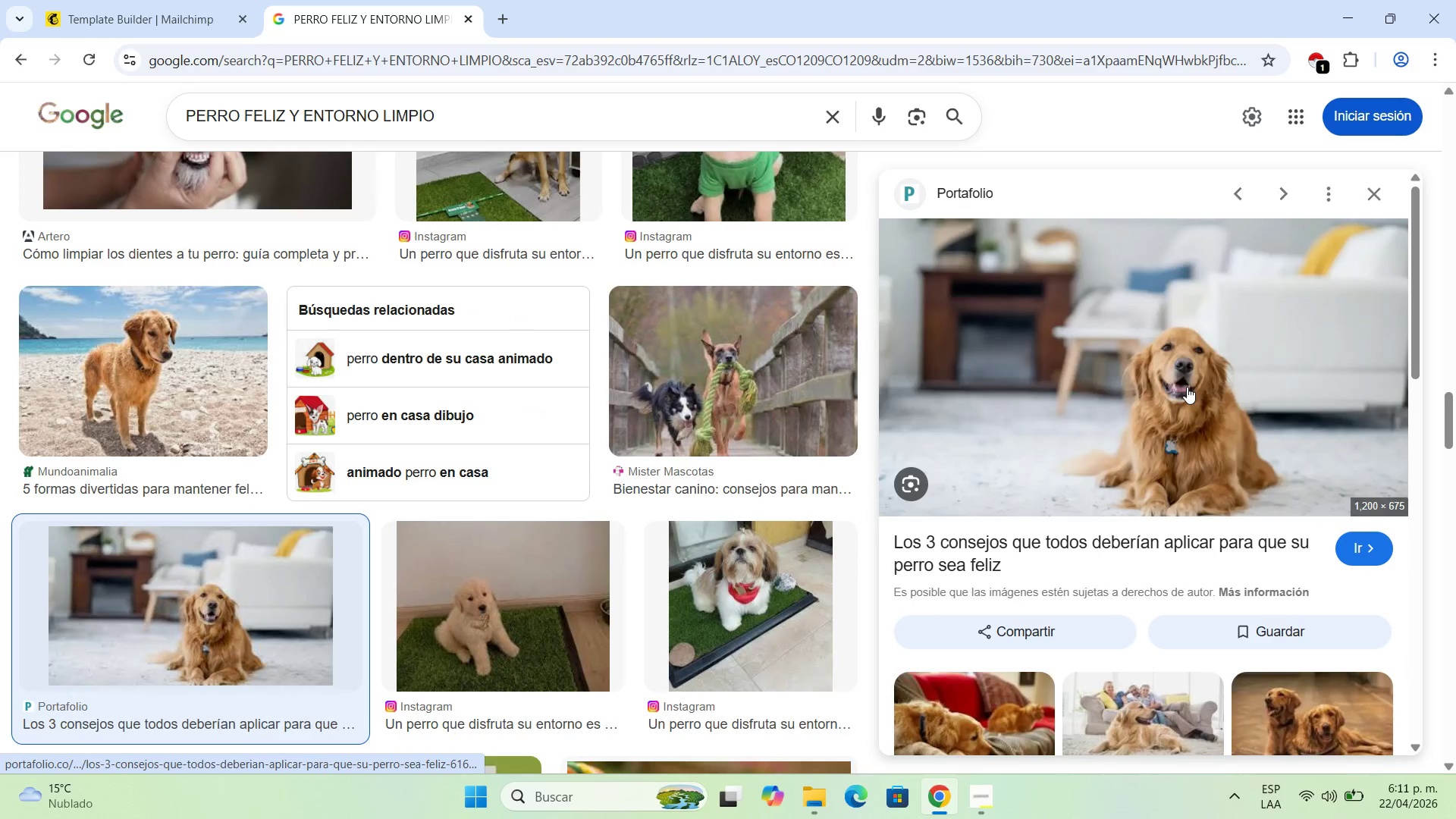 
right_click([1187, 387])
 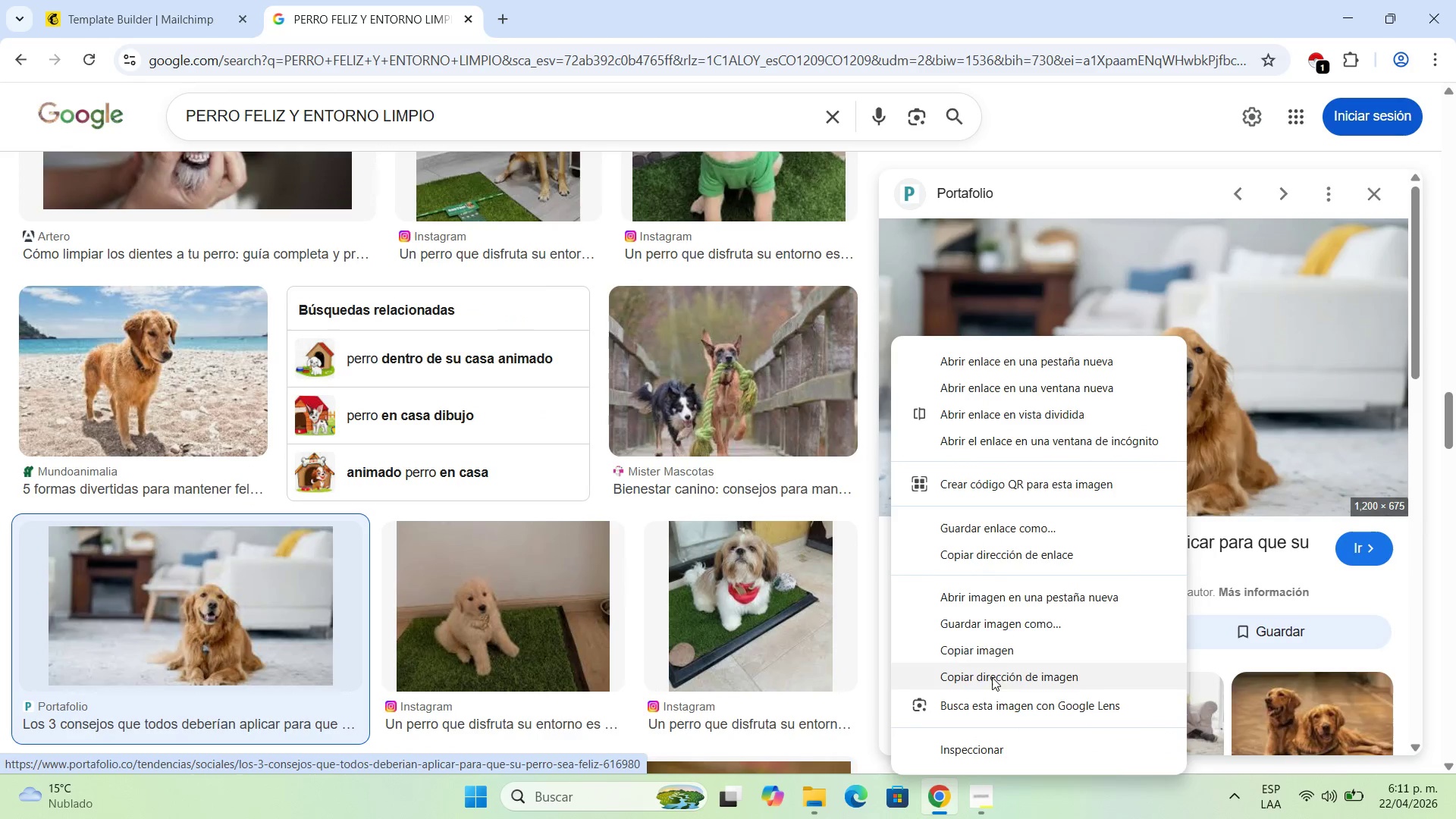 
left_click([994, 619])
 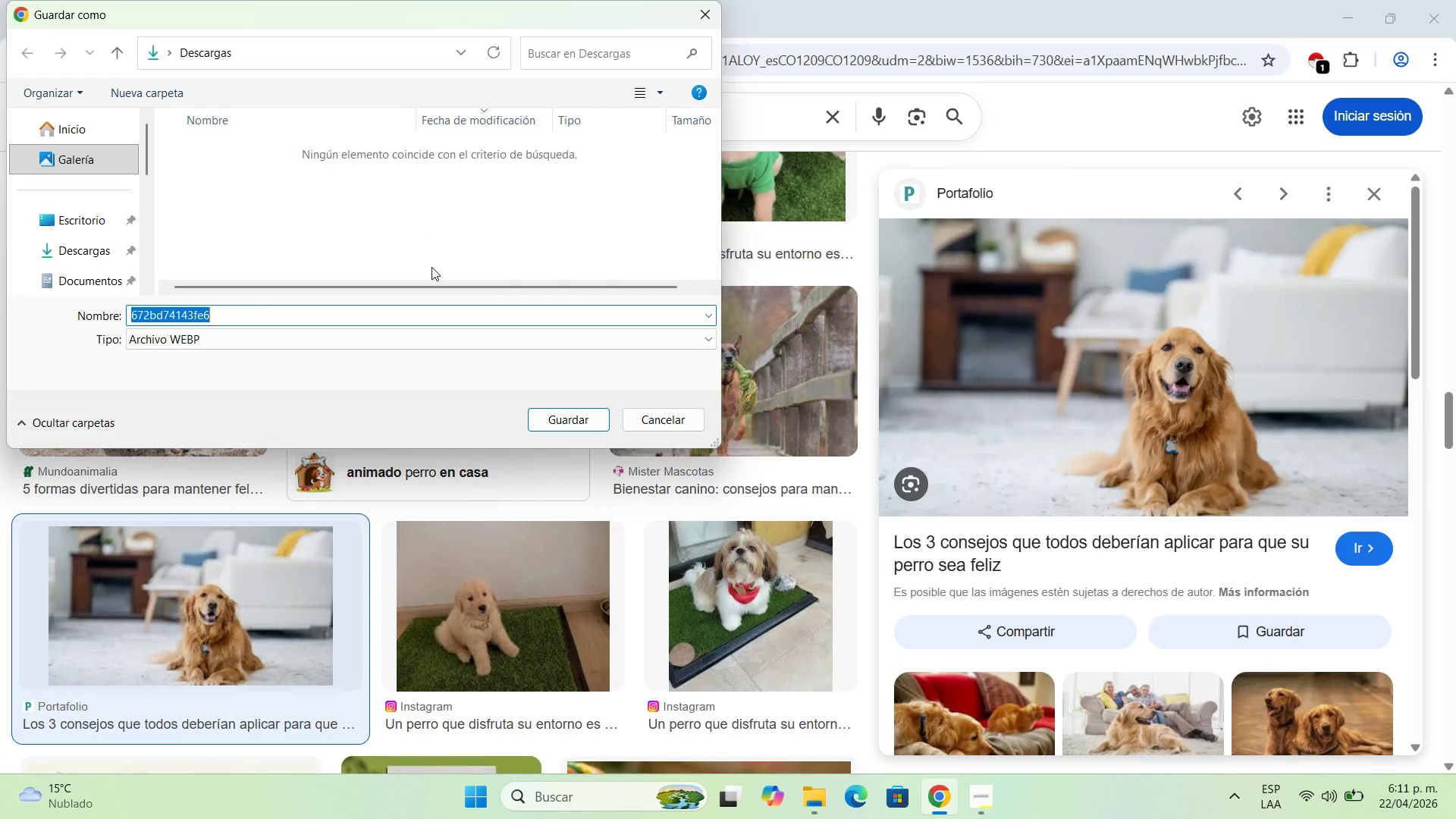 
wait(27.09)
 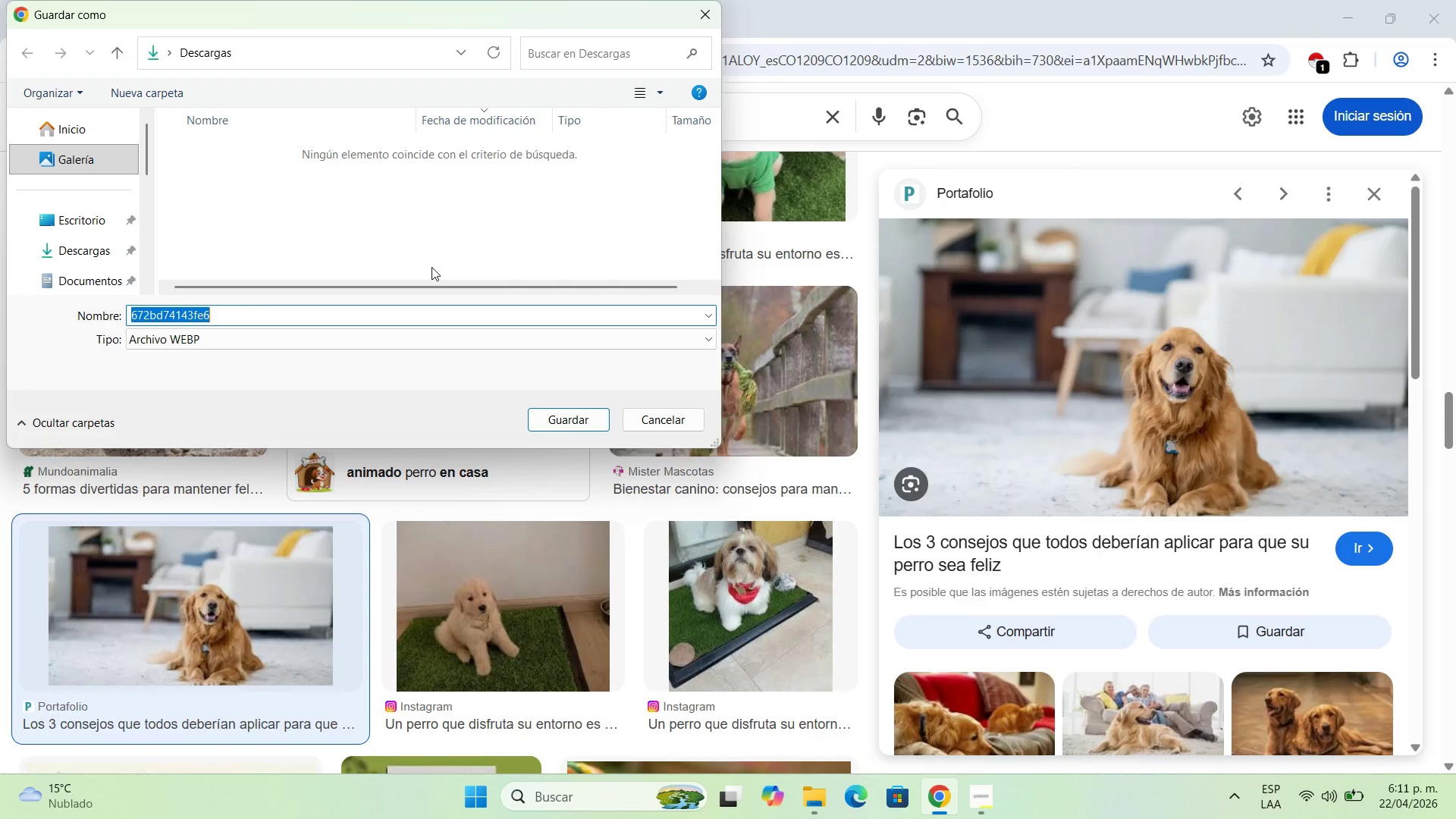 
left_click([416, 338])
 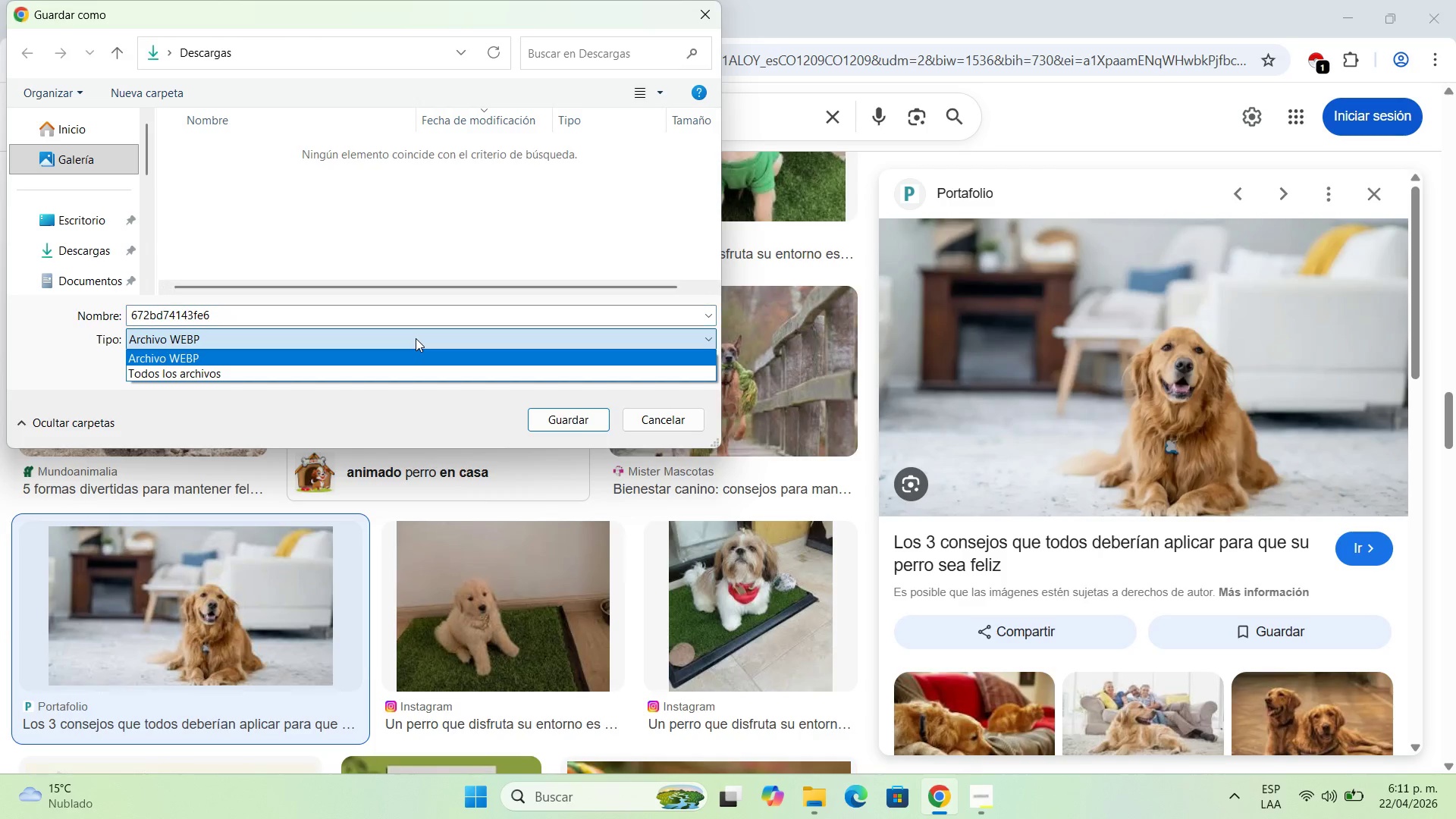 
left_click([416, 338])
 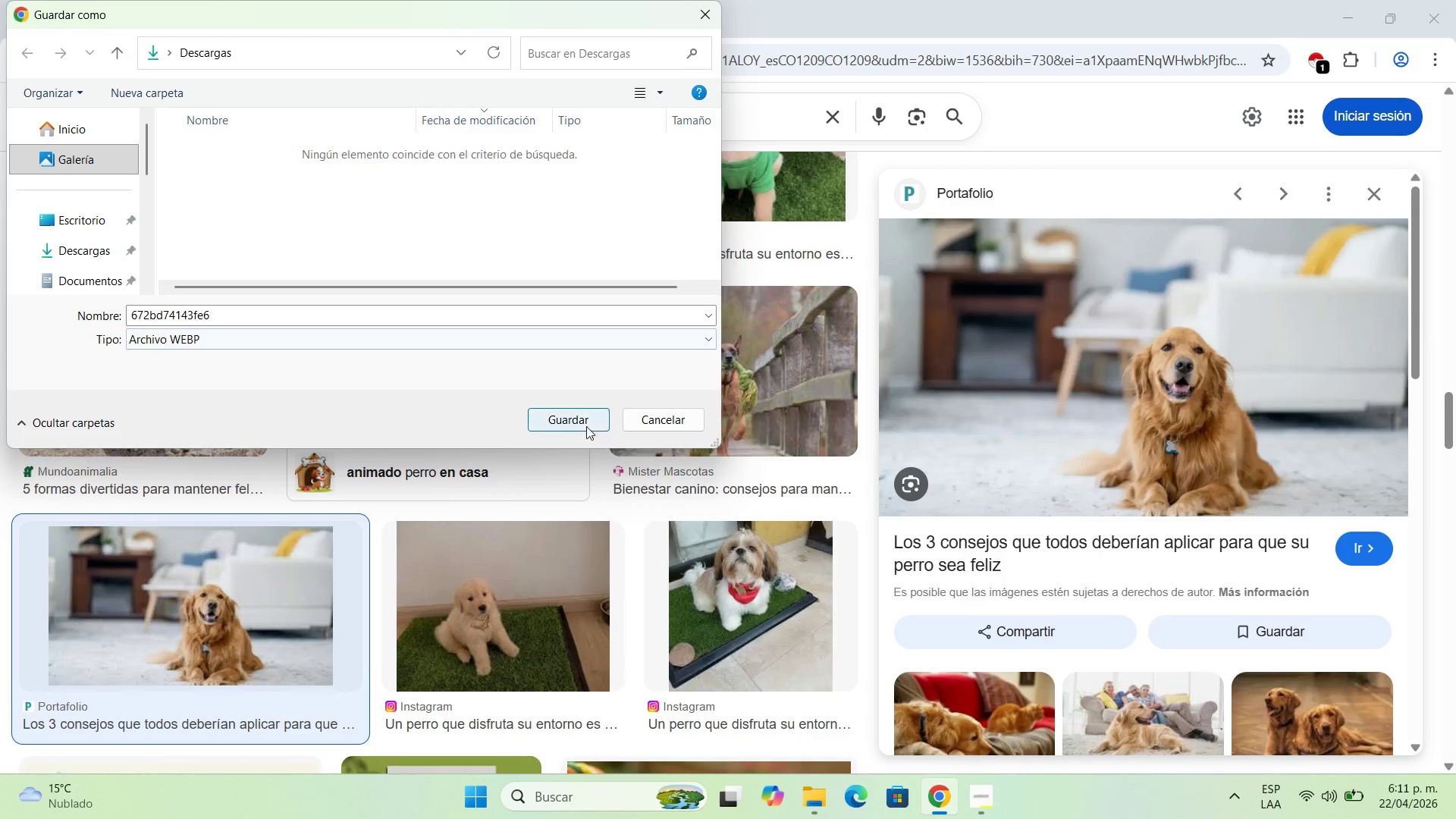 
left_click([579, 419])
 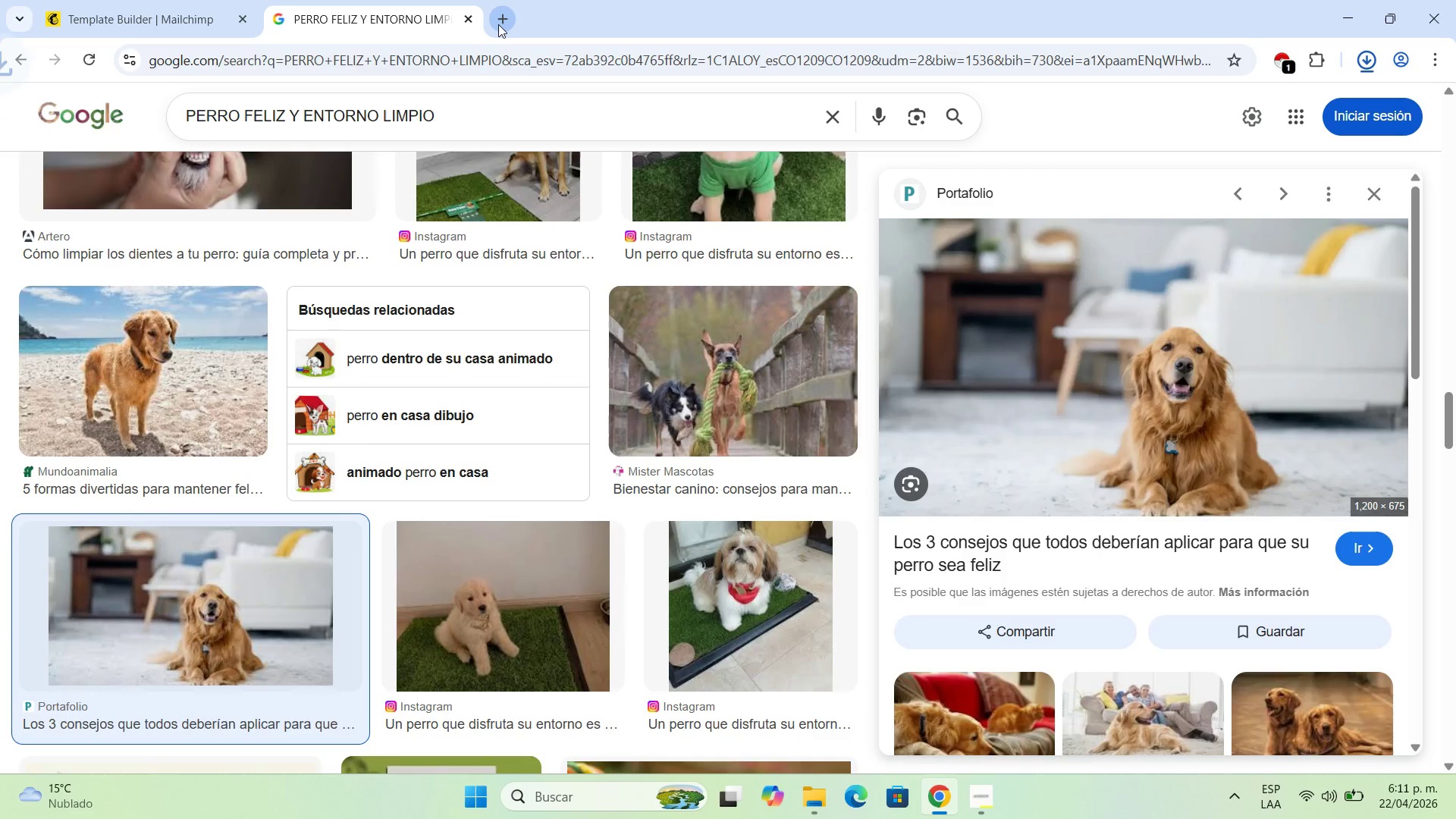 
left_click([500, 24])
 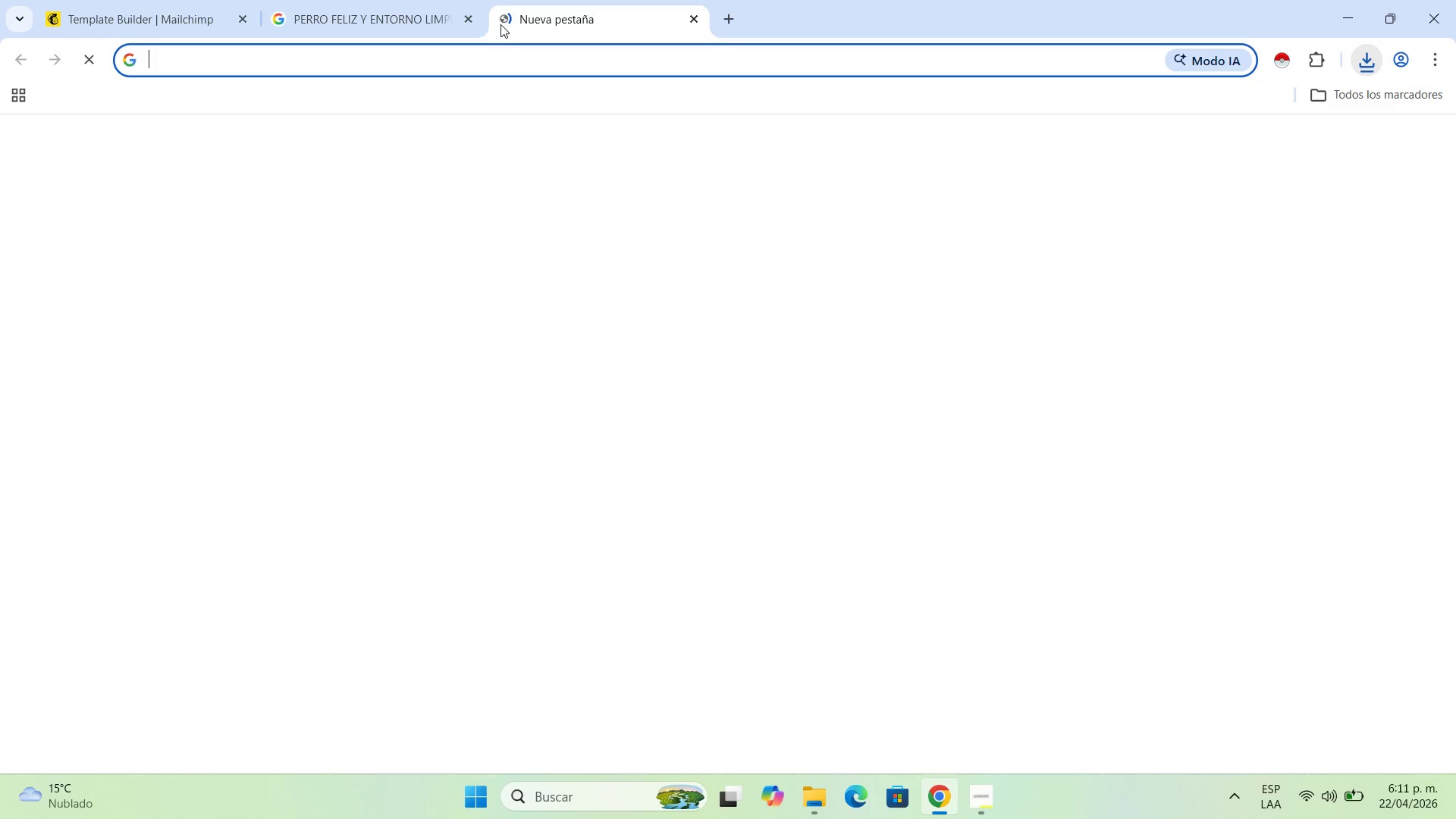 
type(PASAR DE WEB)
 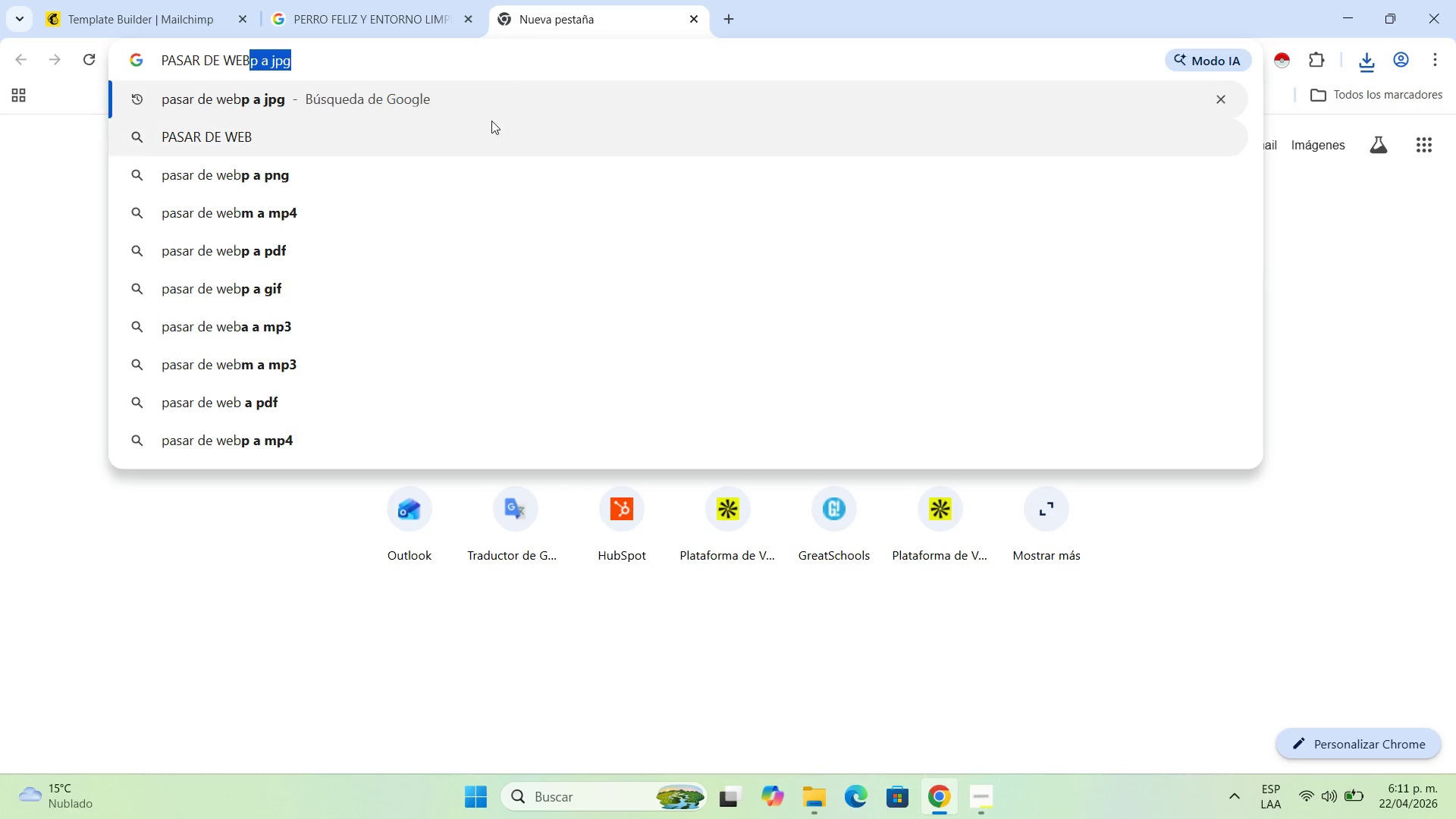 
left_click([499, 84])
 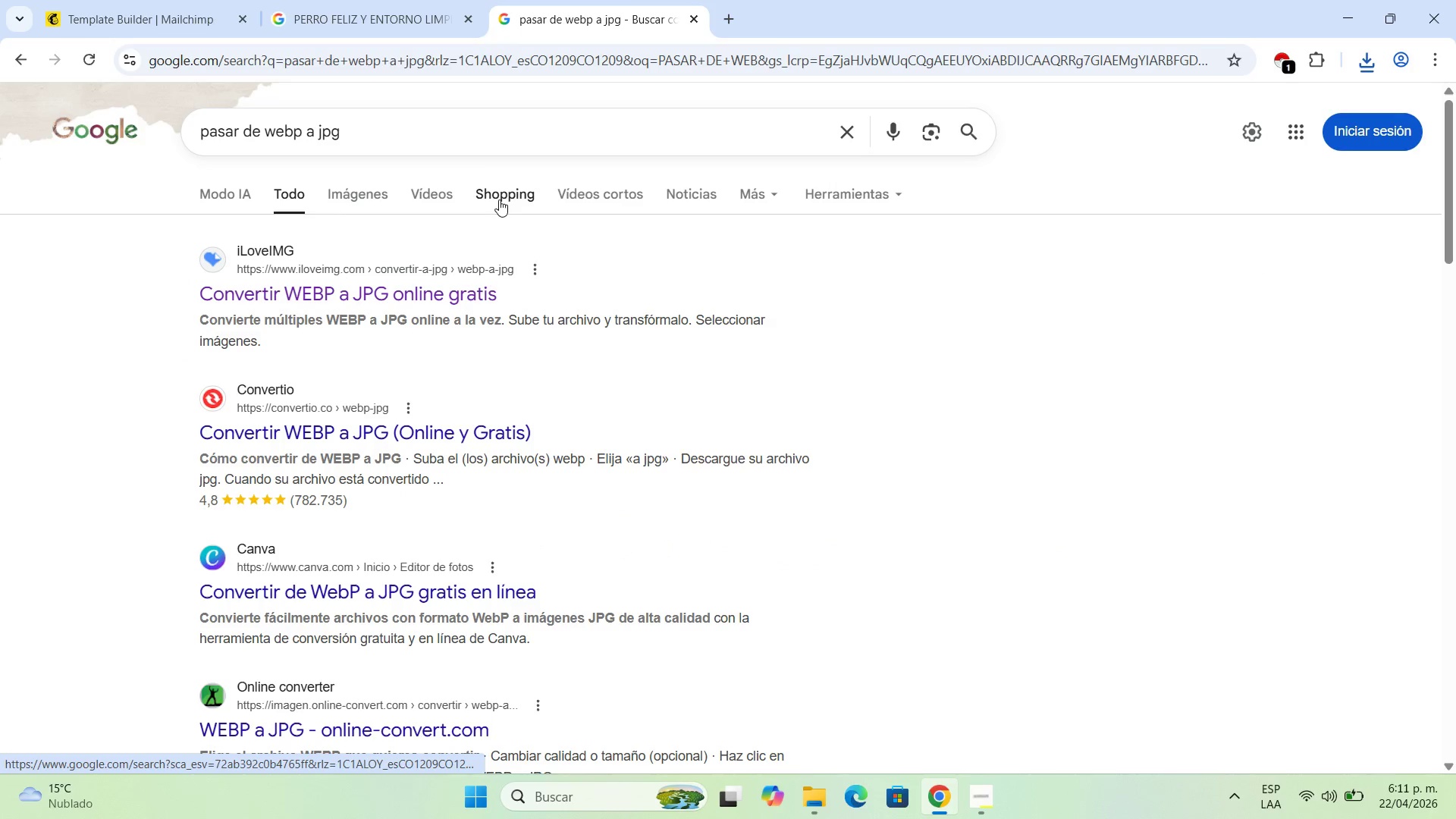 
key(CapsLock)
 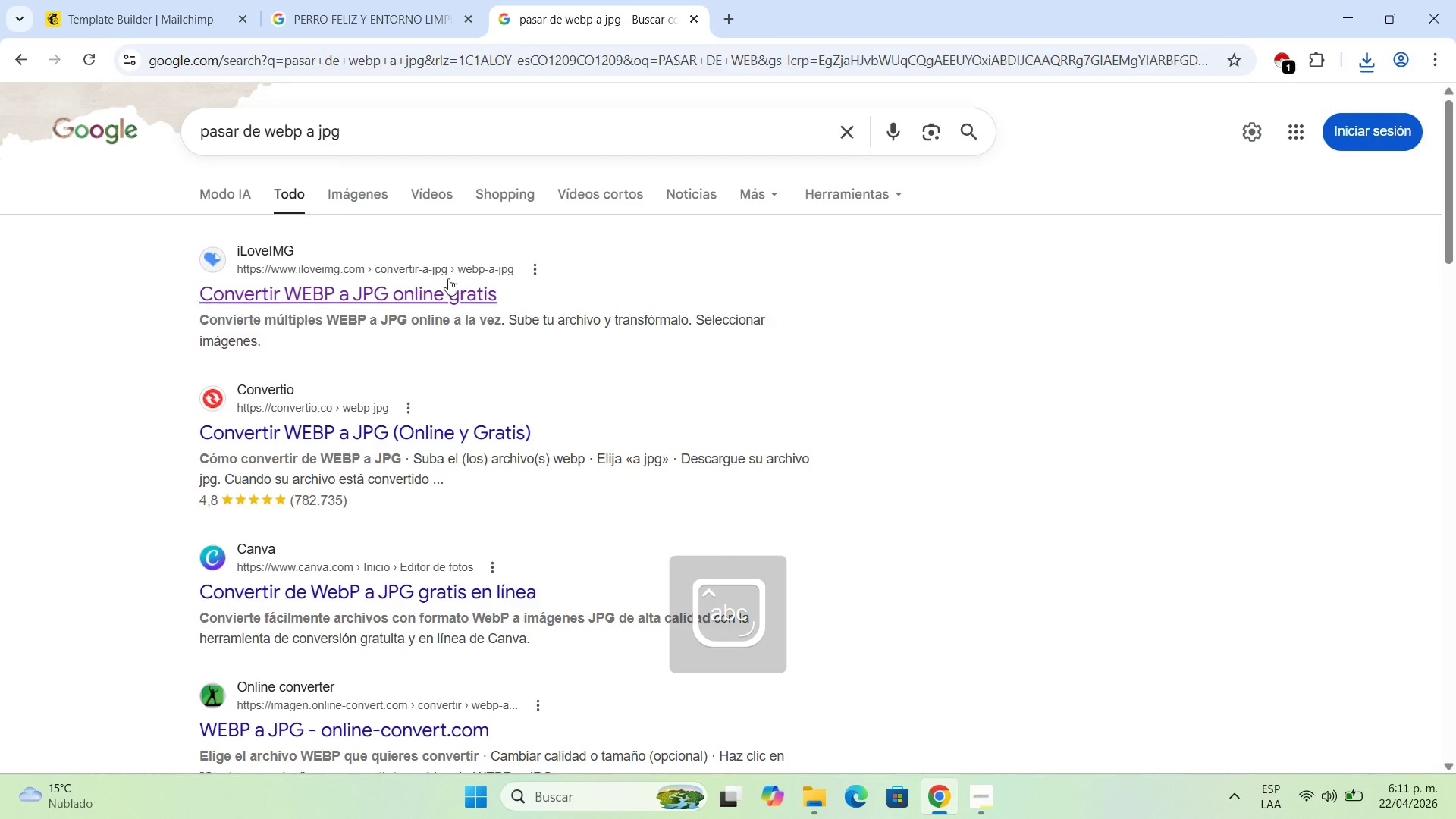 
left_click([445, 290])
 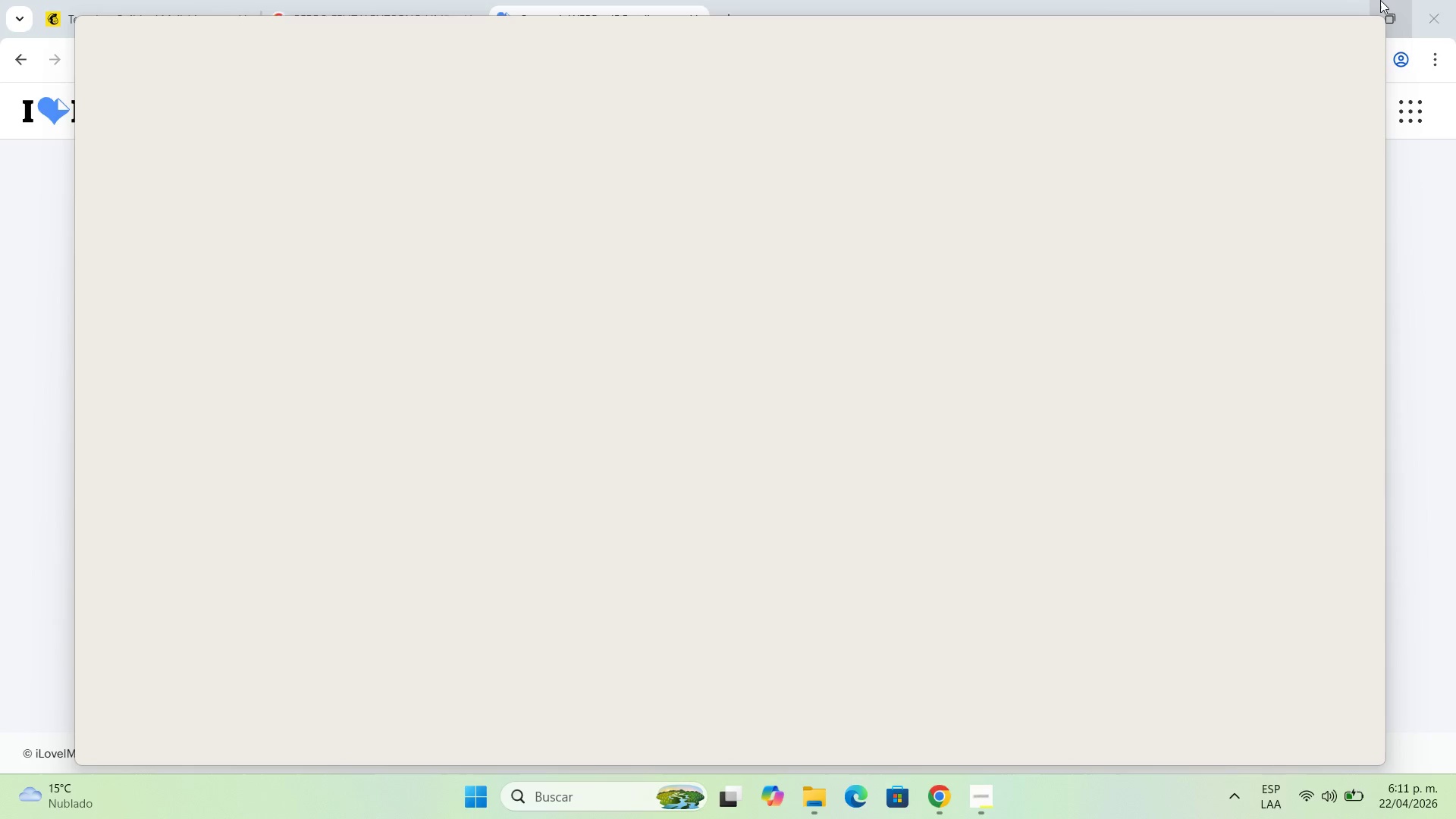 
wait(6.89)
 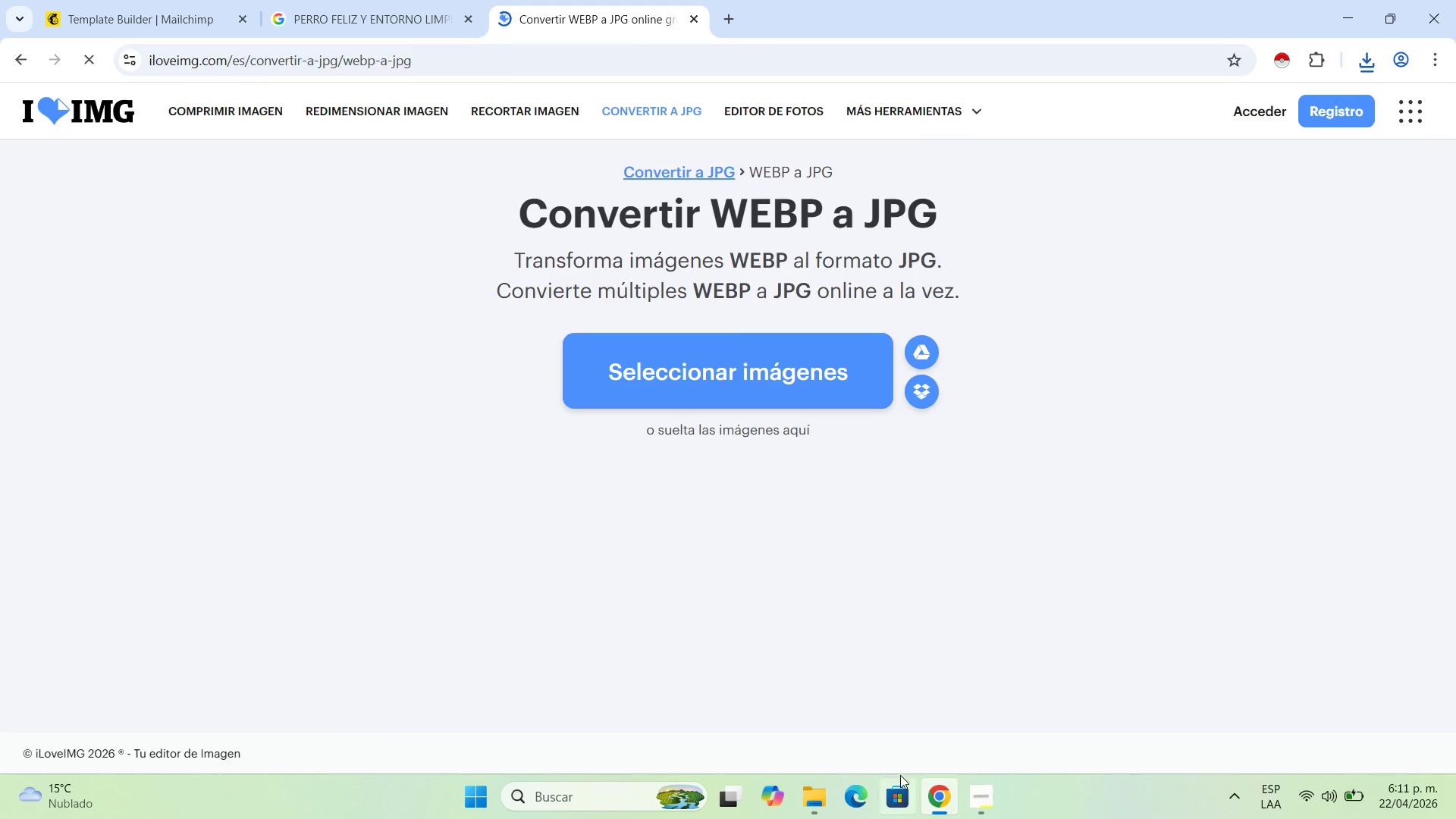 
left_click([1366, 31])
 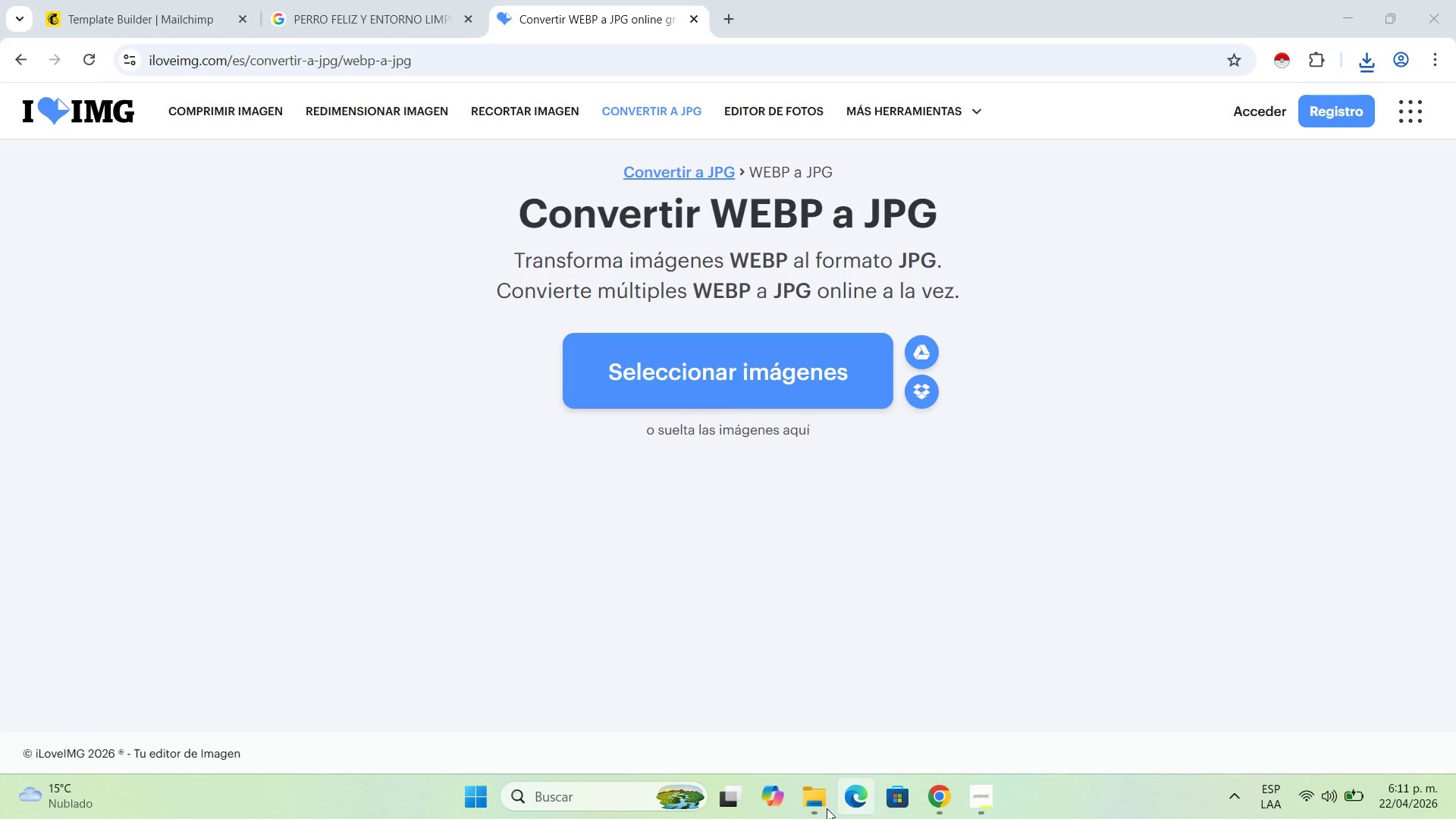 
left_click([824, 807])
 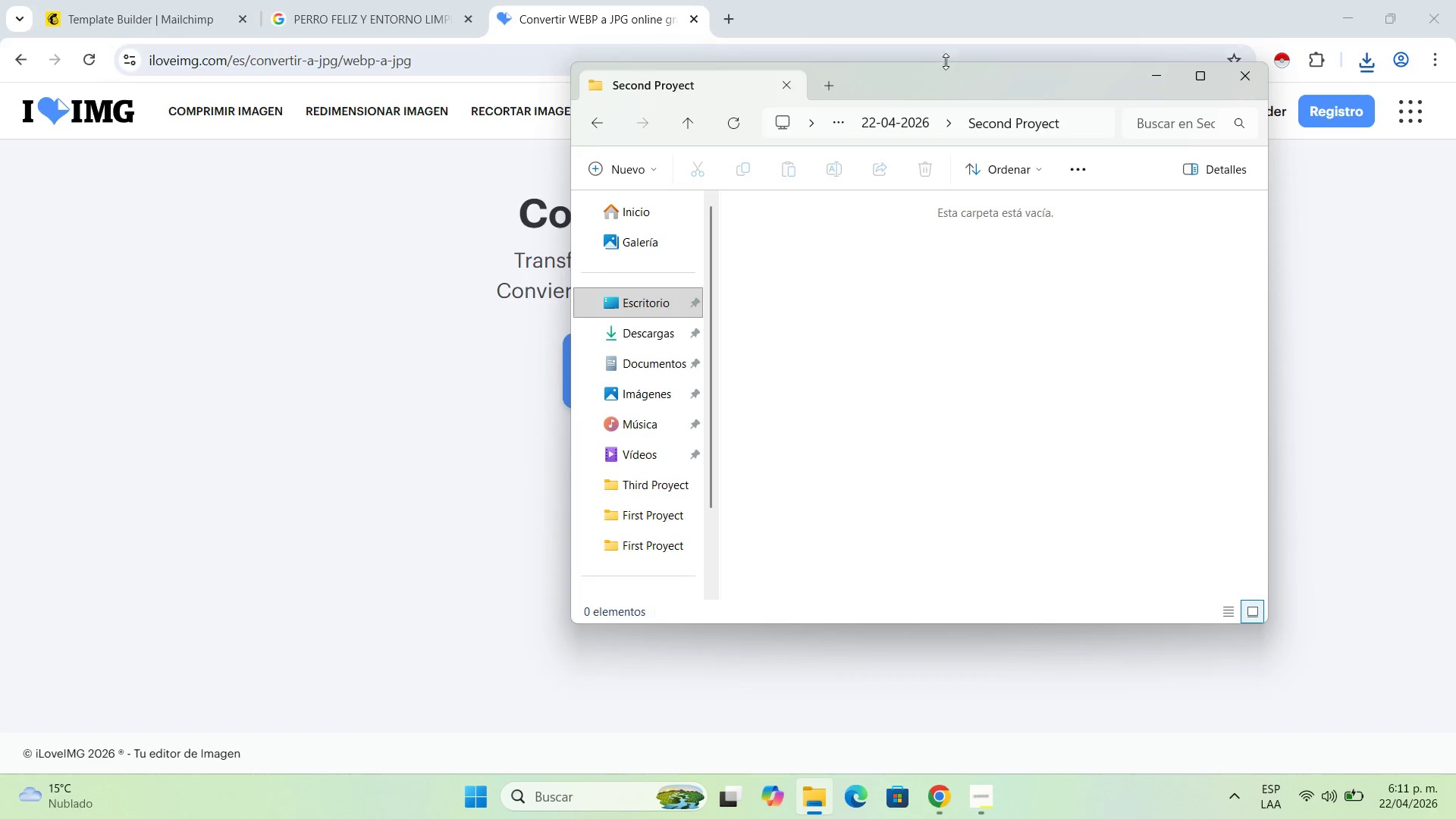 
left_click_drag(start_coordinate=[975, 92], to_coordinate=[506, 73])
 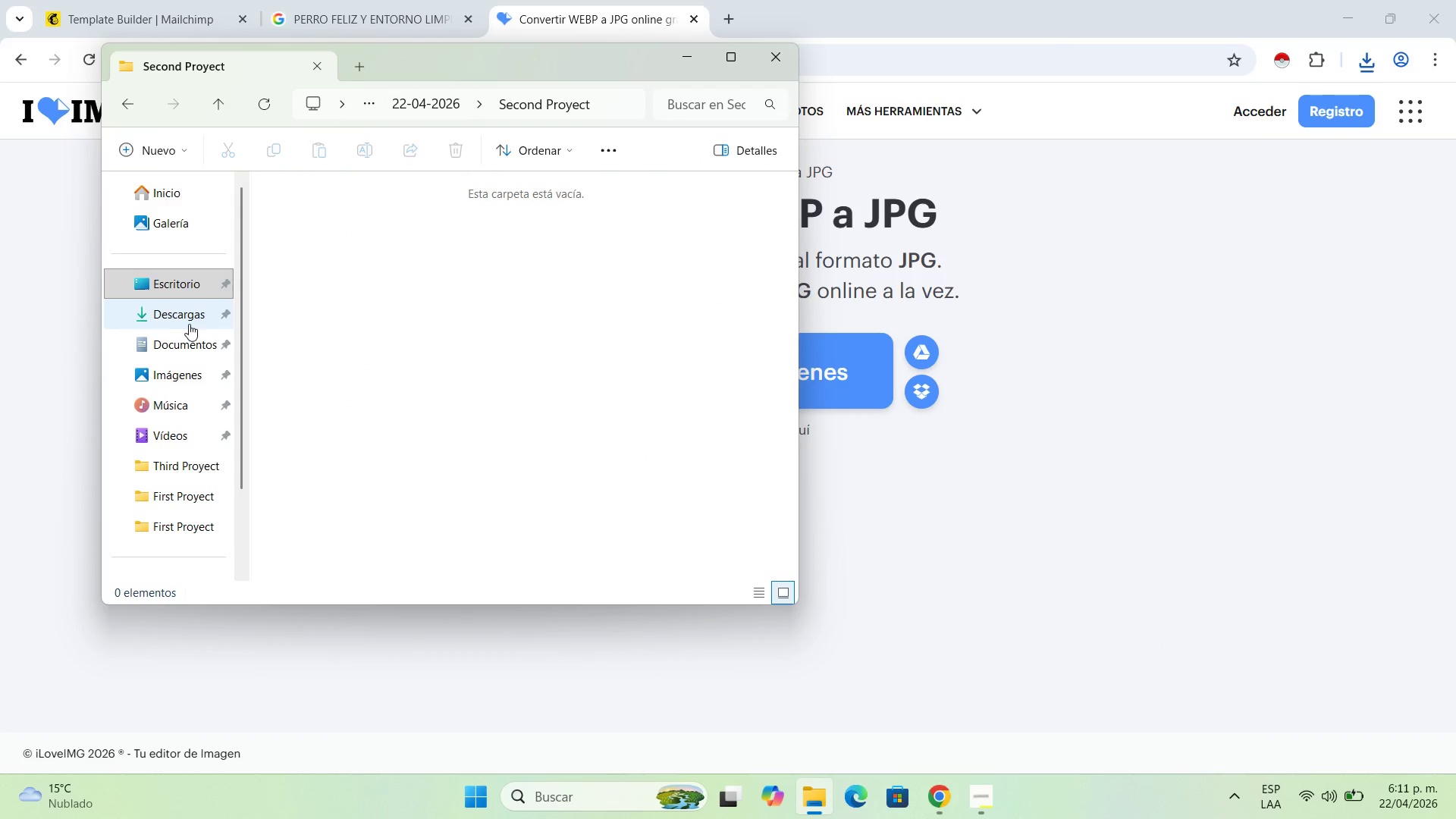 
left_click([185, 324])
 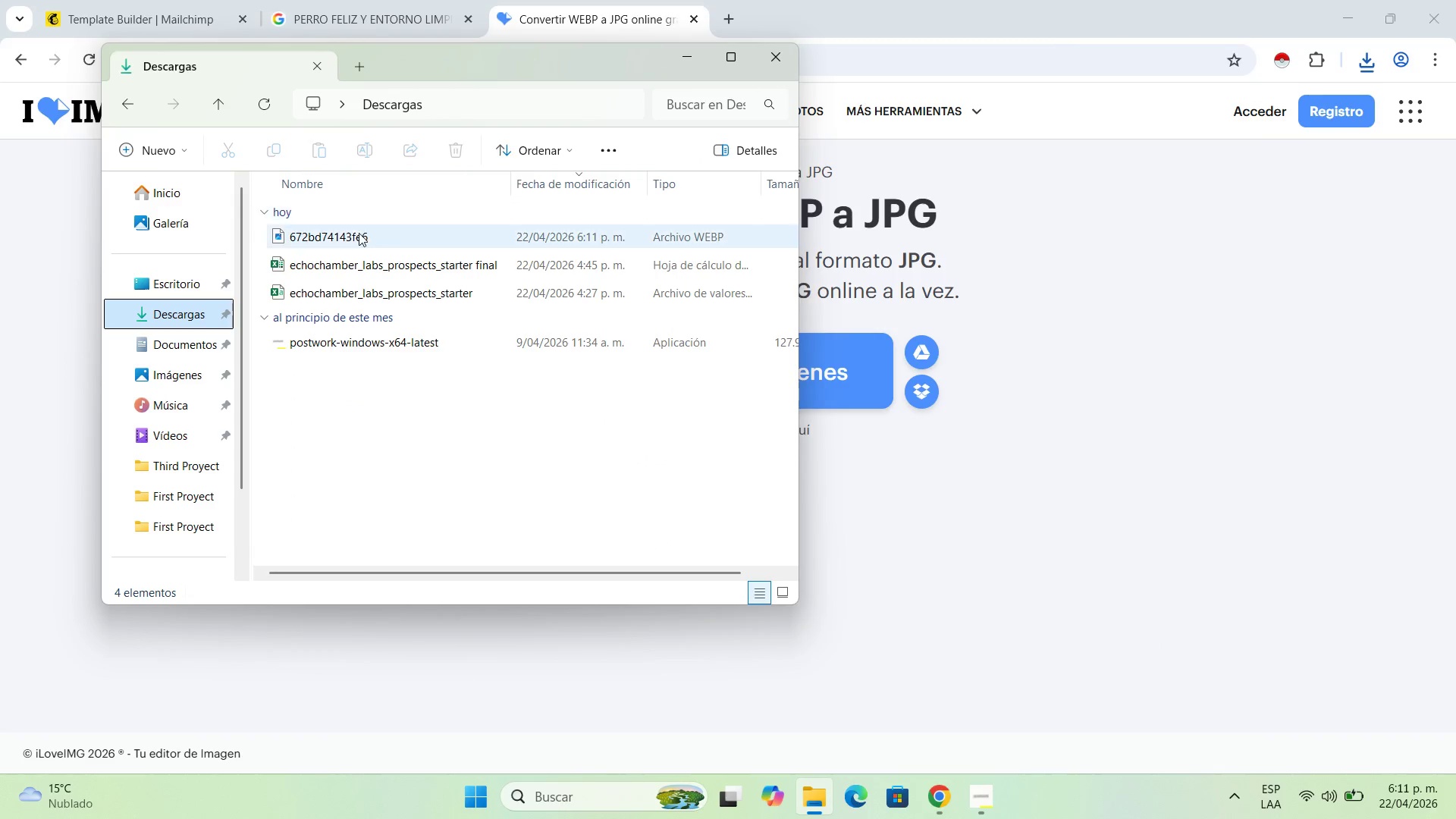 
left_click_drag(start_coordinate=[359, 233], to_coordinate=[877, 337])
 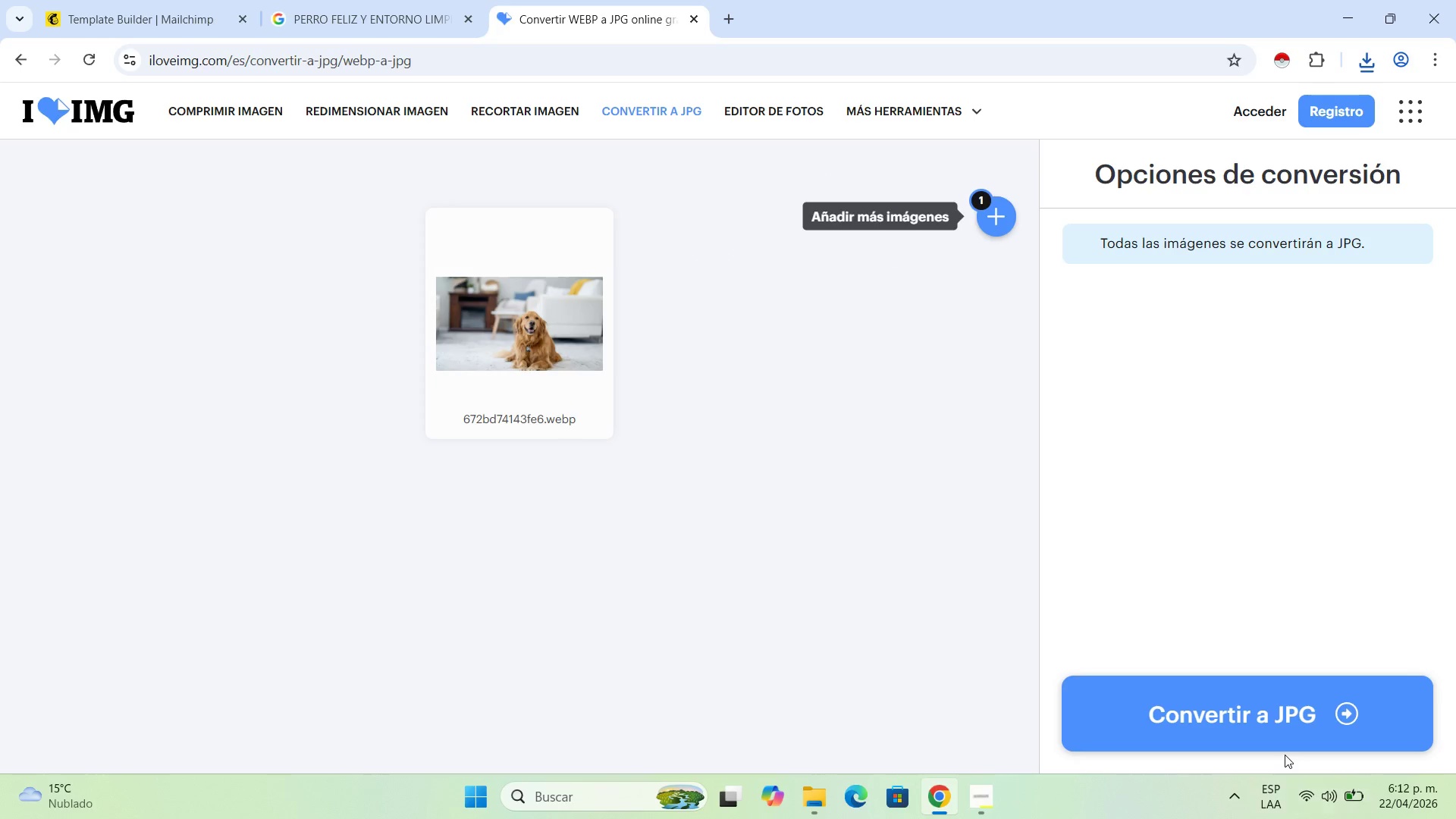 
double_click([1282, 736])
 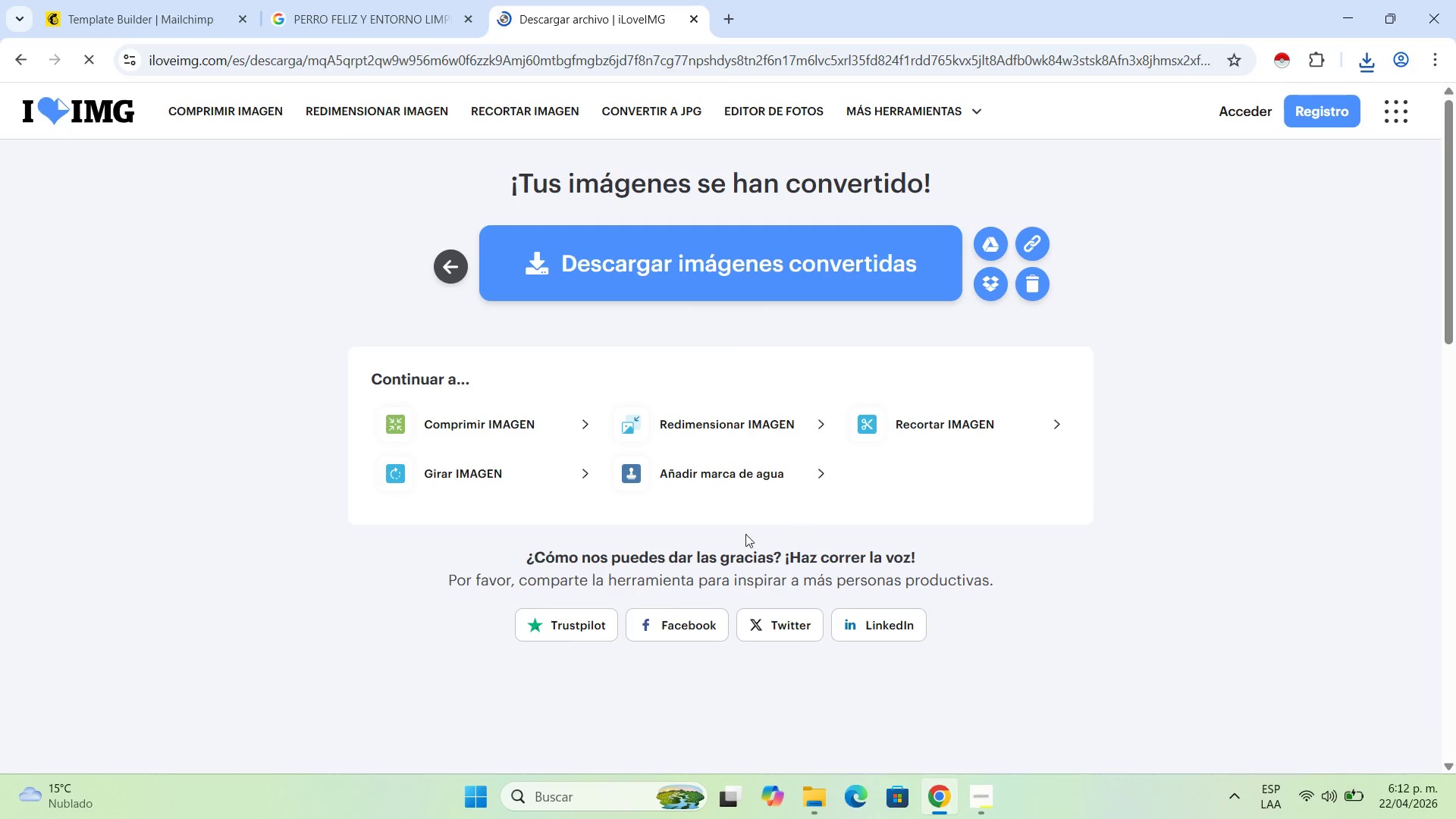 
left_click([871, 250])
 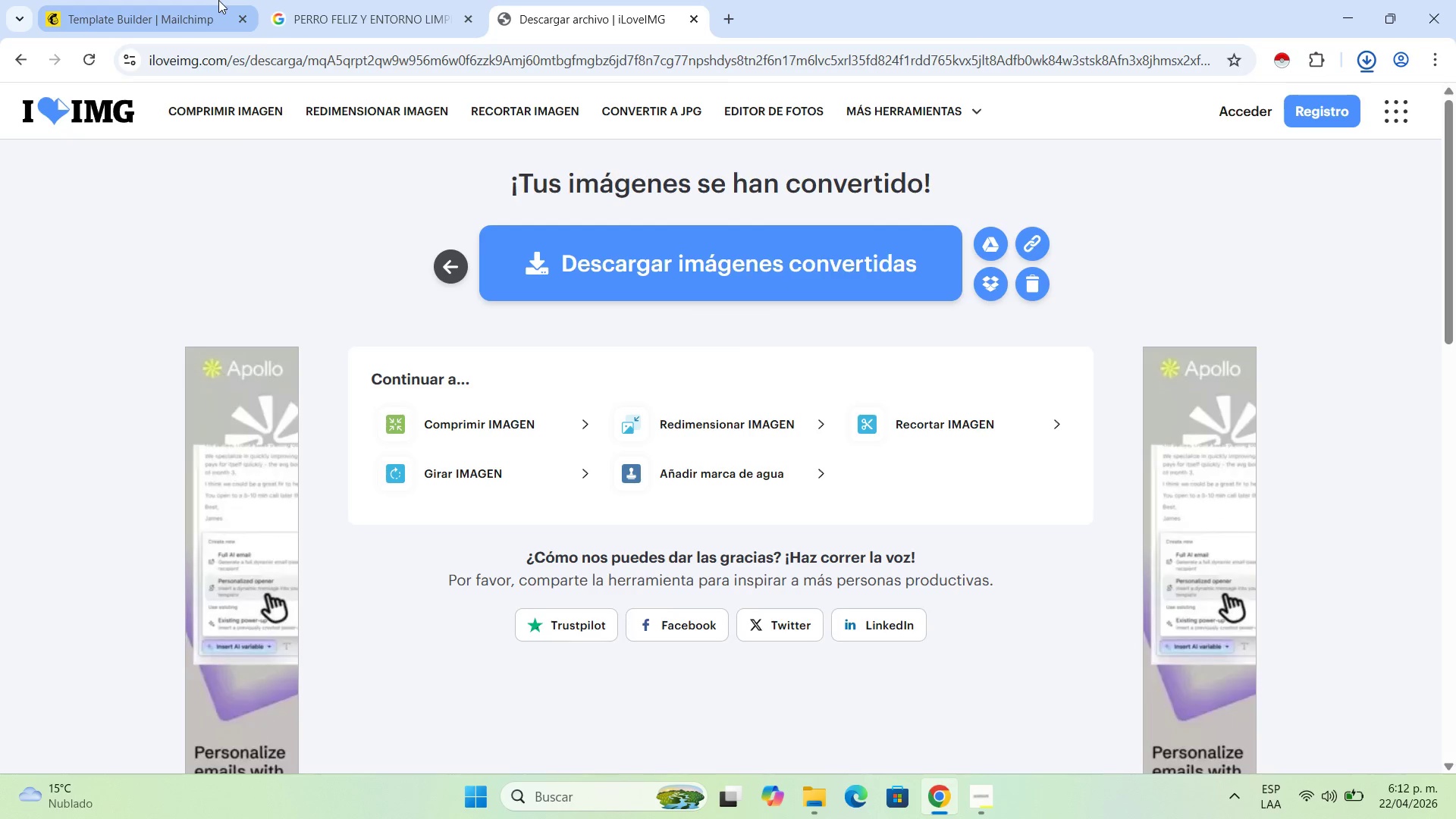 
left_click([335, 0])
 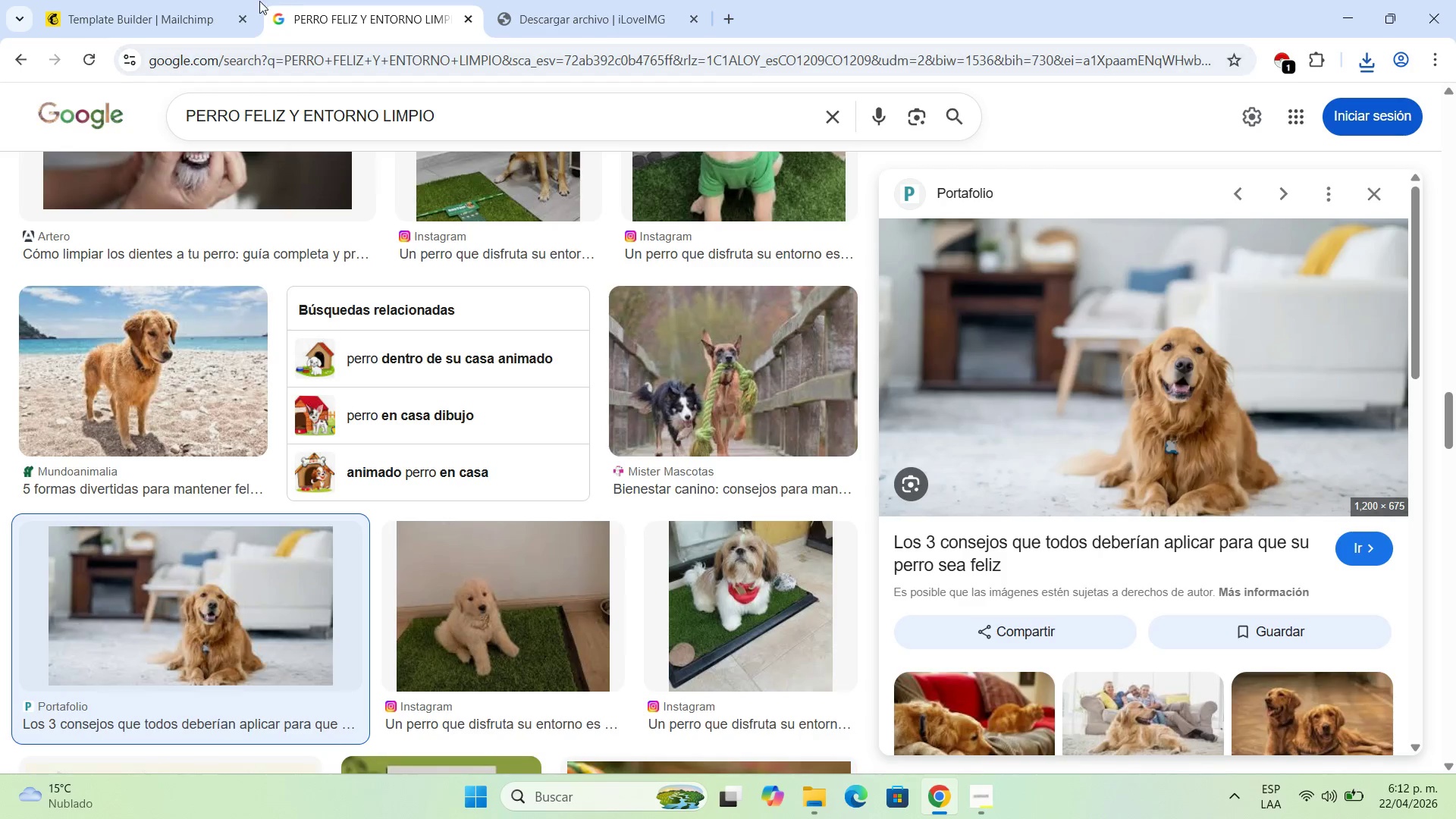 
left_click([189, 0])
 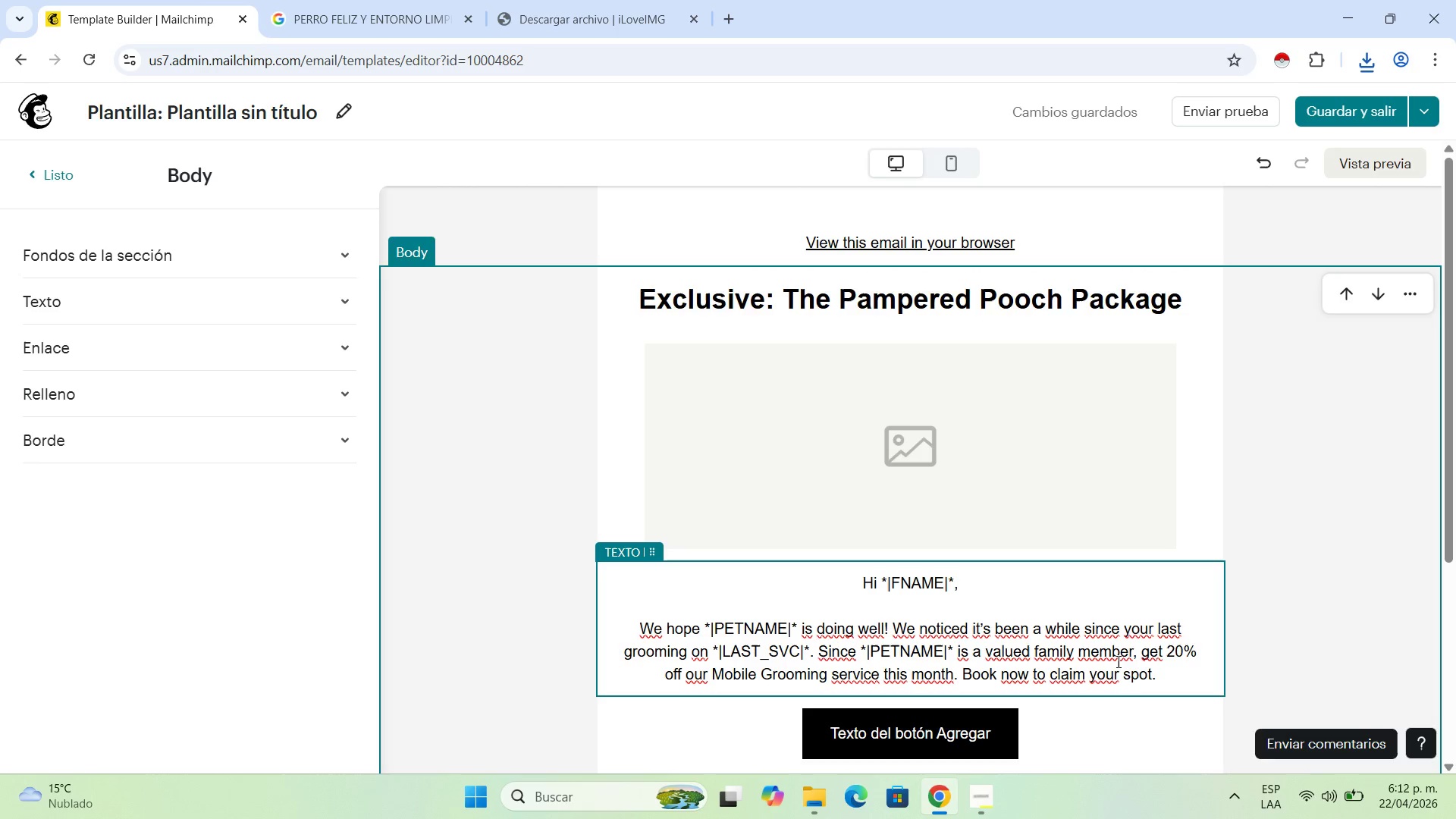 
left_click([953, 454])
 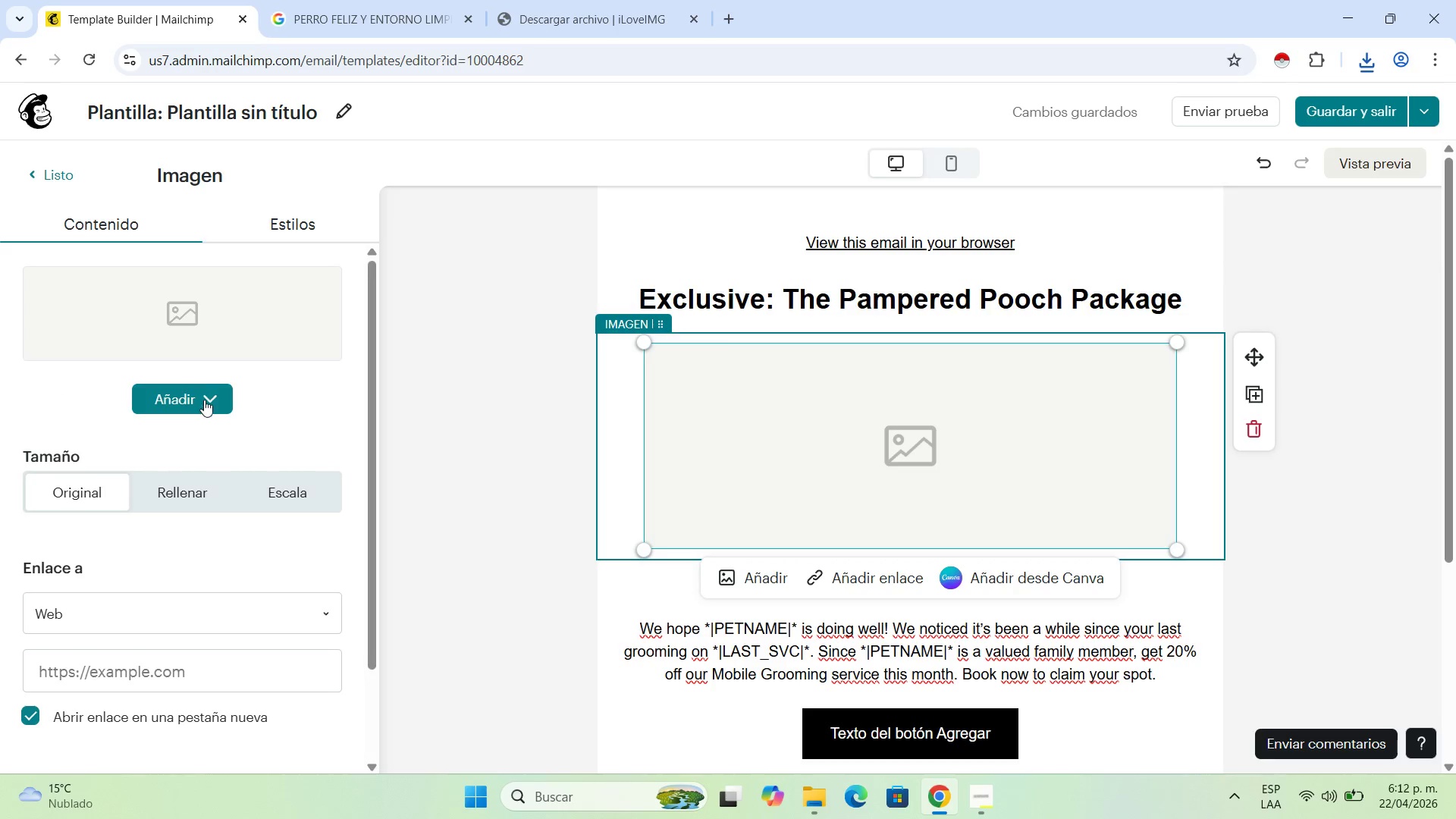 
left_click([204, 400])
 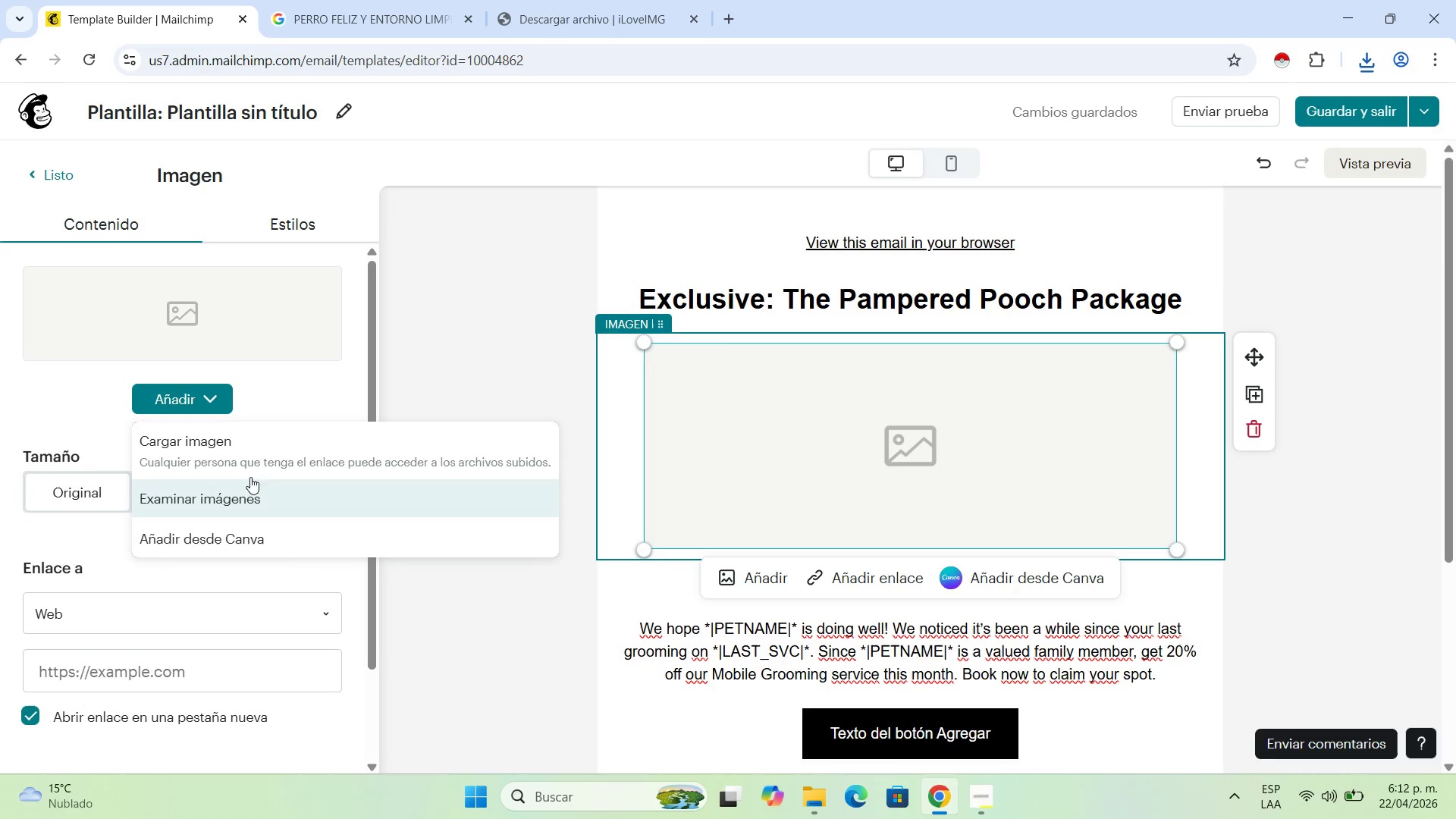 
left_click([255, 458])
 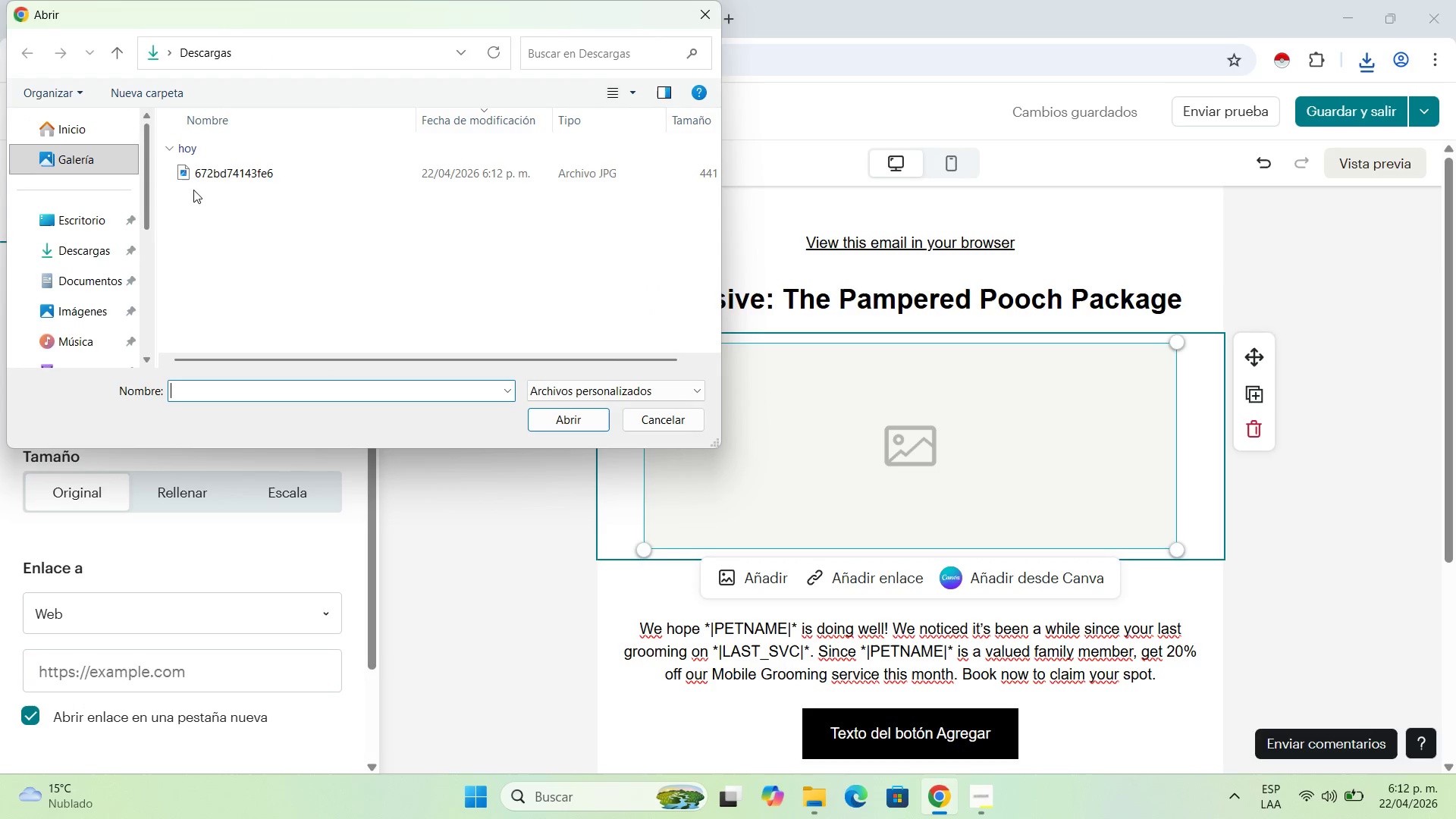 
double_click([203, 170])
 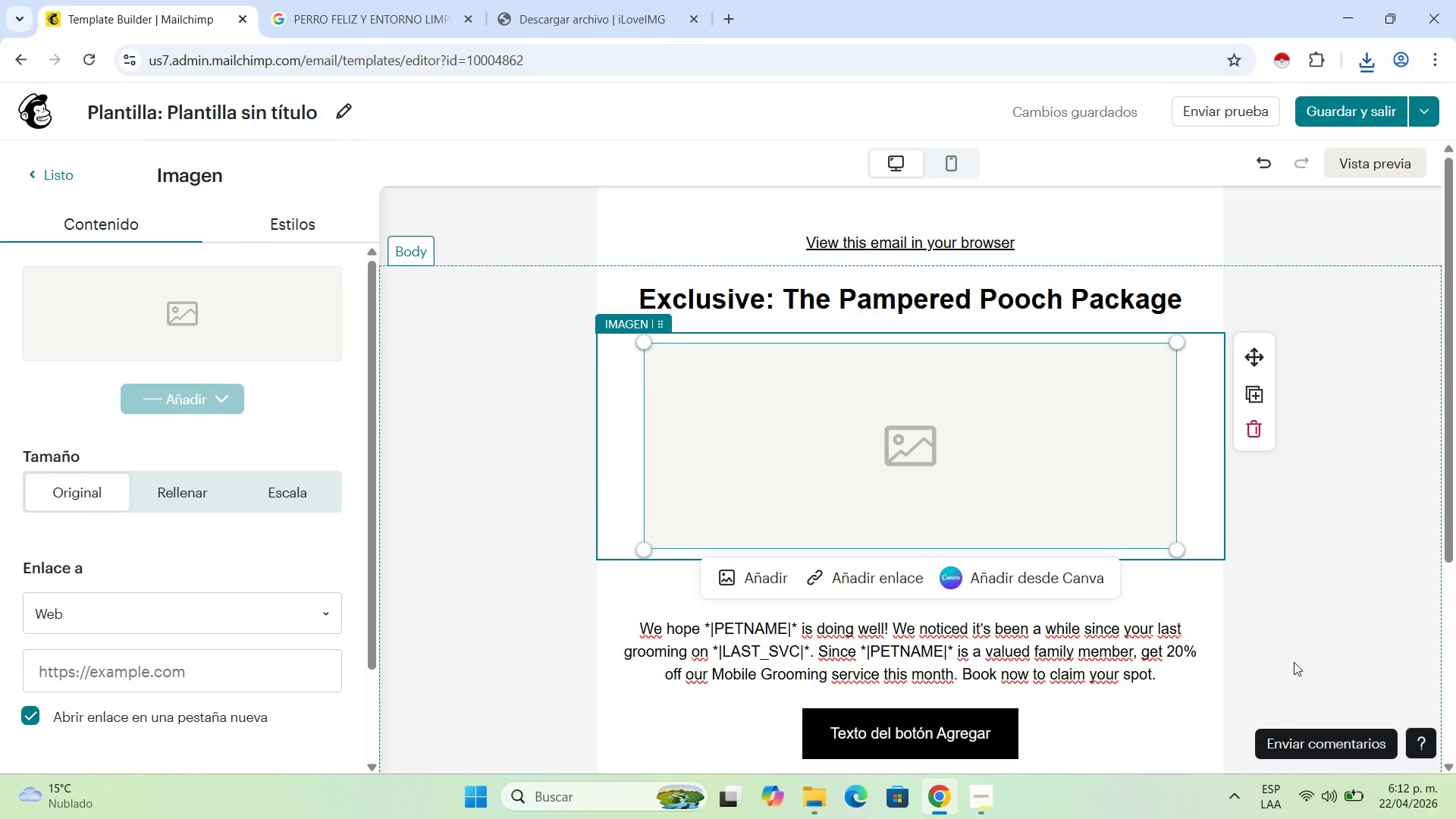 
mouse_move([1123, 583])
 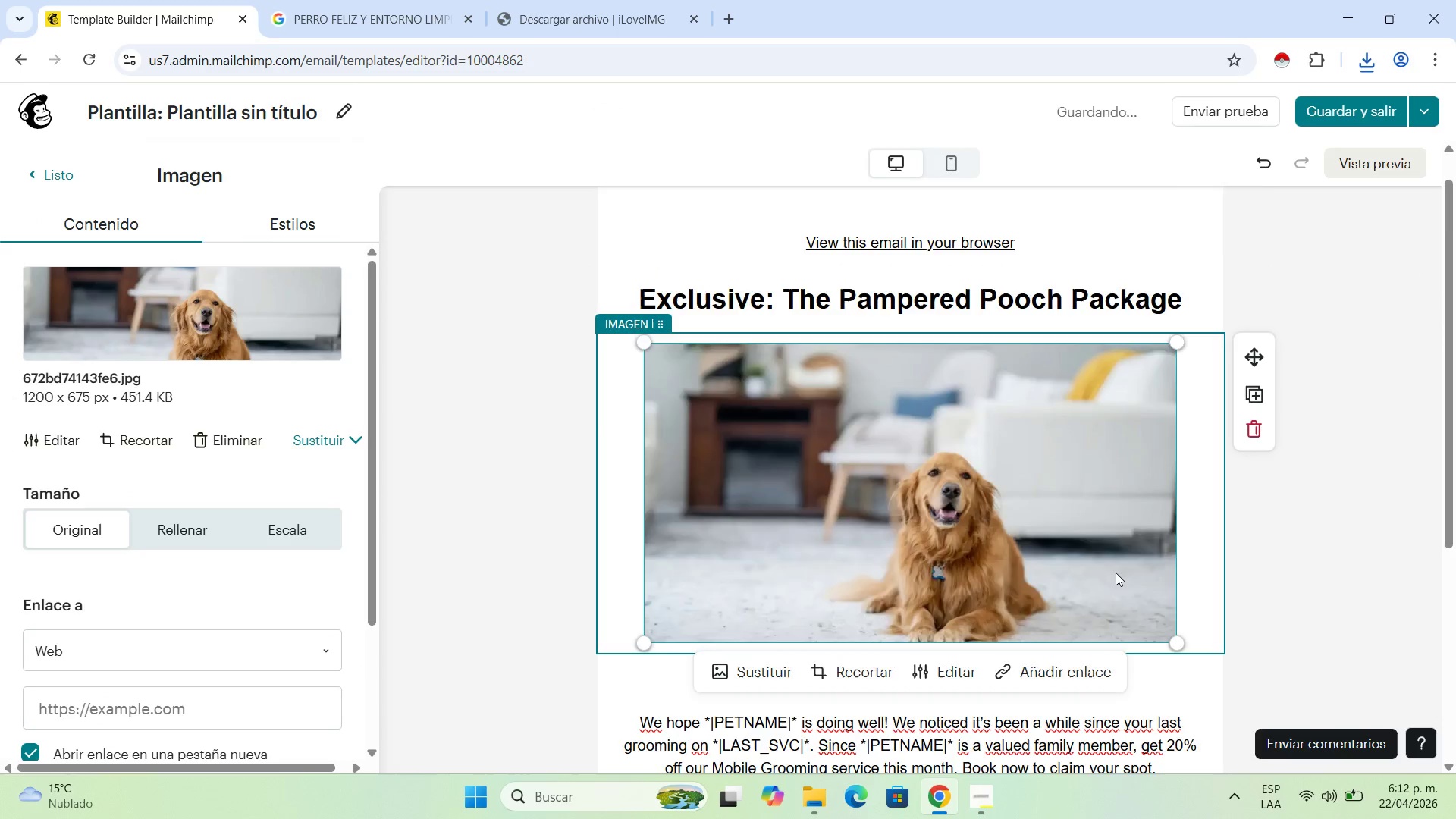 
scroll: coordinate [1116, 573], scroll_direction: down, amount: 2.0
 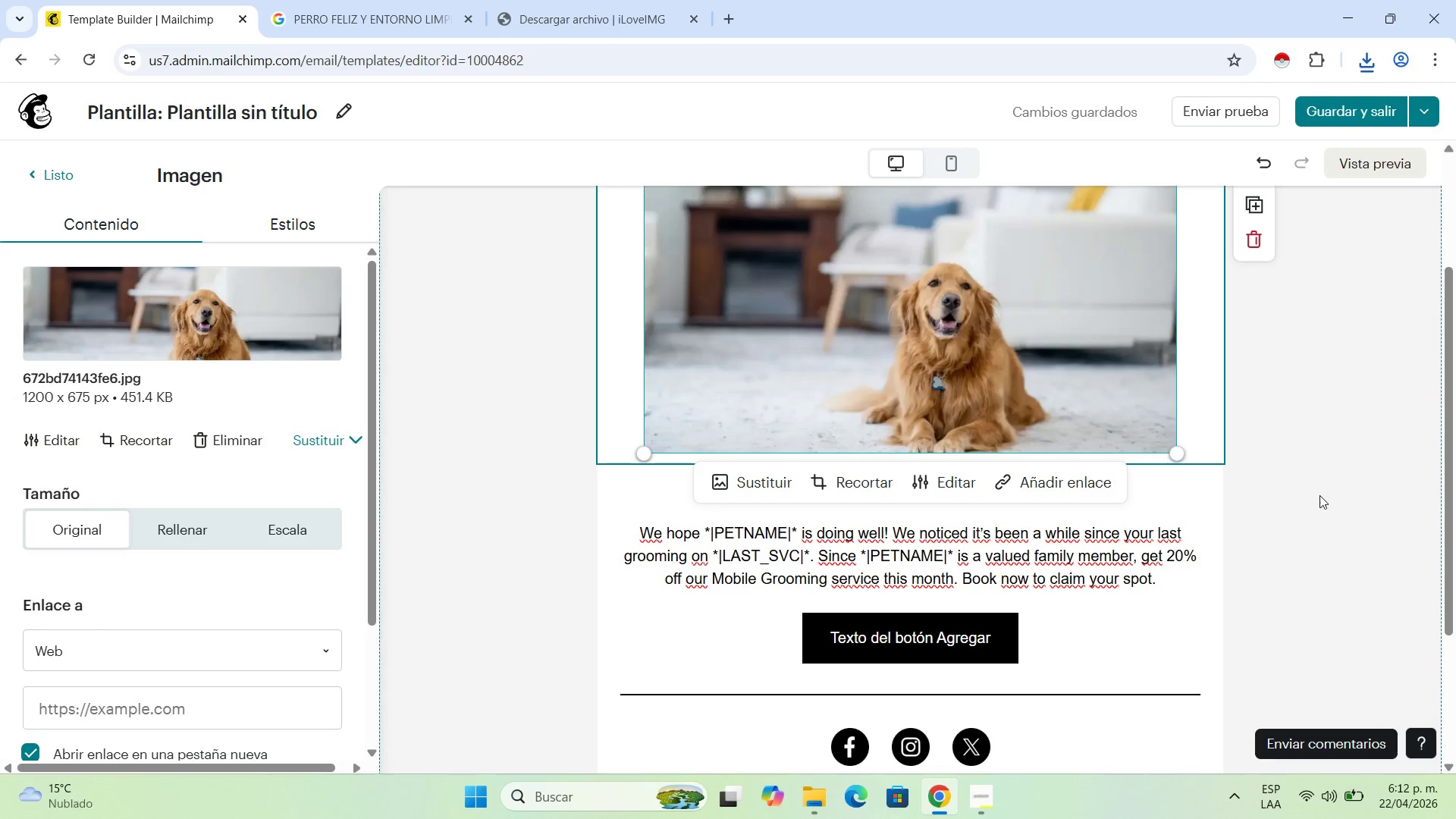 
left_click_drag(start_coordinate=[1183, 454], to_coordinate=[1055, 331])
 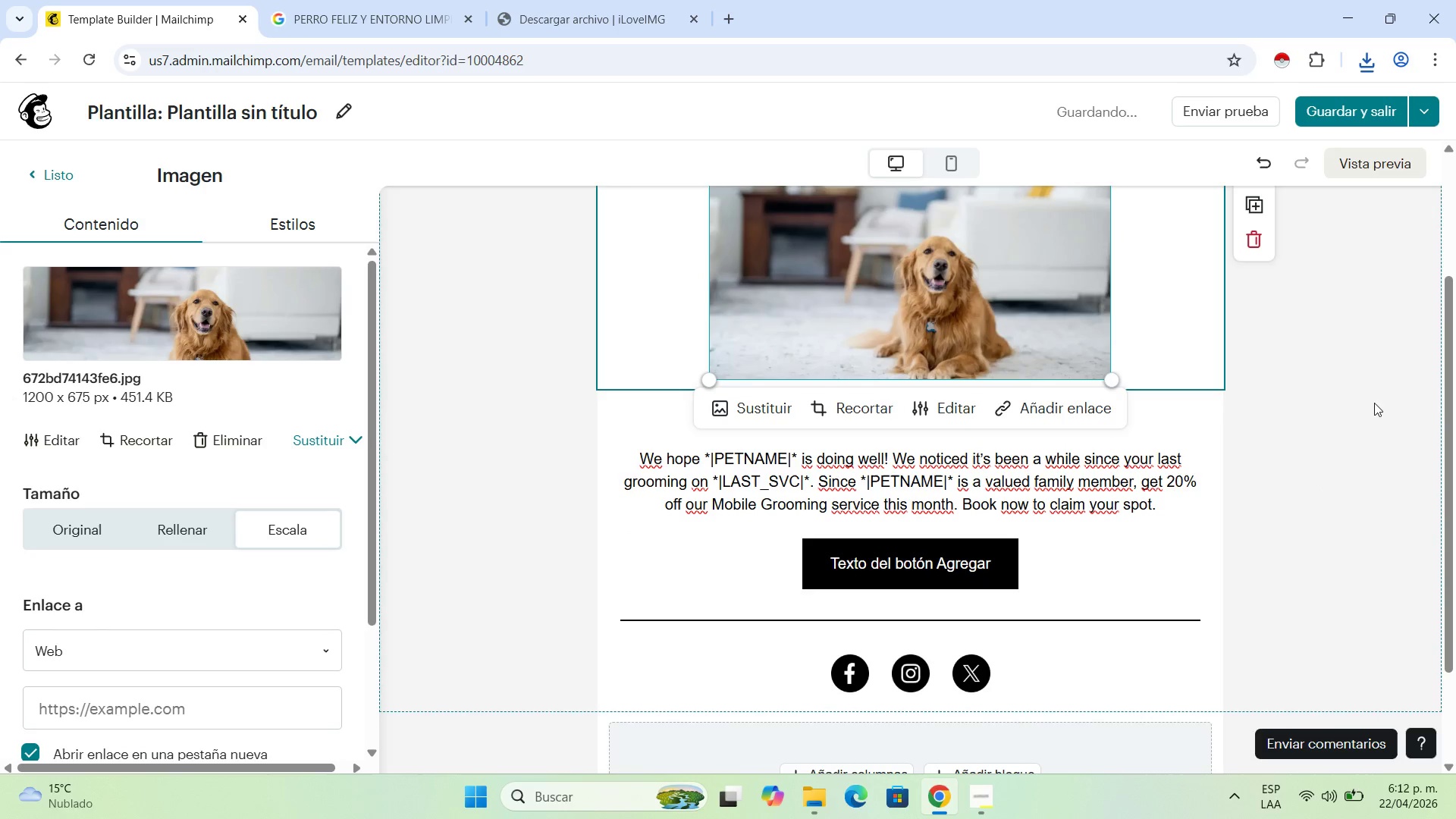 
left_click([1374, 403])
 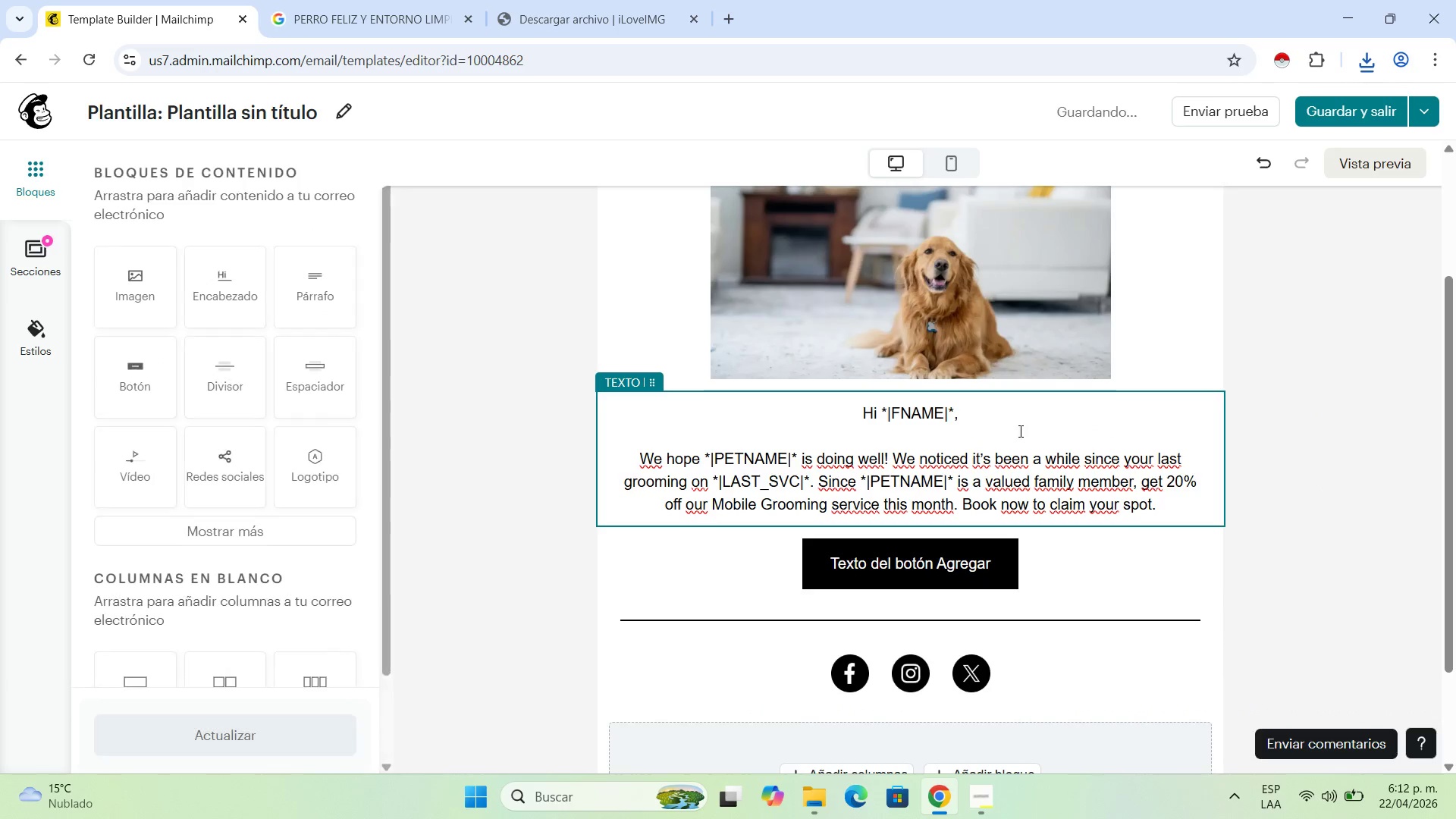 
left_click_drag(start_coordinate=[1002, 425], to_coordinate=[800, 415])
 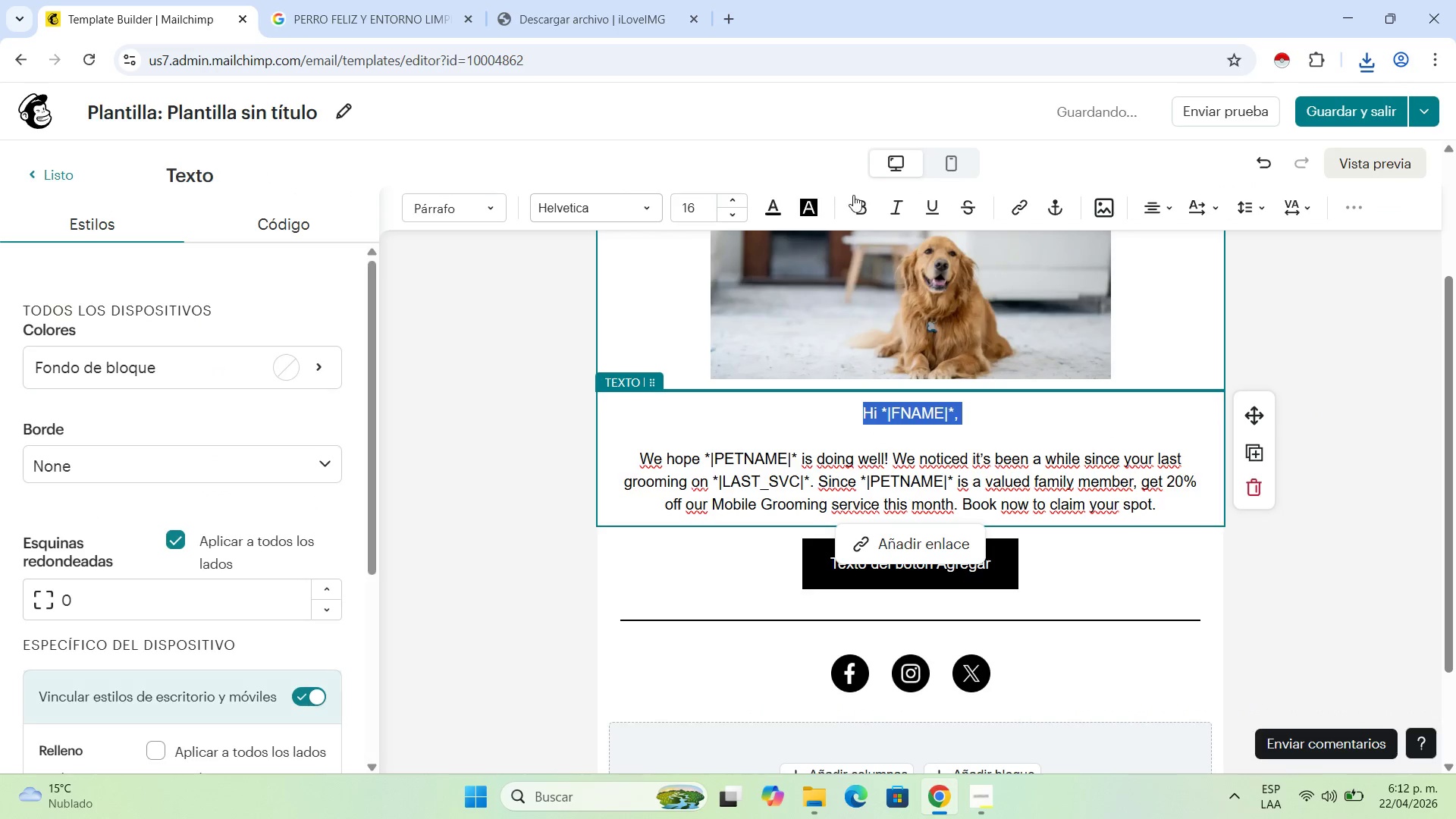 
left_click([855, 201])
 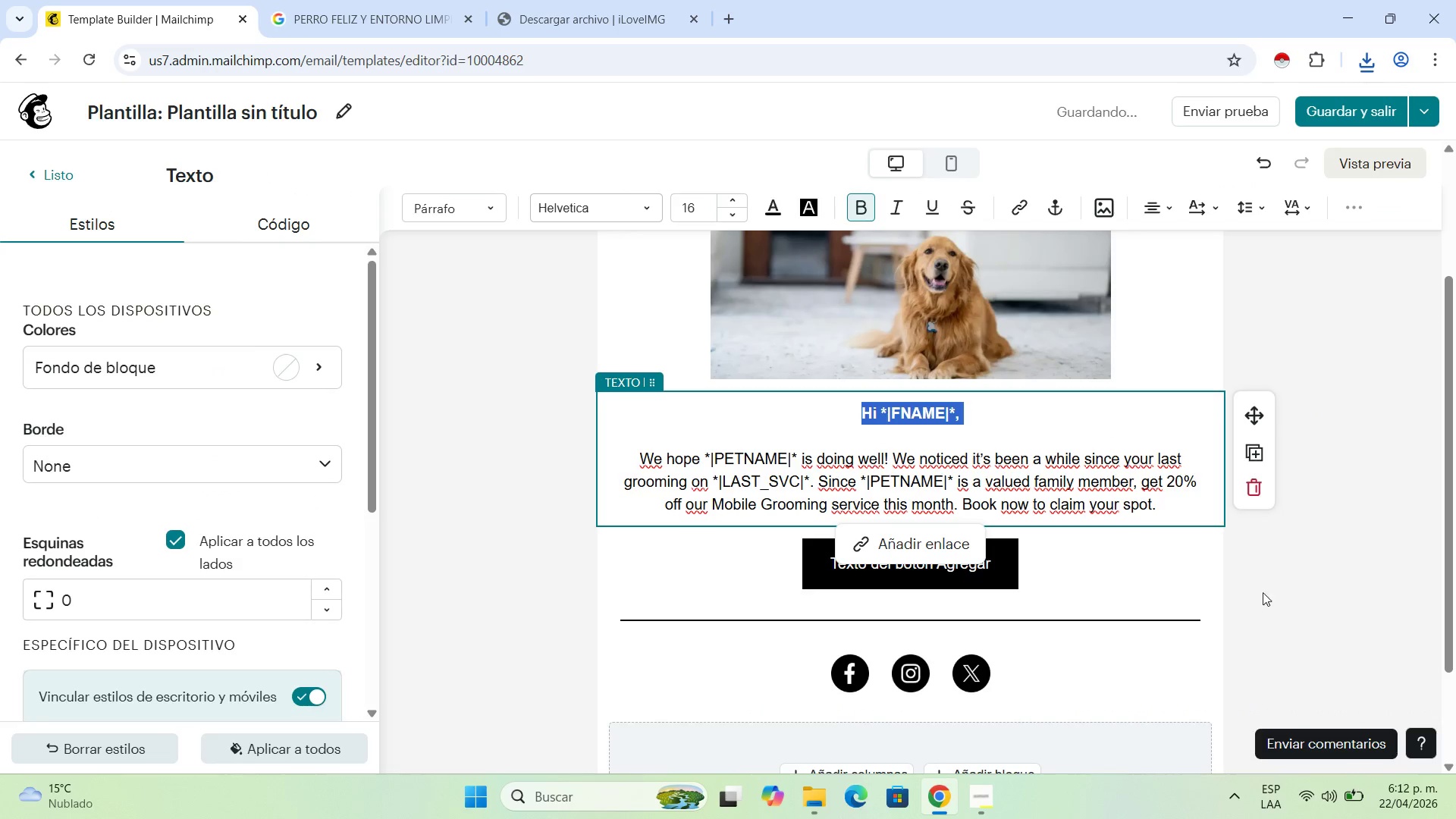 
left_click([1279, 599])
 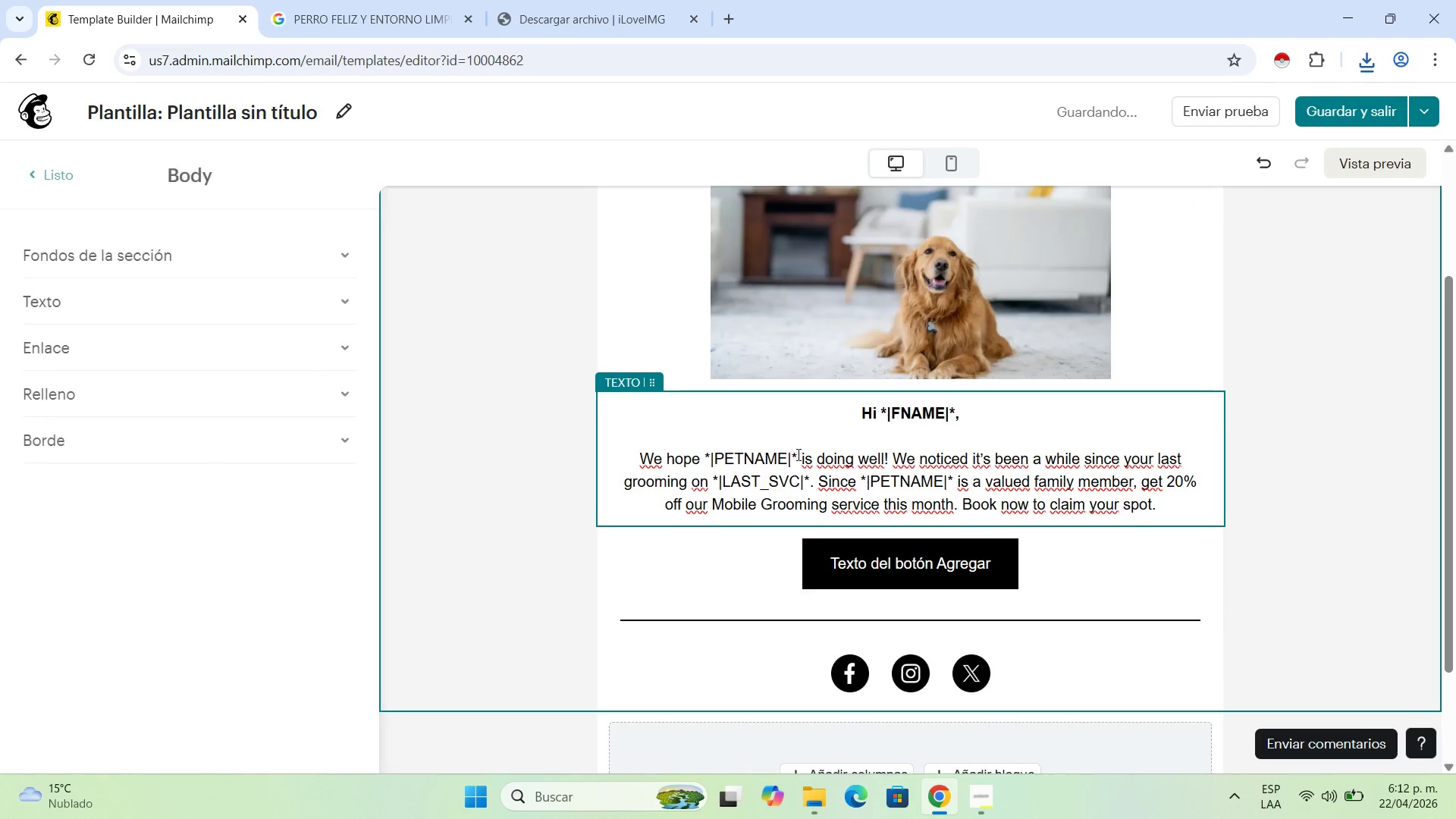 
left_click_drag(start_coordinate=[797, 454], to_coordinate=[702, 452])
 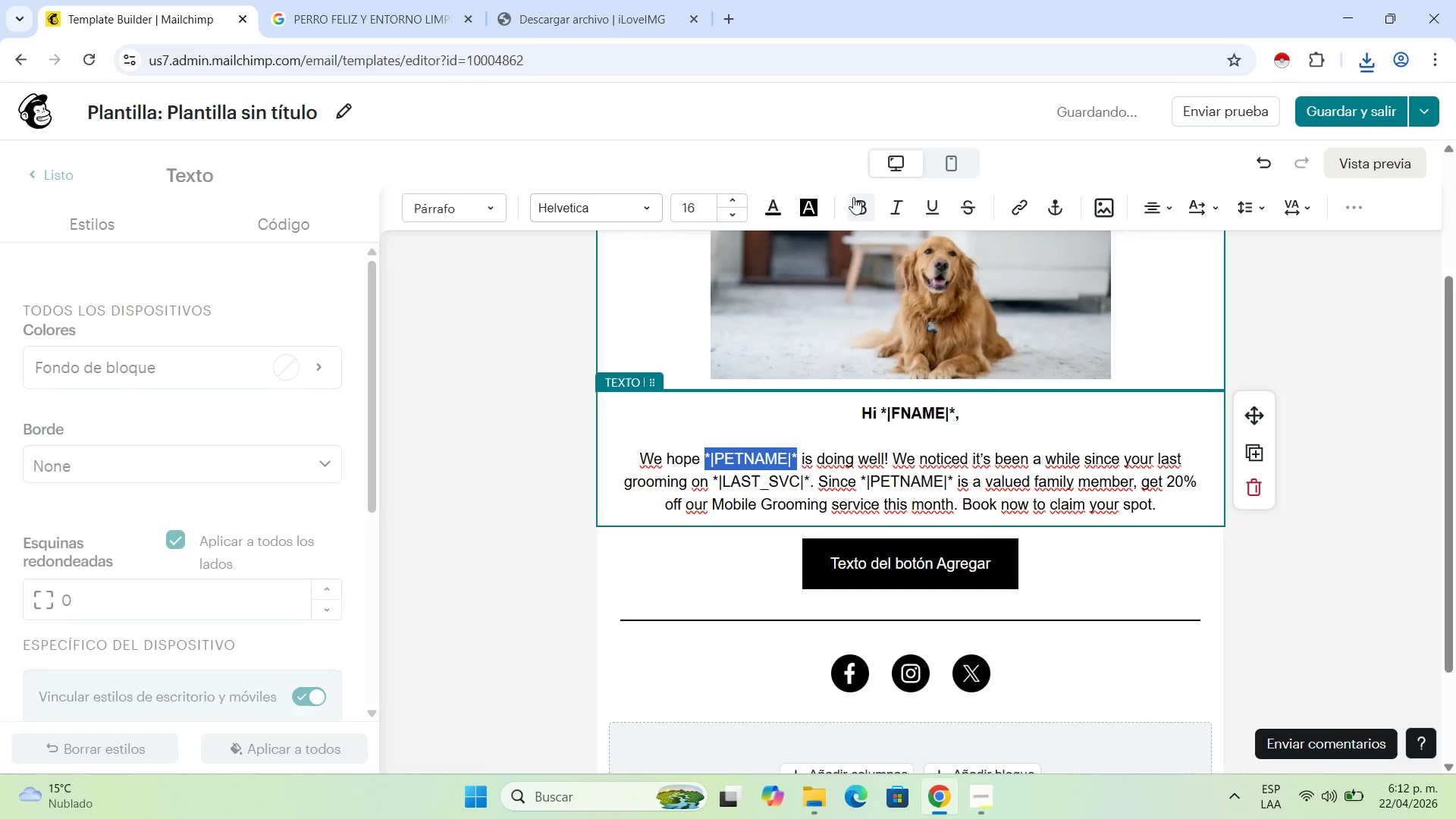 
left_click([860, 202])
 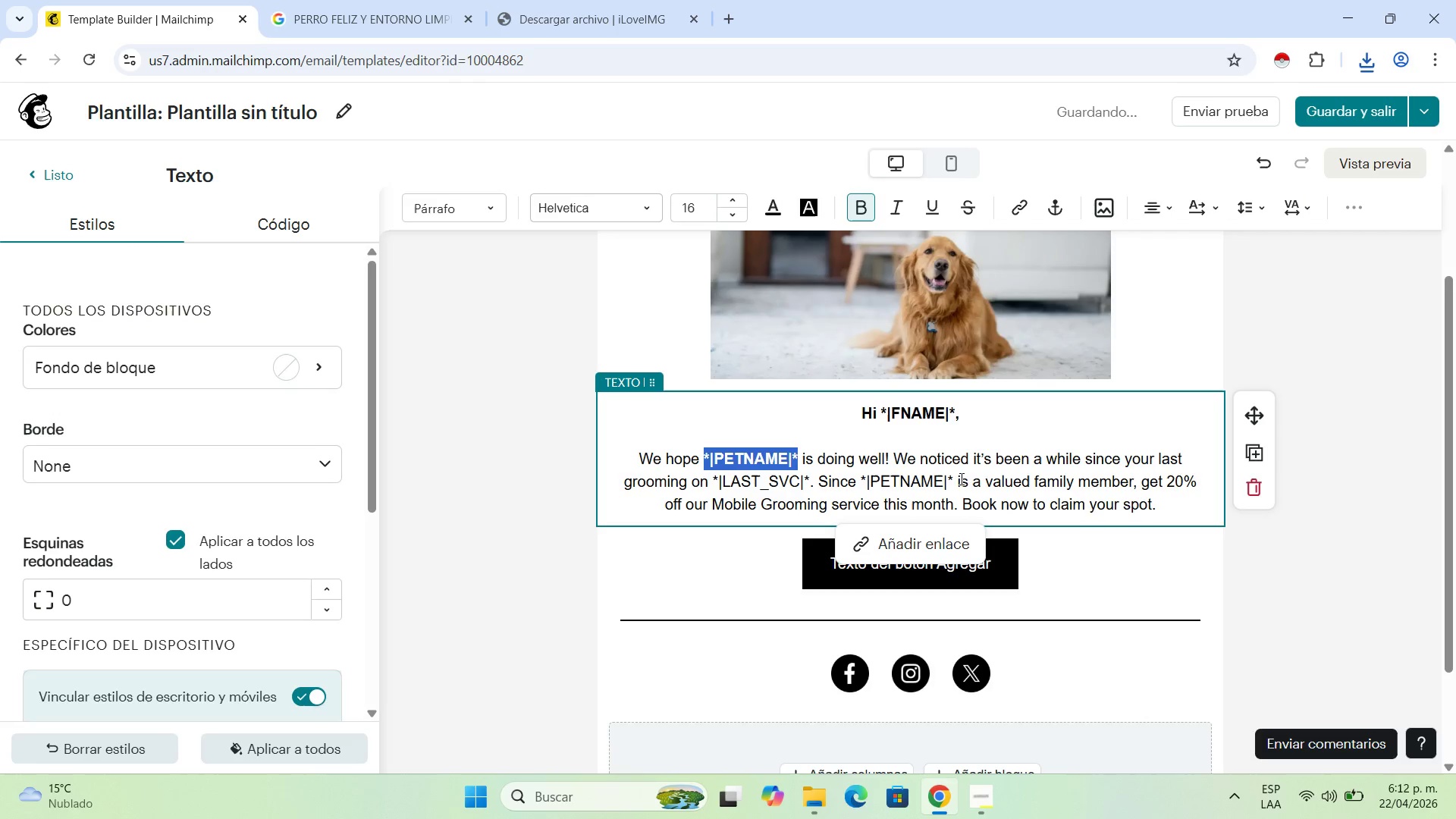 
left_click_drag(start_coordinate=[959, 479], to_coordinate=[858, 475])
 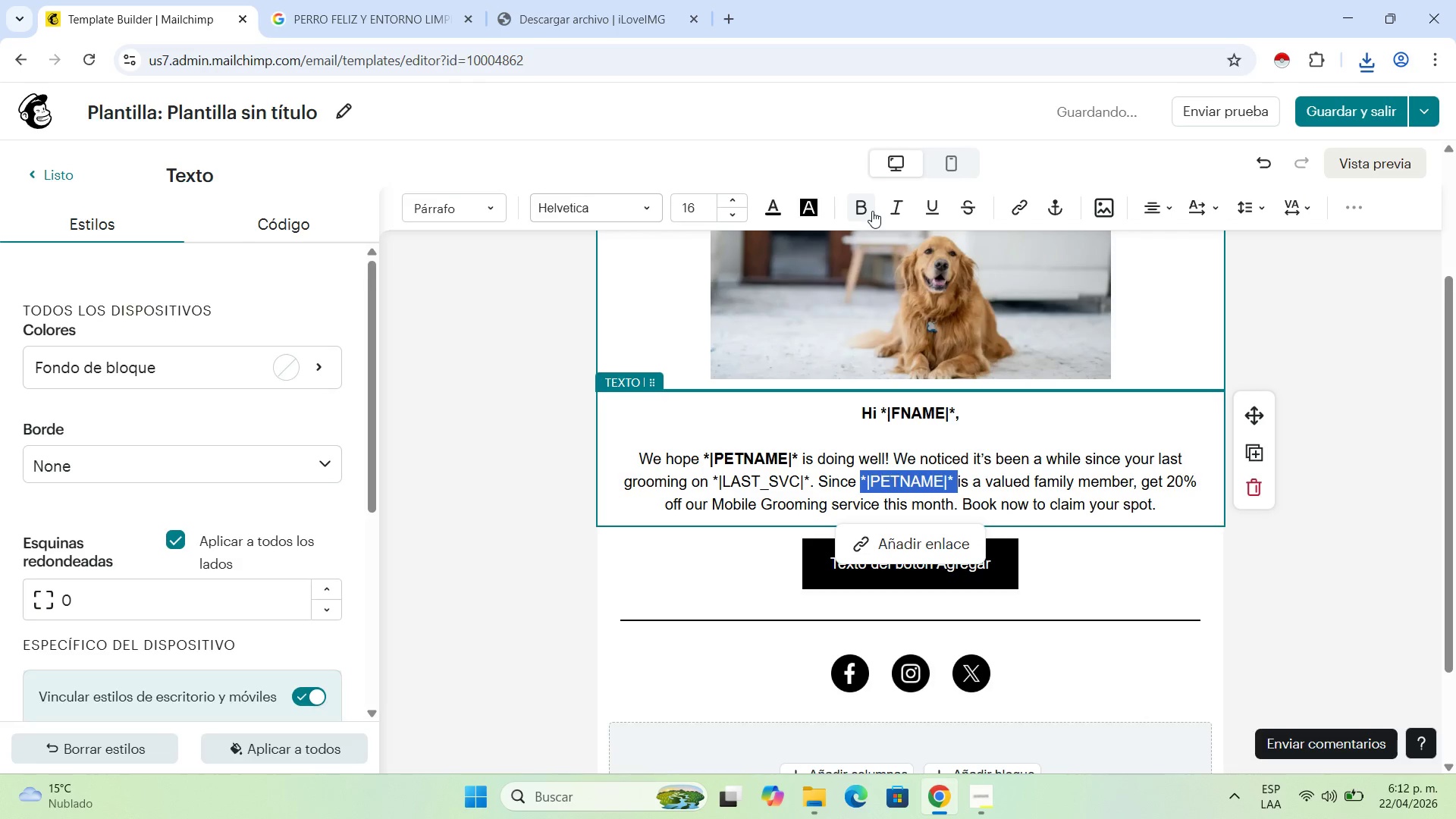 
left_click([872, 211])
 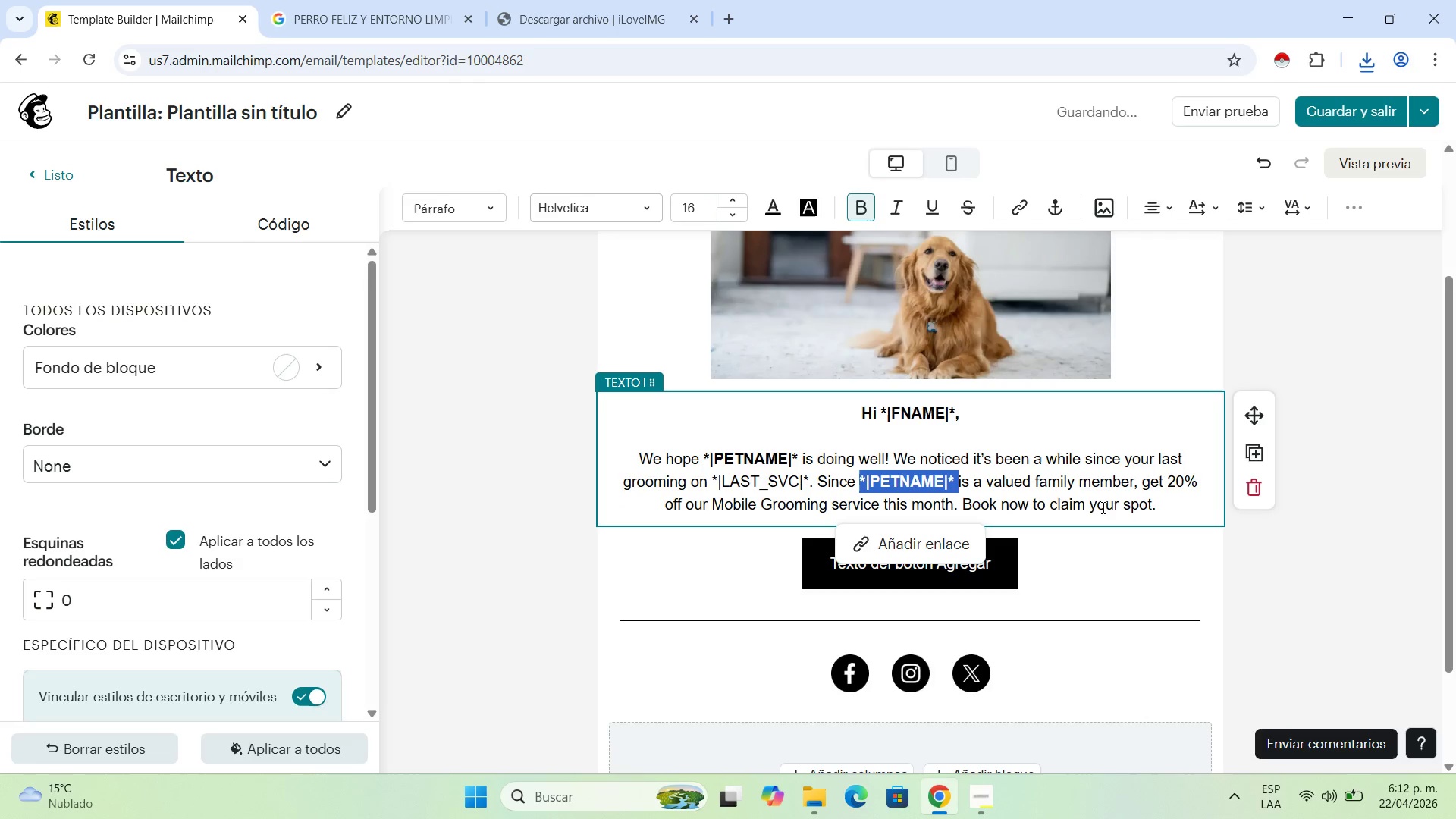 
left_click([1269, 556])
 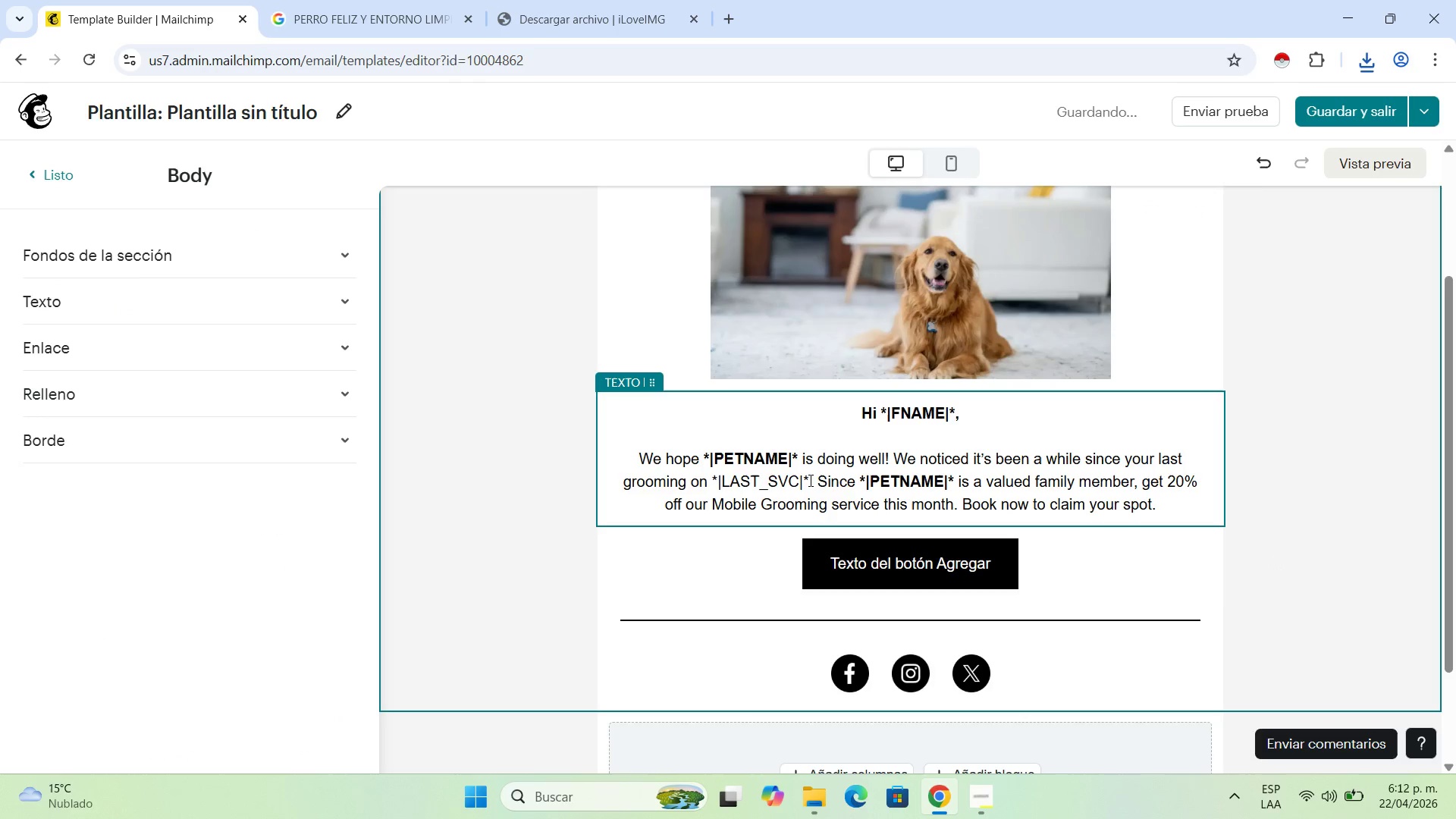 
left_click_drag(start_coordinate=[808, 480], to_coordinate=[711, 483])
 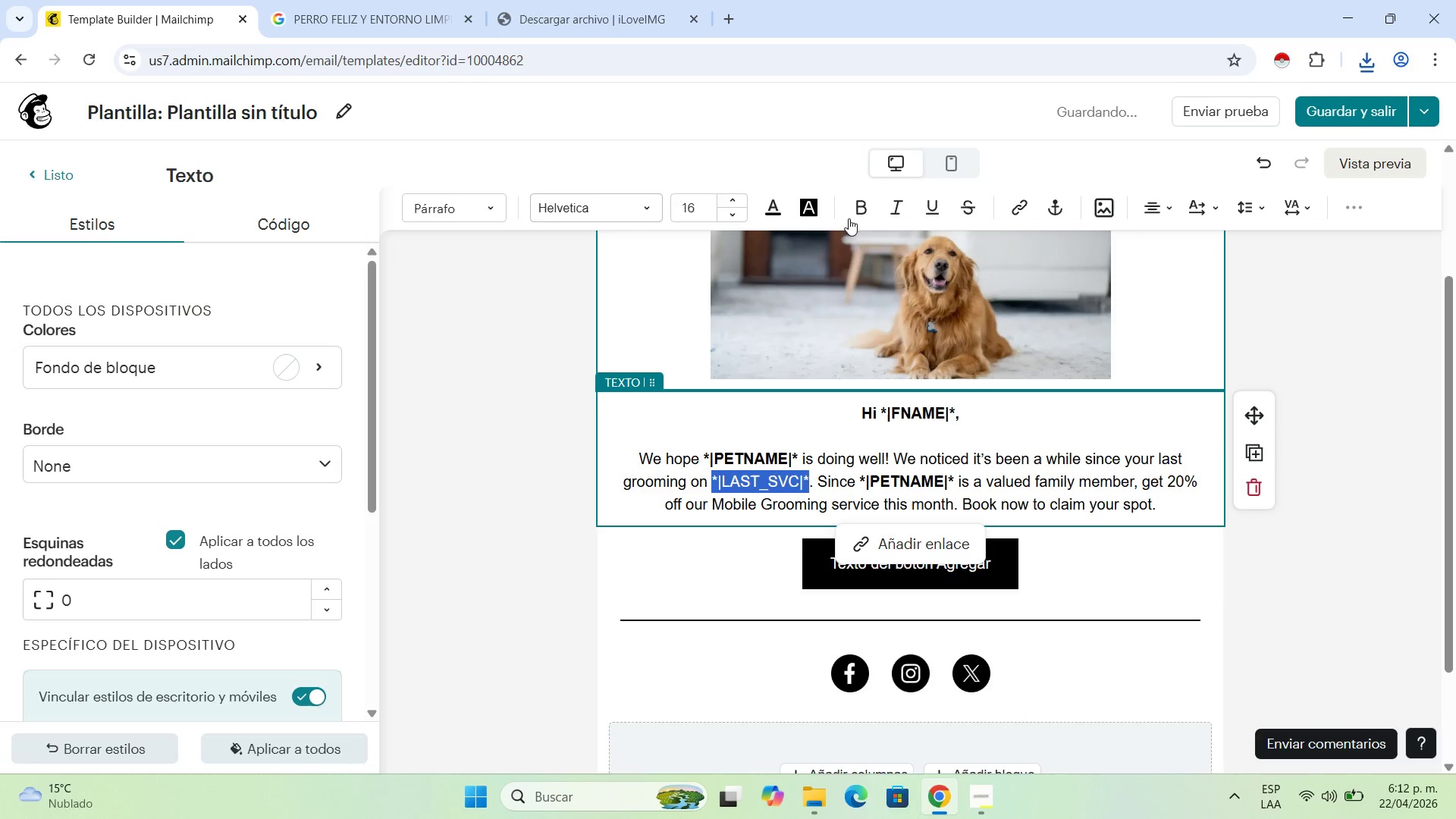 
left_click([866, 205])
 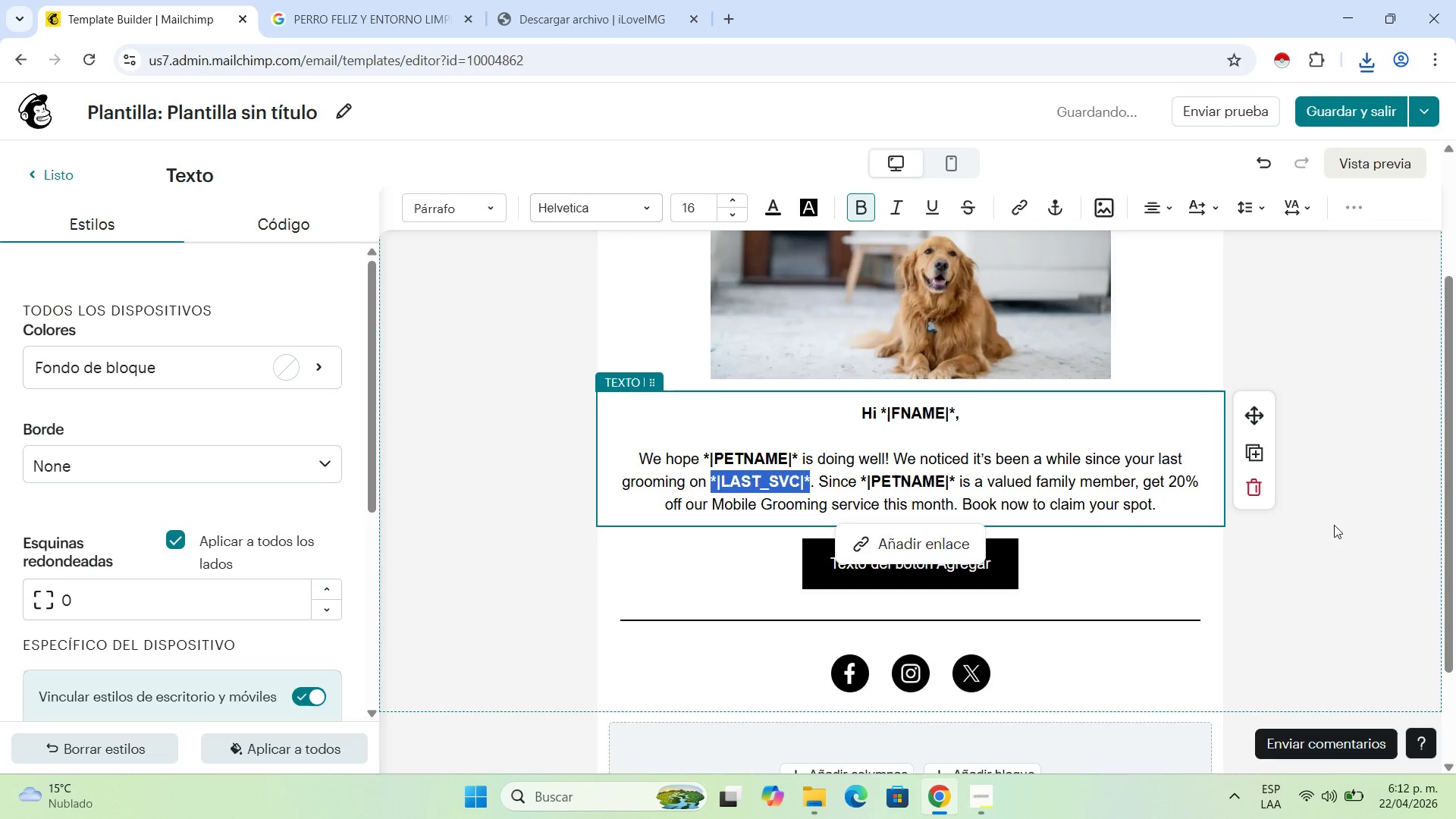 
left_click([1330, 523])
 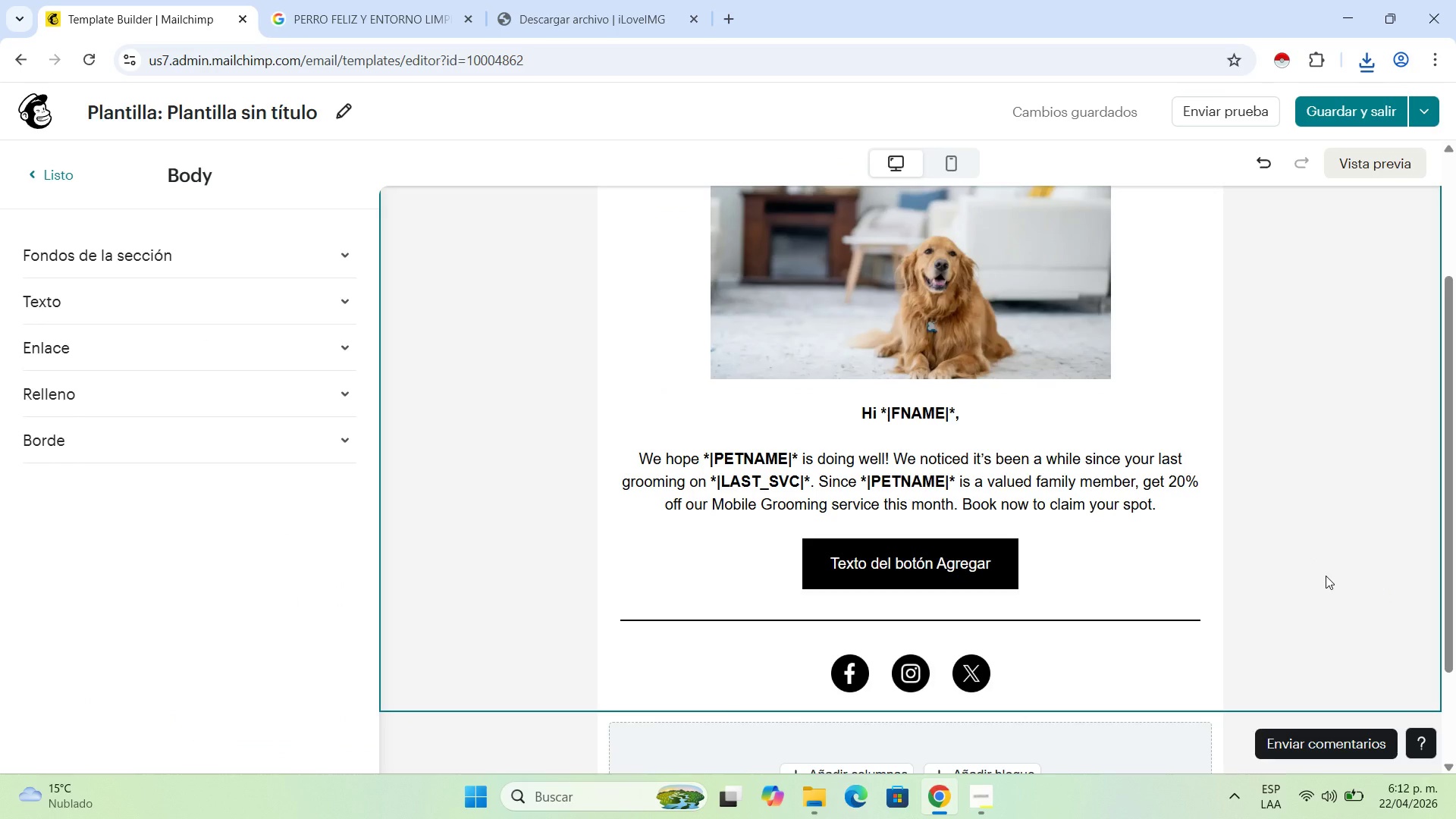 
wait(15.53)
 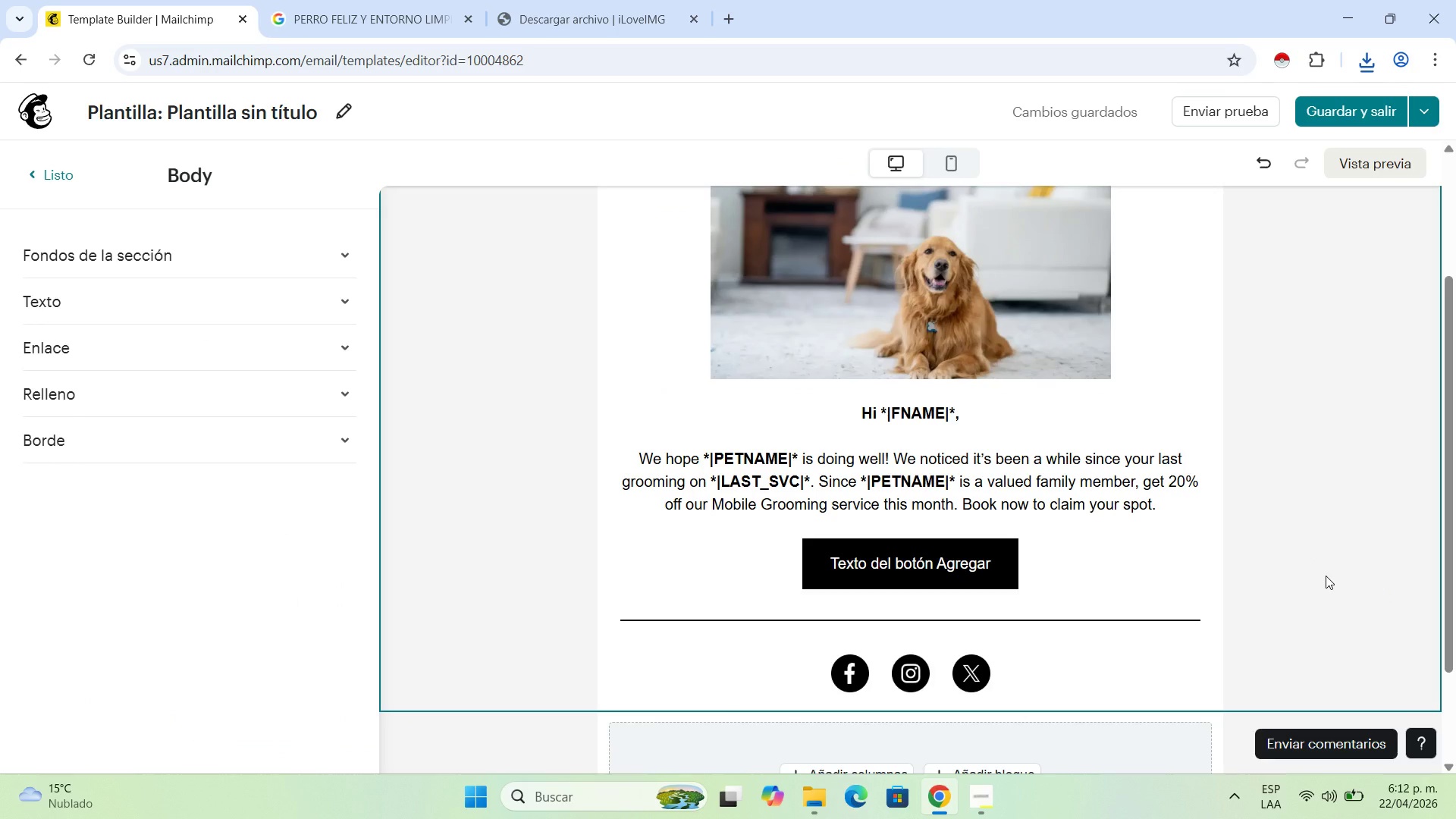 
left_click([1073, 494])
 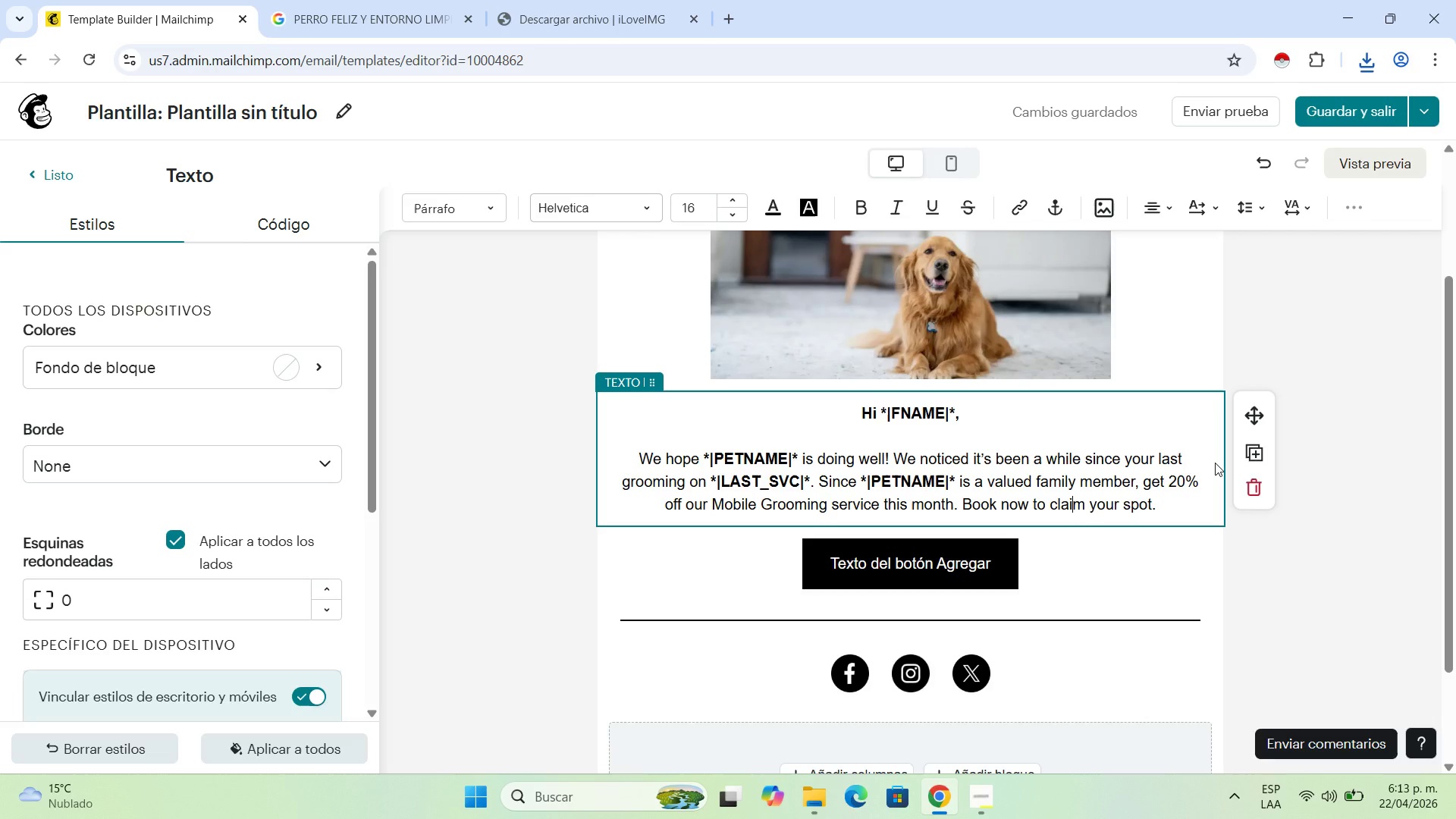 
wait(7.66)
 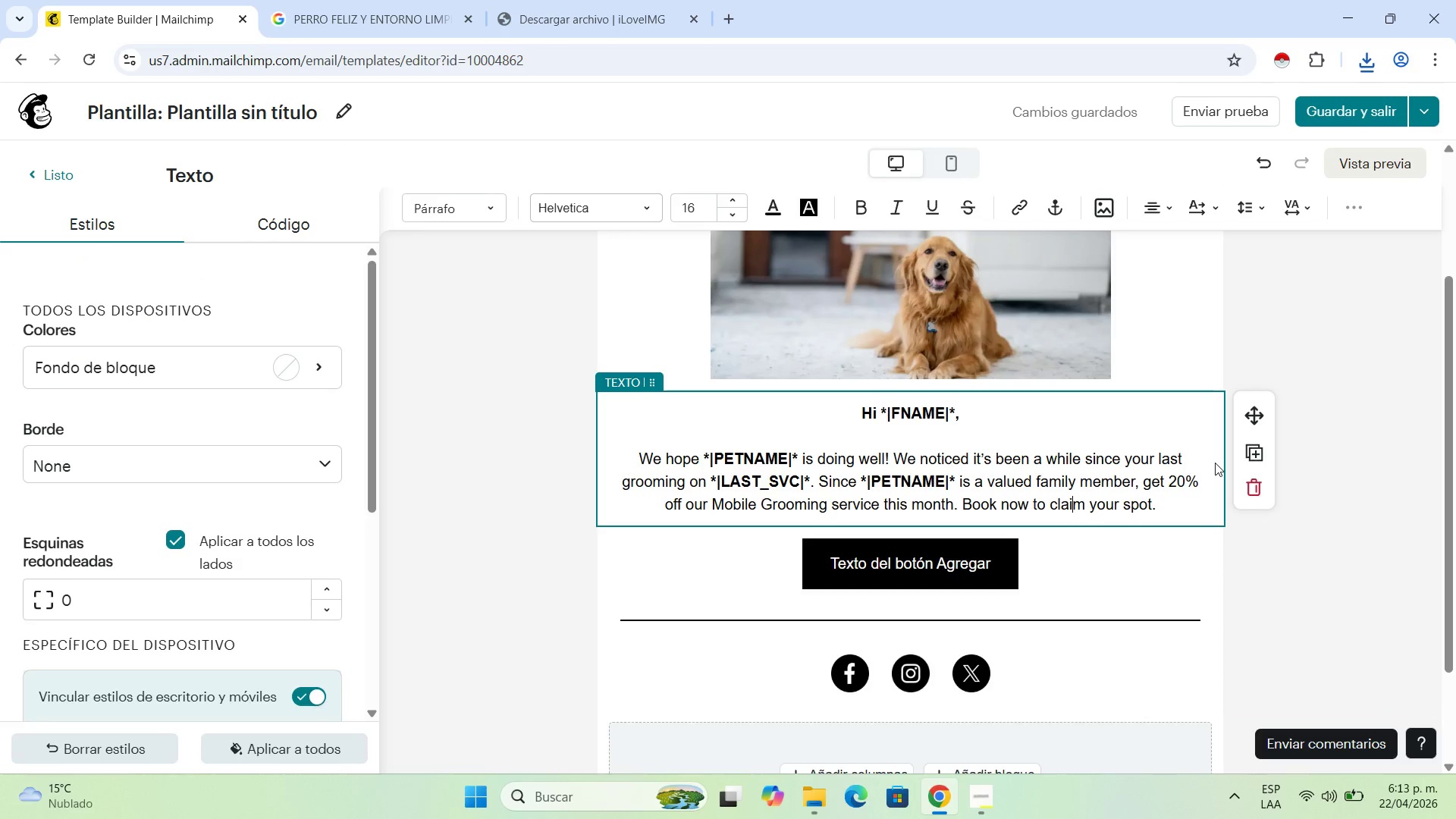 
left_click([778, 211])
 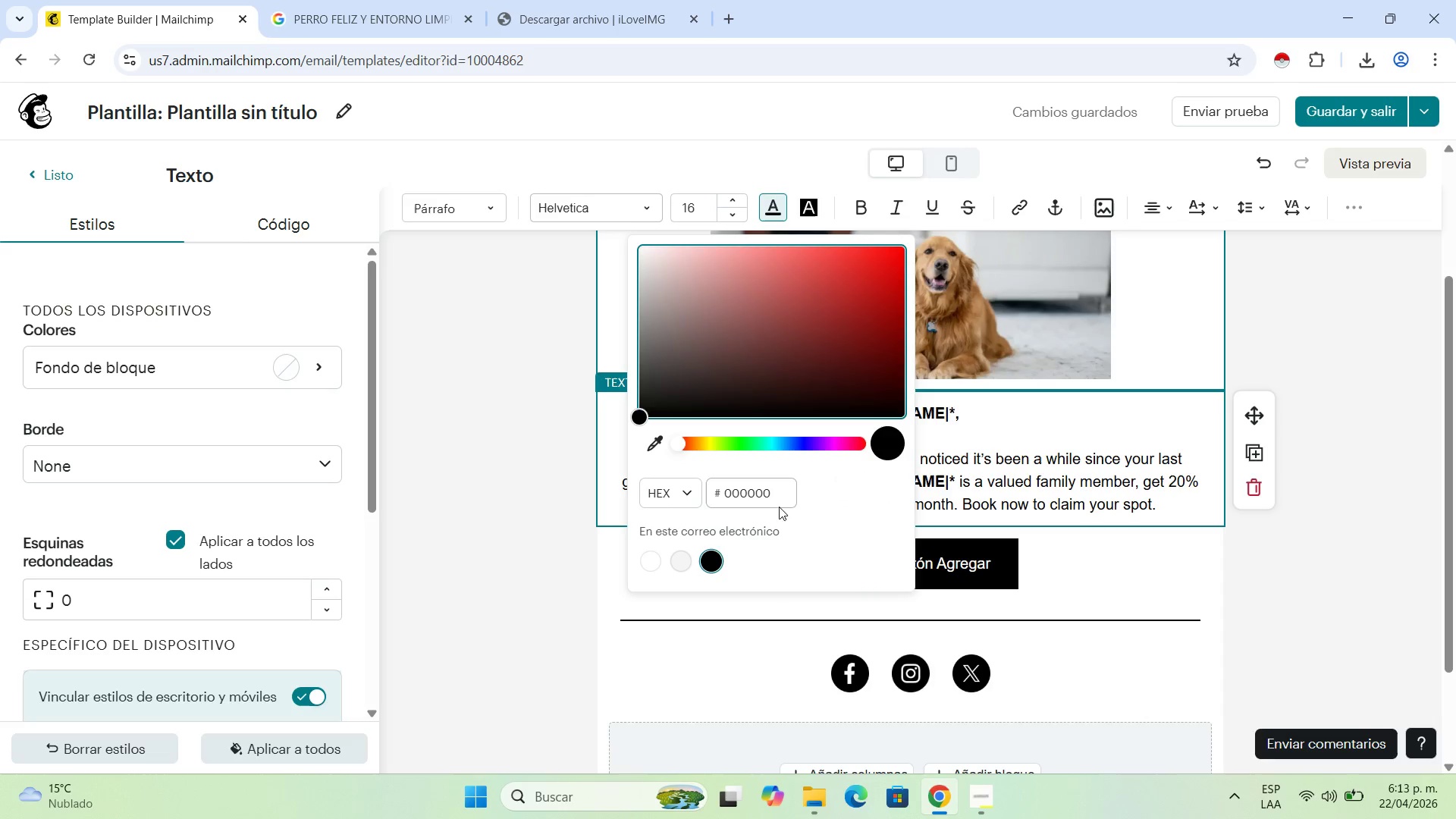 
left_click_drag(start_coordinate=[778, 494], to_coordinate=[712, 487])
 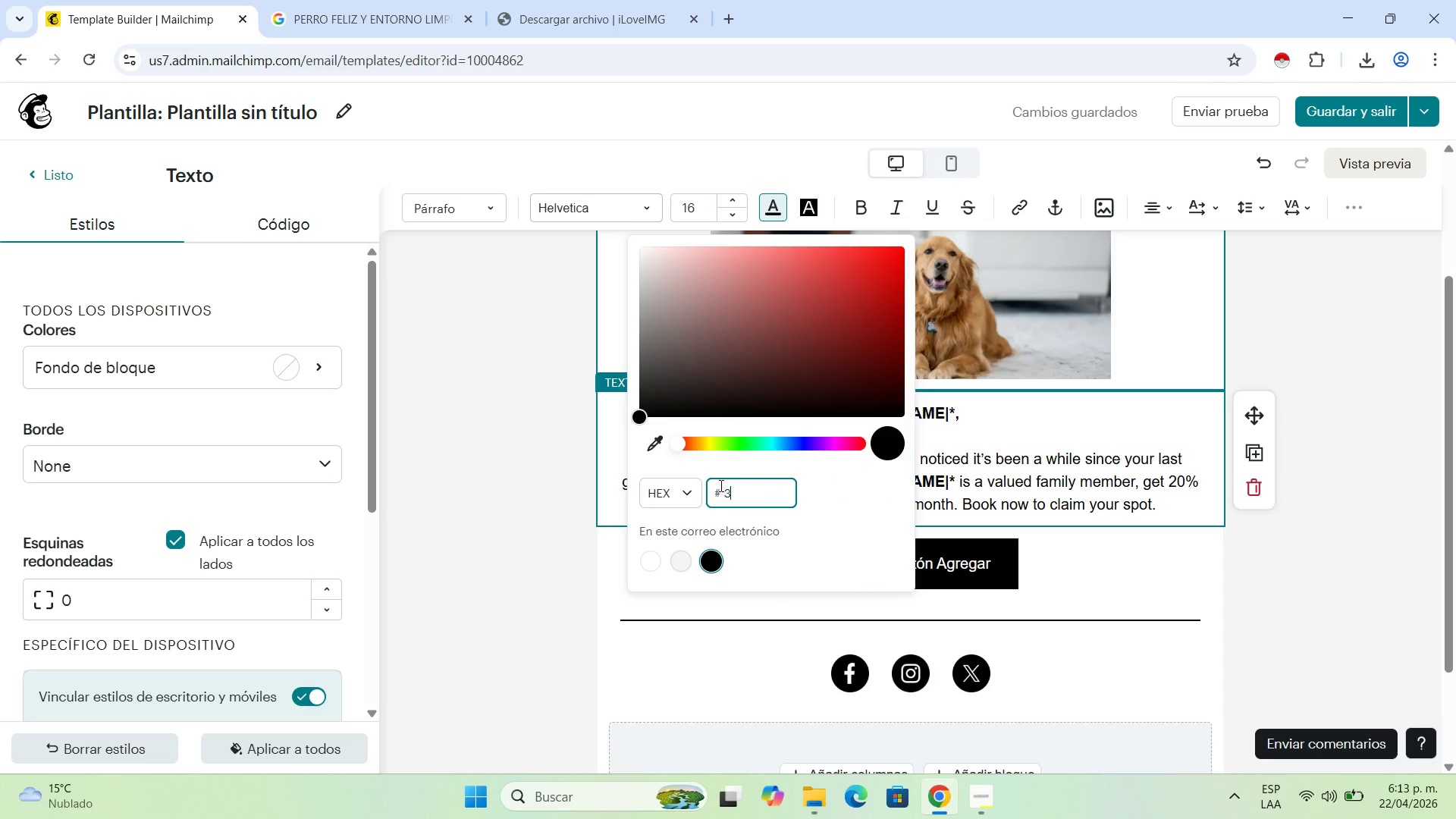 
key(Numpad3)
 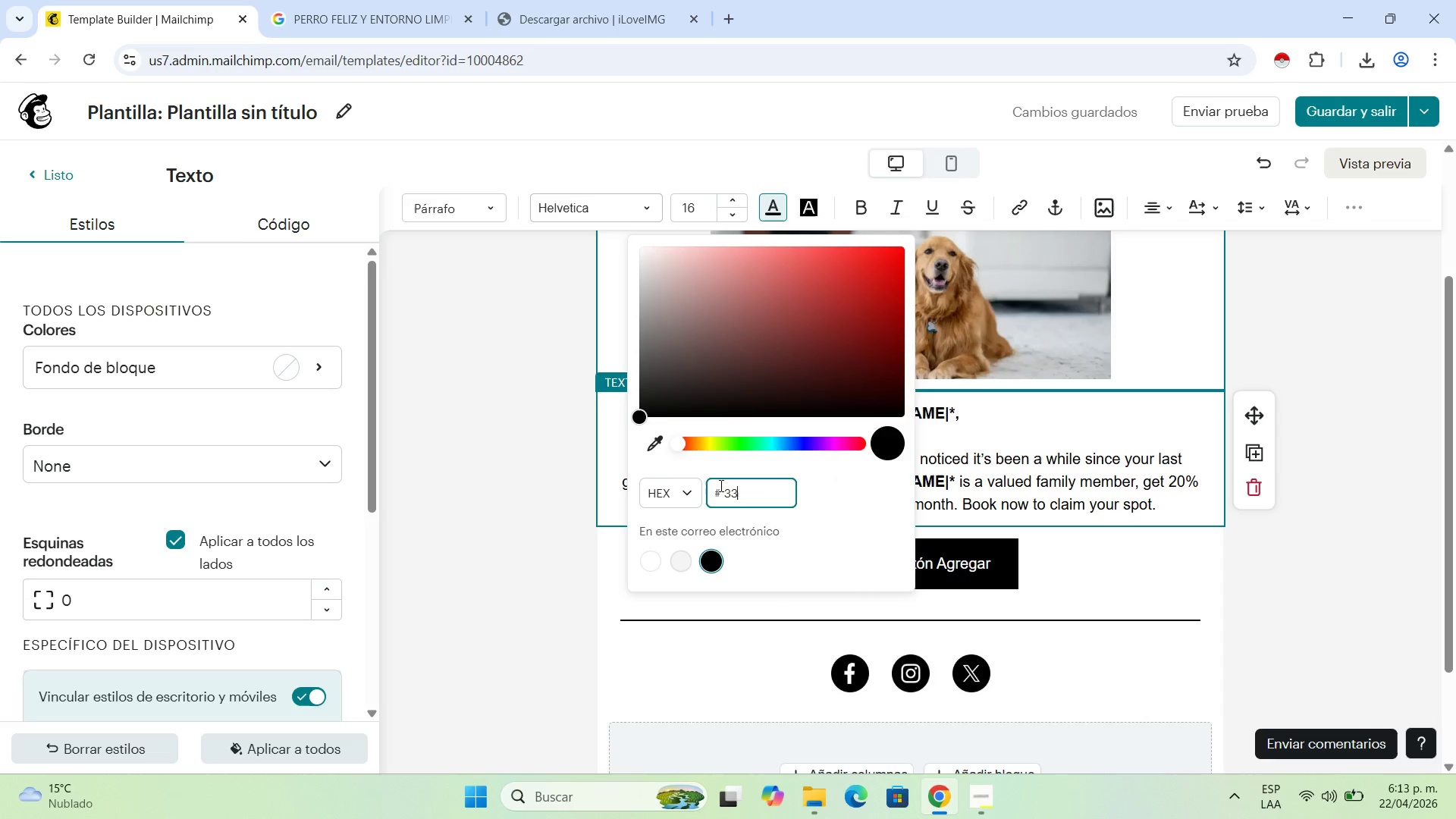 
key(Numpad3)
 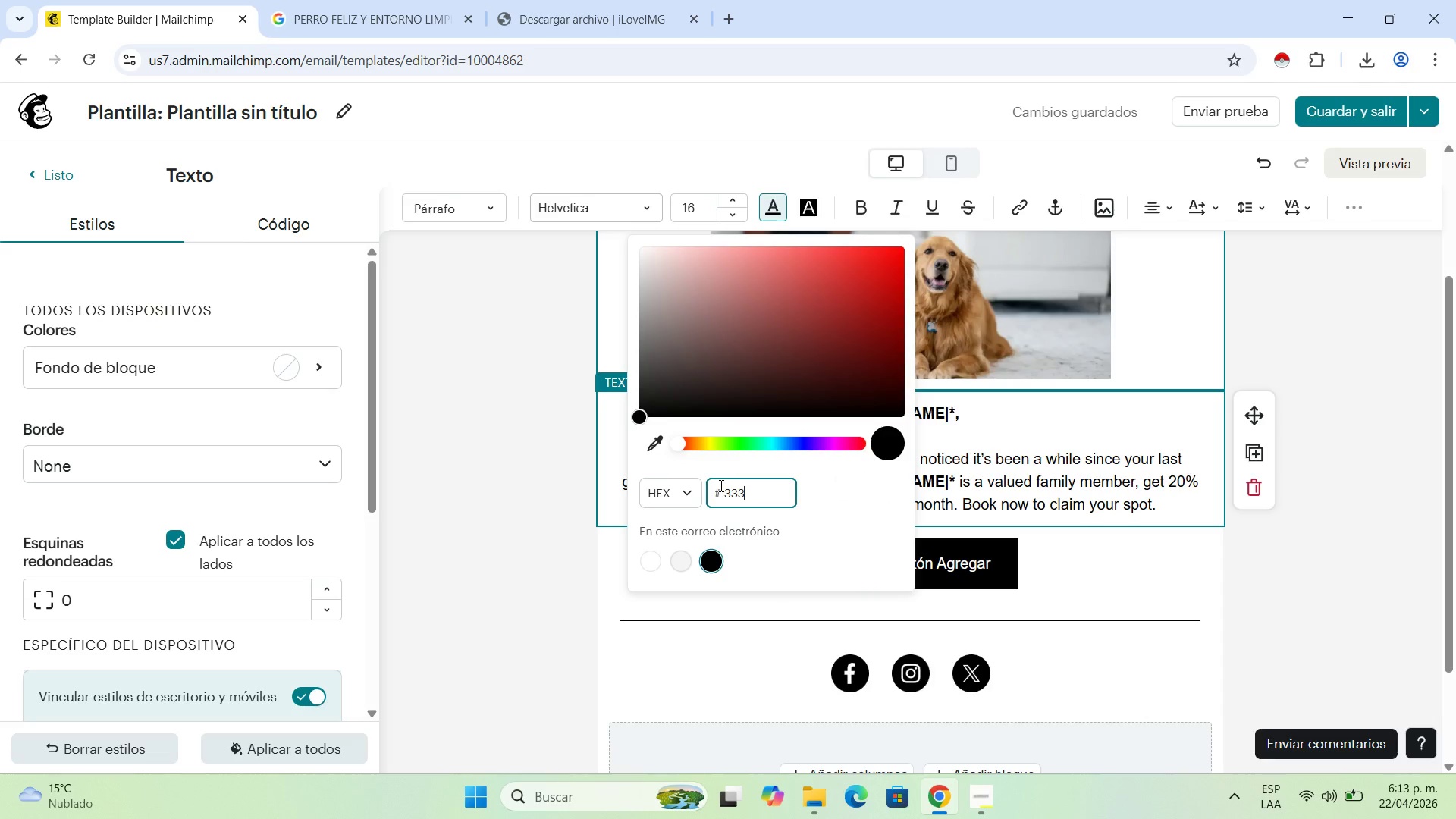 
key(Numpad3)
 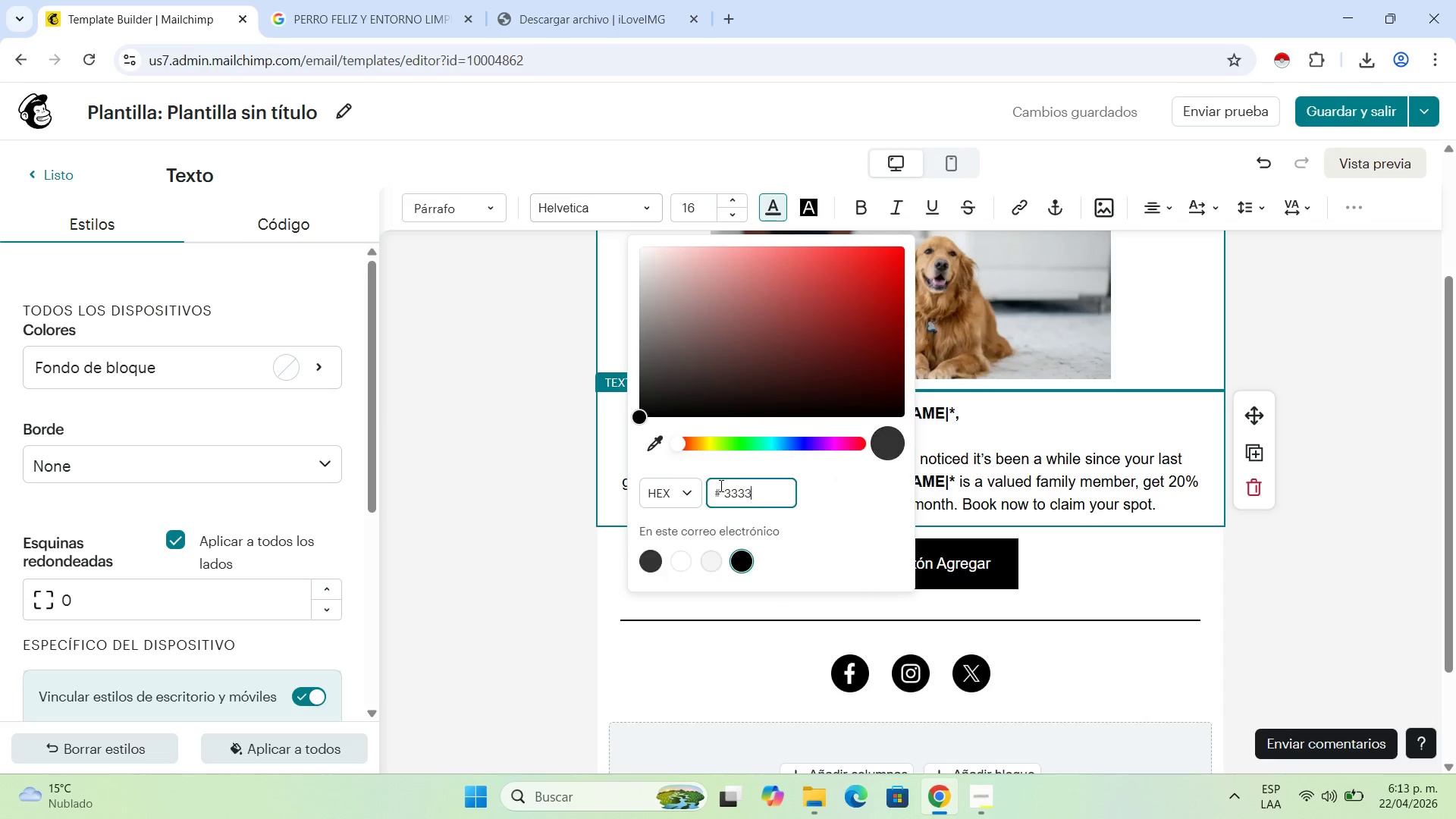 
key(Numpad3)
 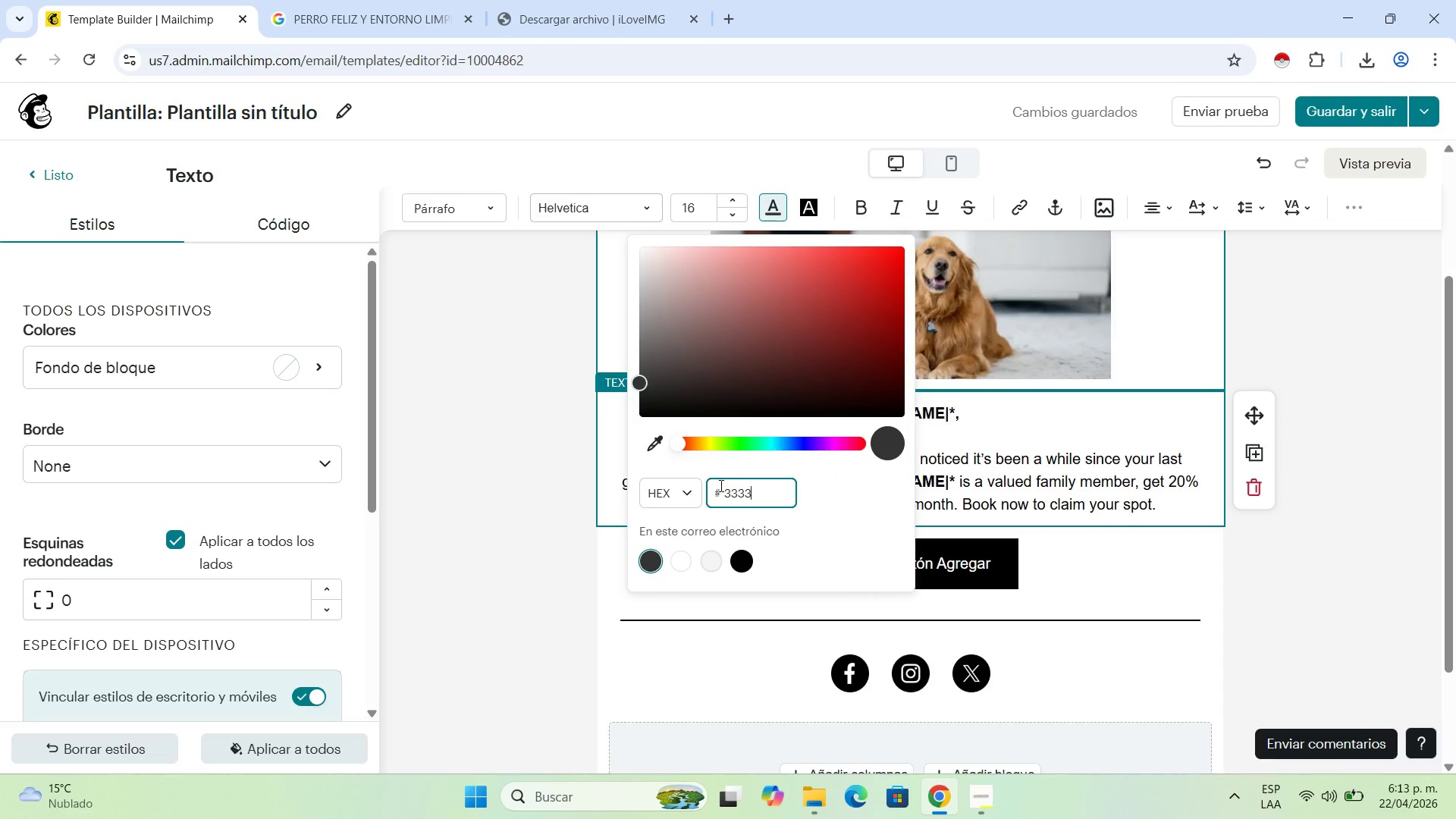 
key(Numpad3)
 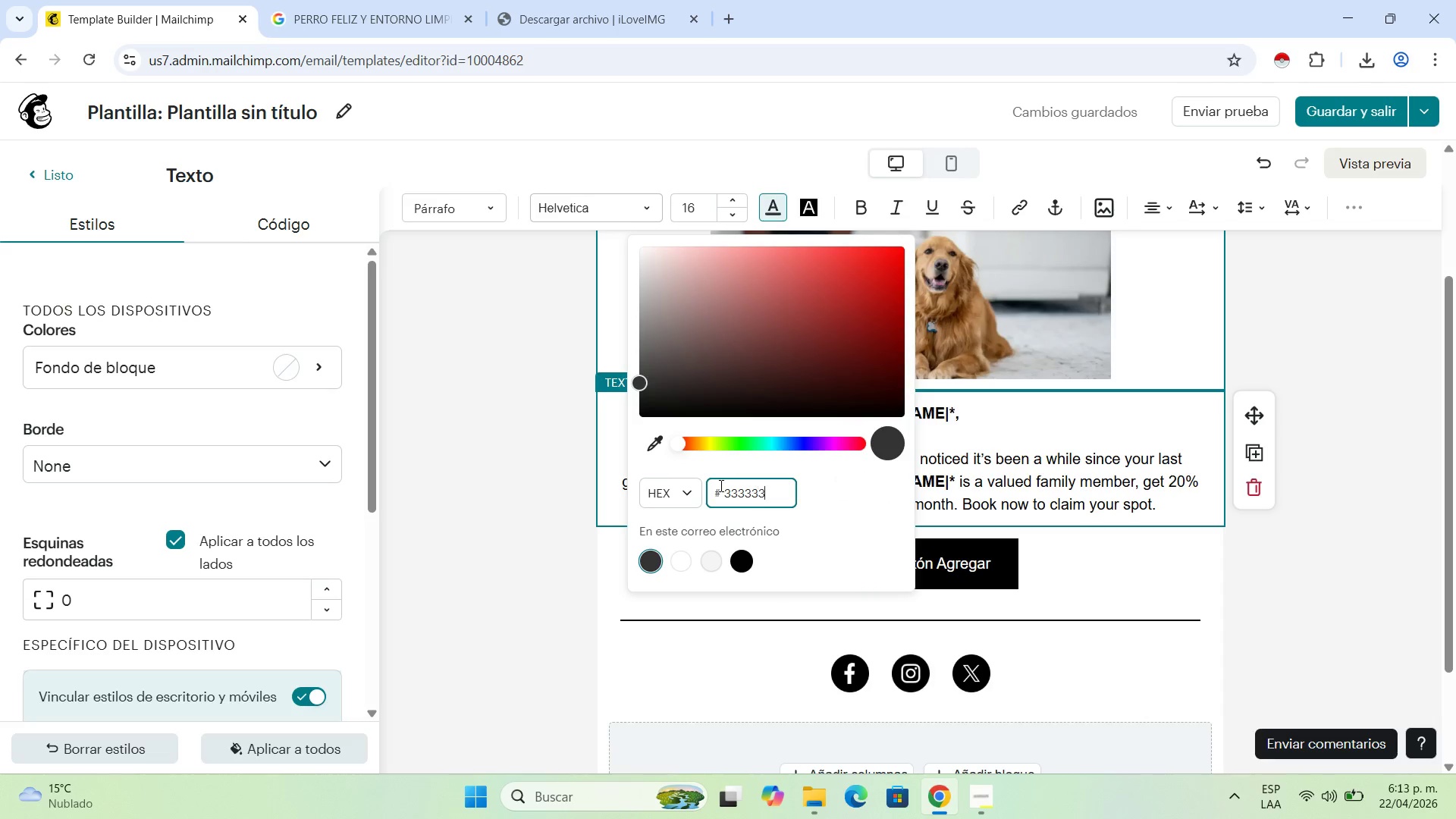 
key(Numpad3)
 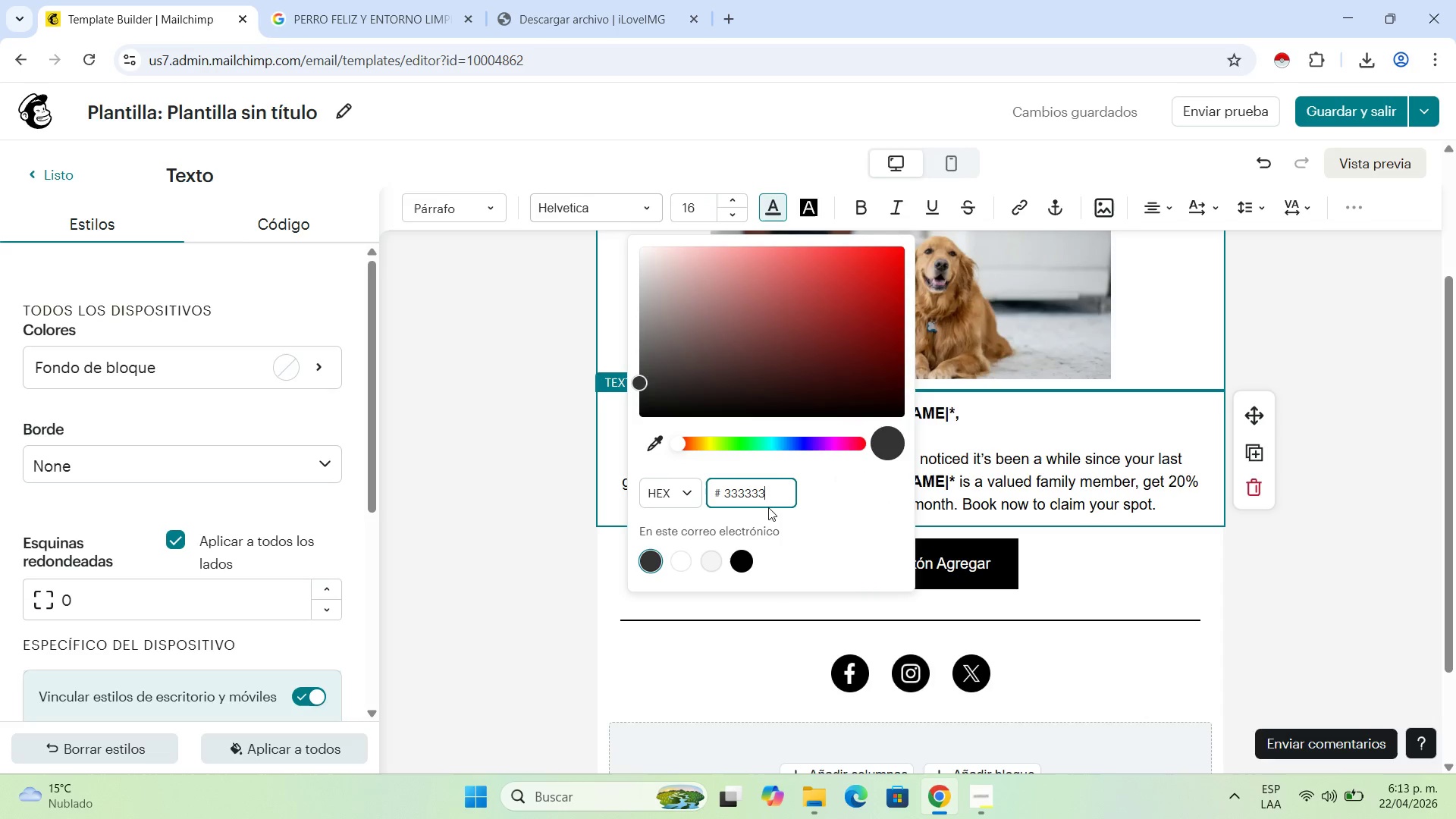 
left_click([893, 442])
 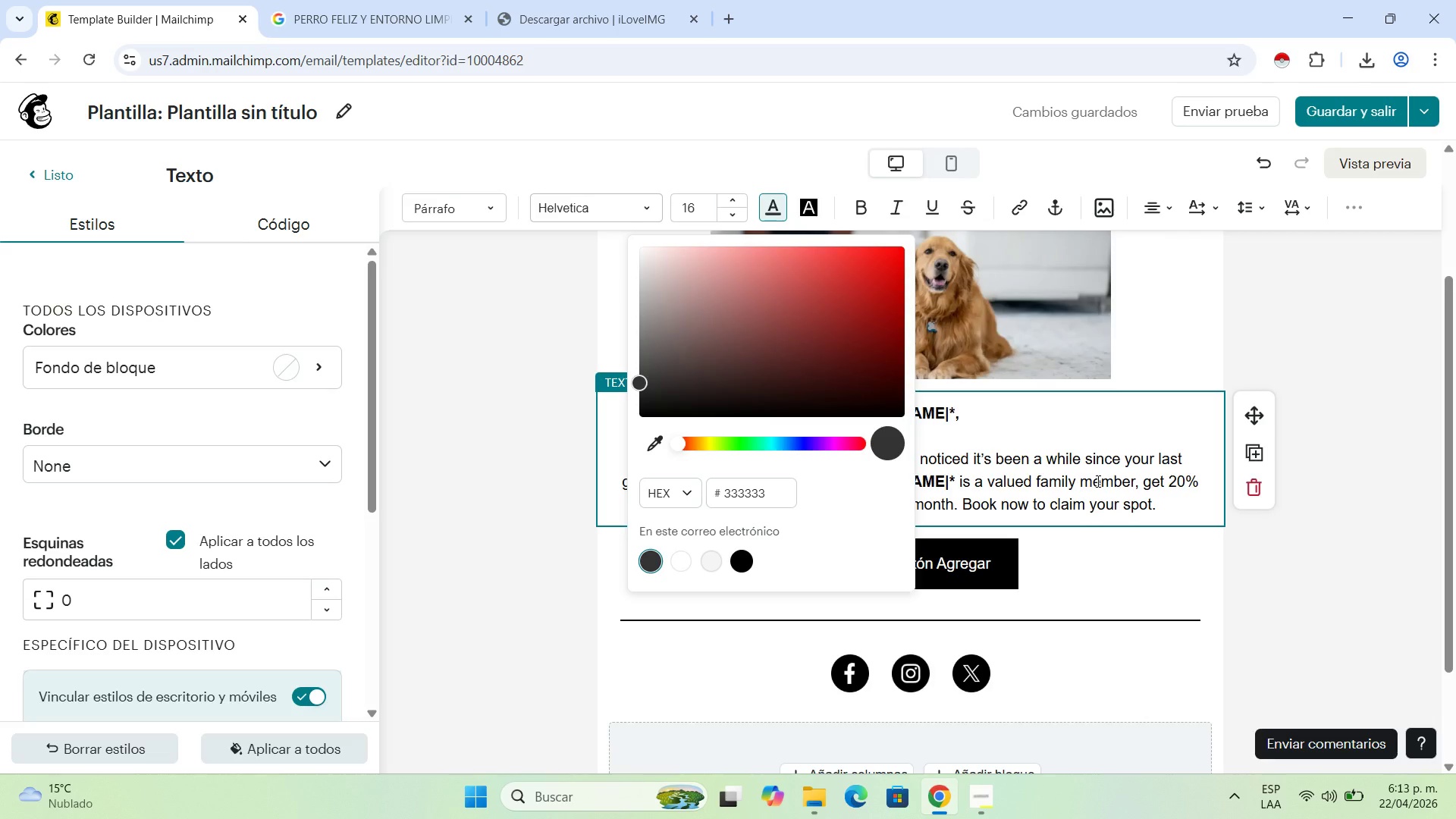 
left_click([1097, 481])
 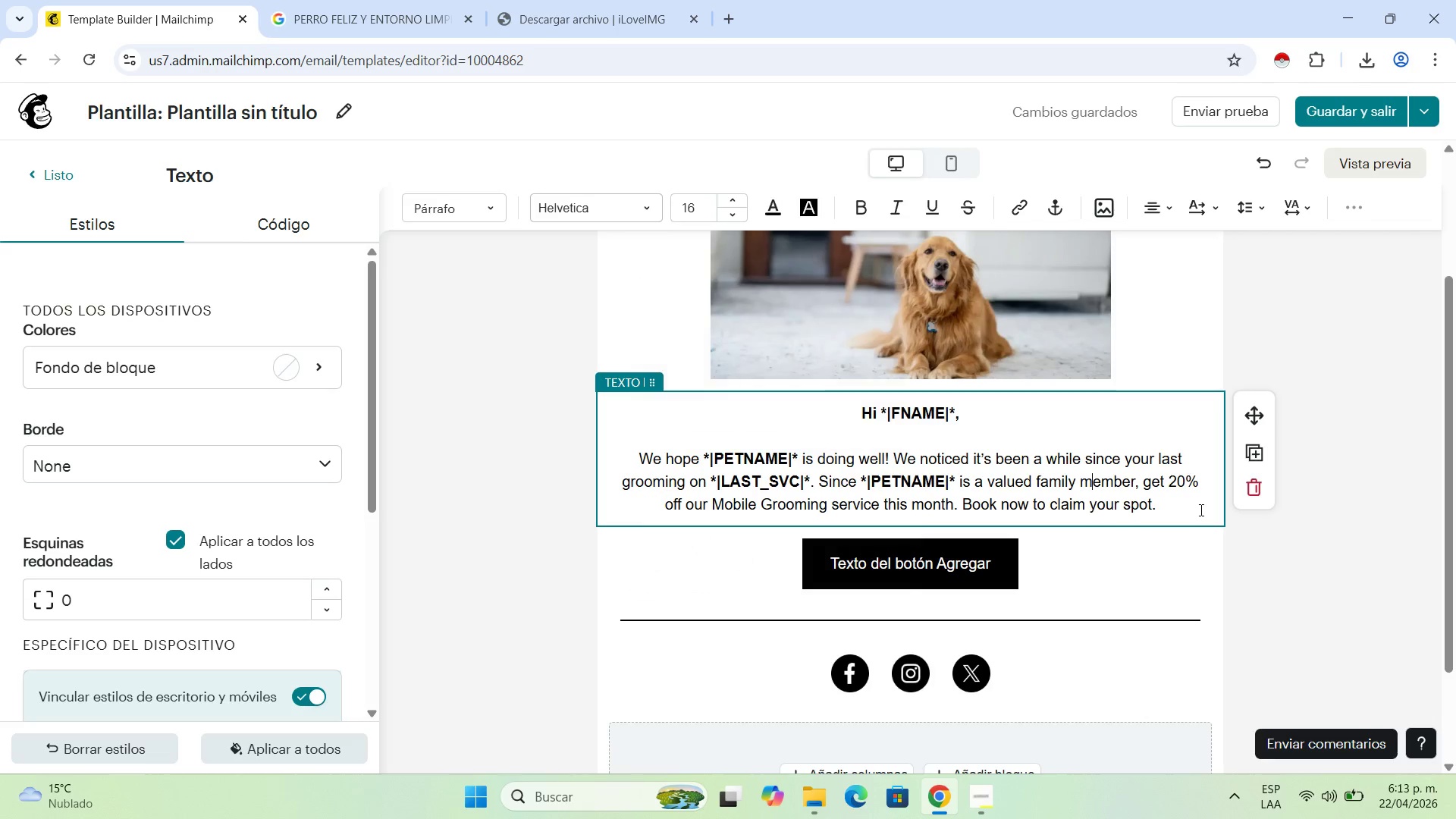 
left_click_drag(start_coordinate=[1172, 510], to_coordinate=[654, 411])
 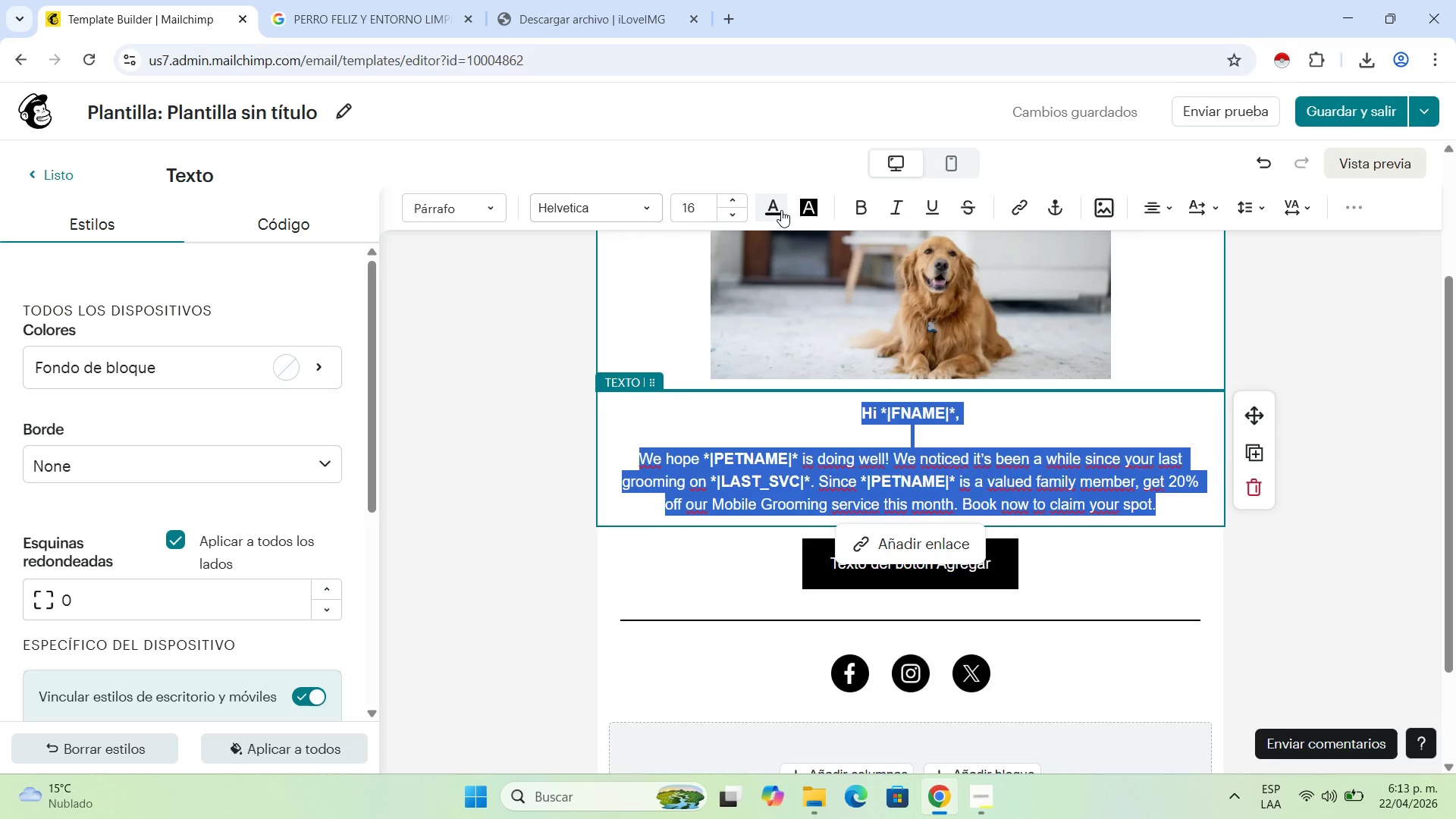 
left_click([772, 210])
 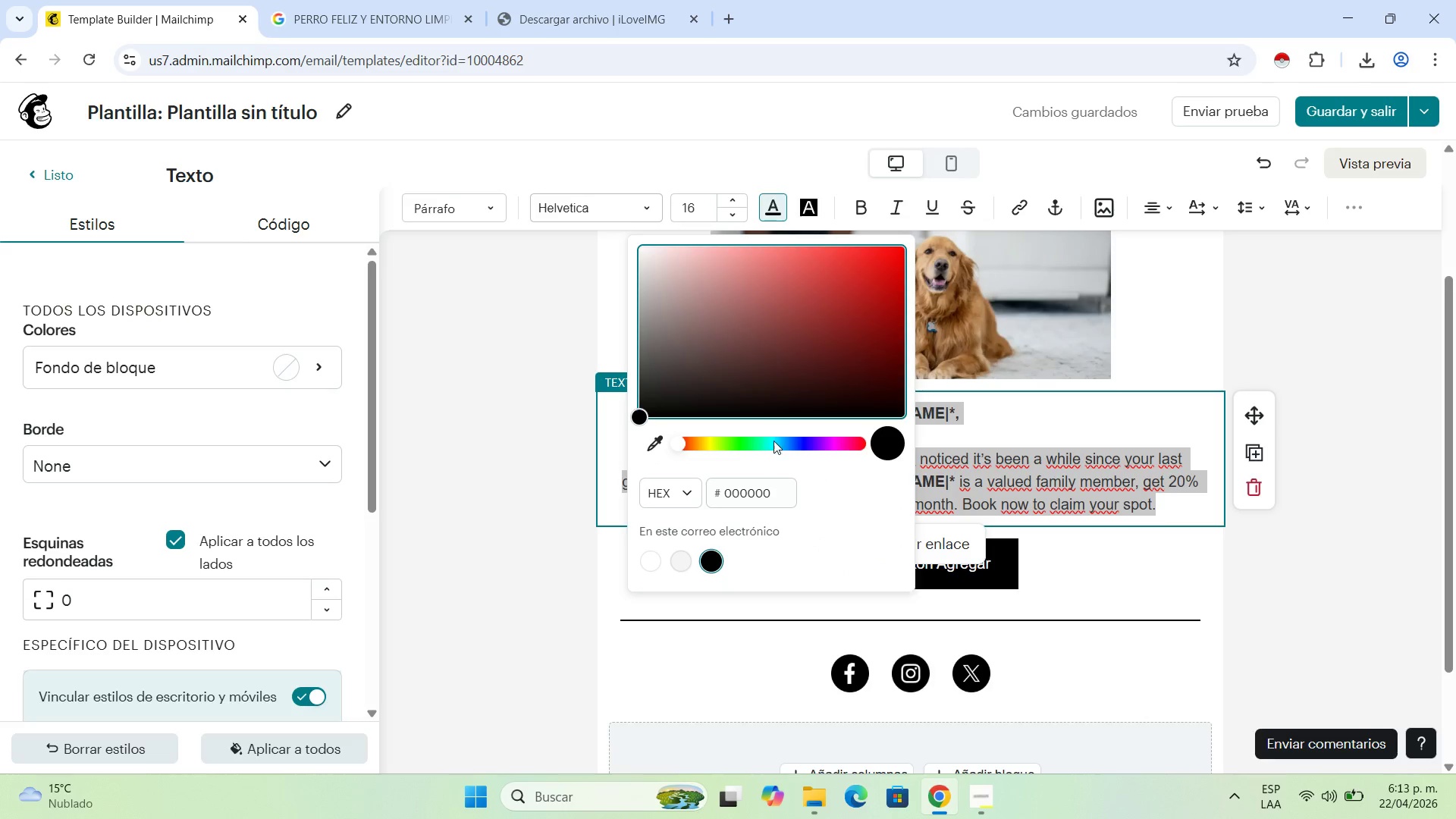 
left_click_drag(start_coordinate=[774, 492], to_coordinate=[723, 494])
 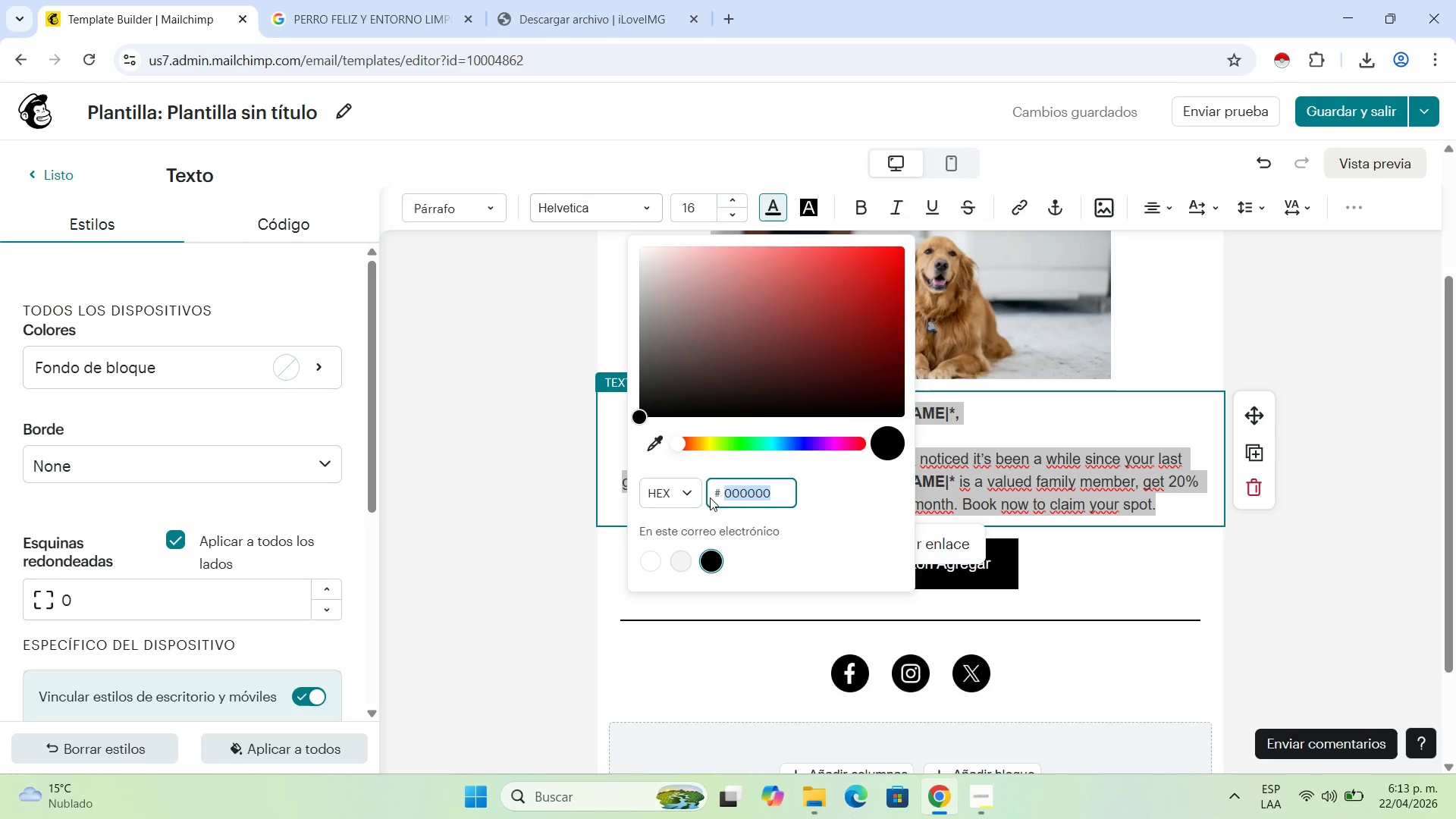 
key(Numpad3)
 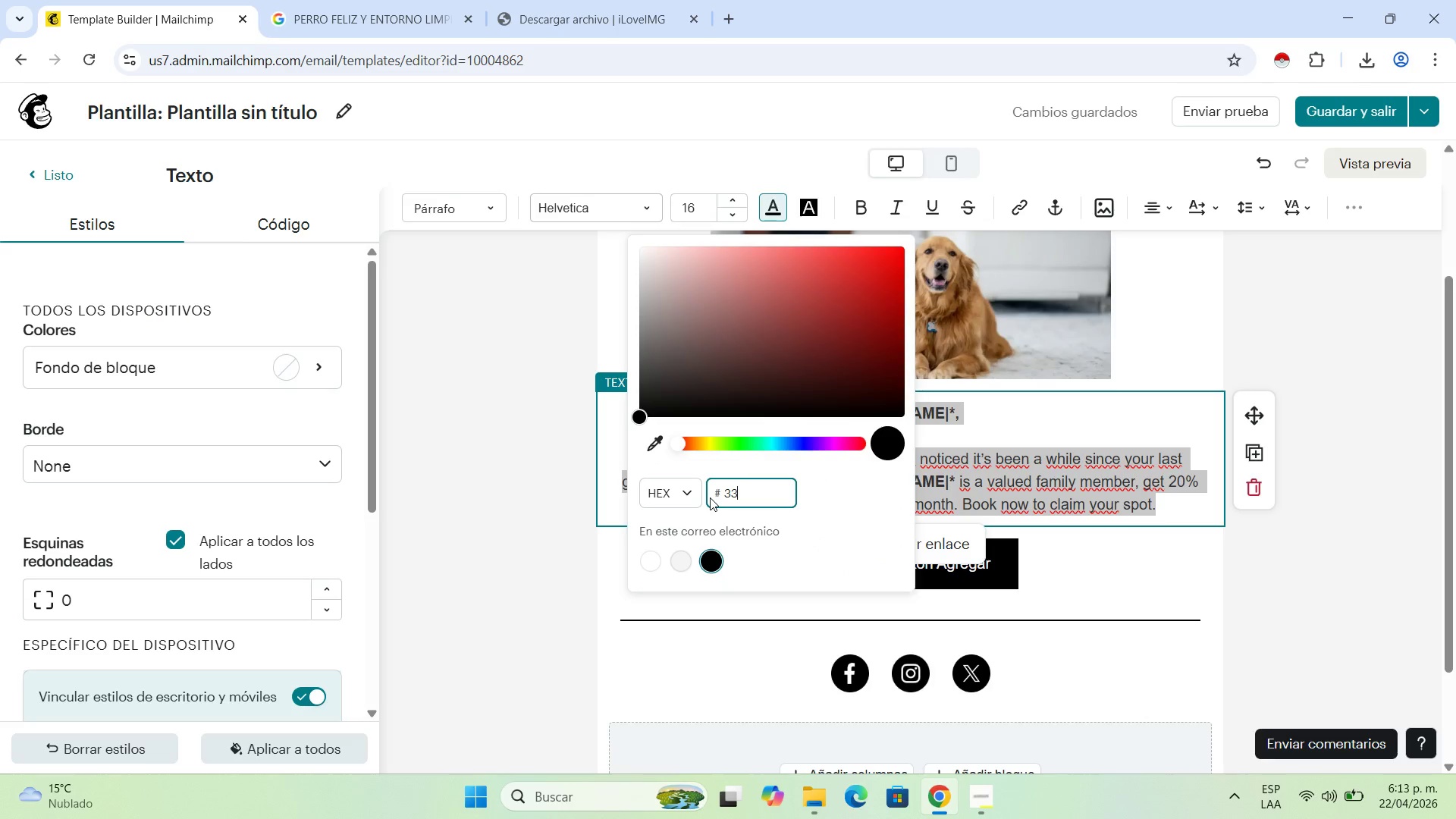 
key(Numpad3)
 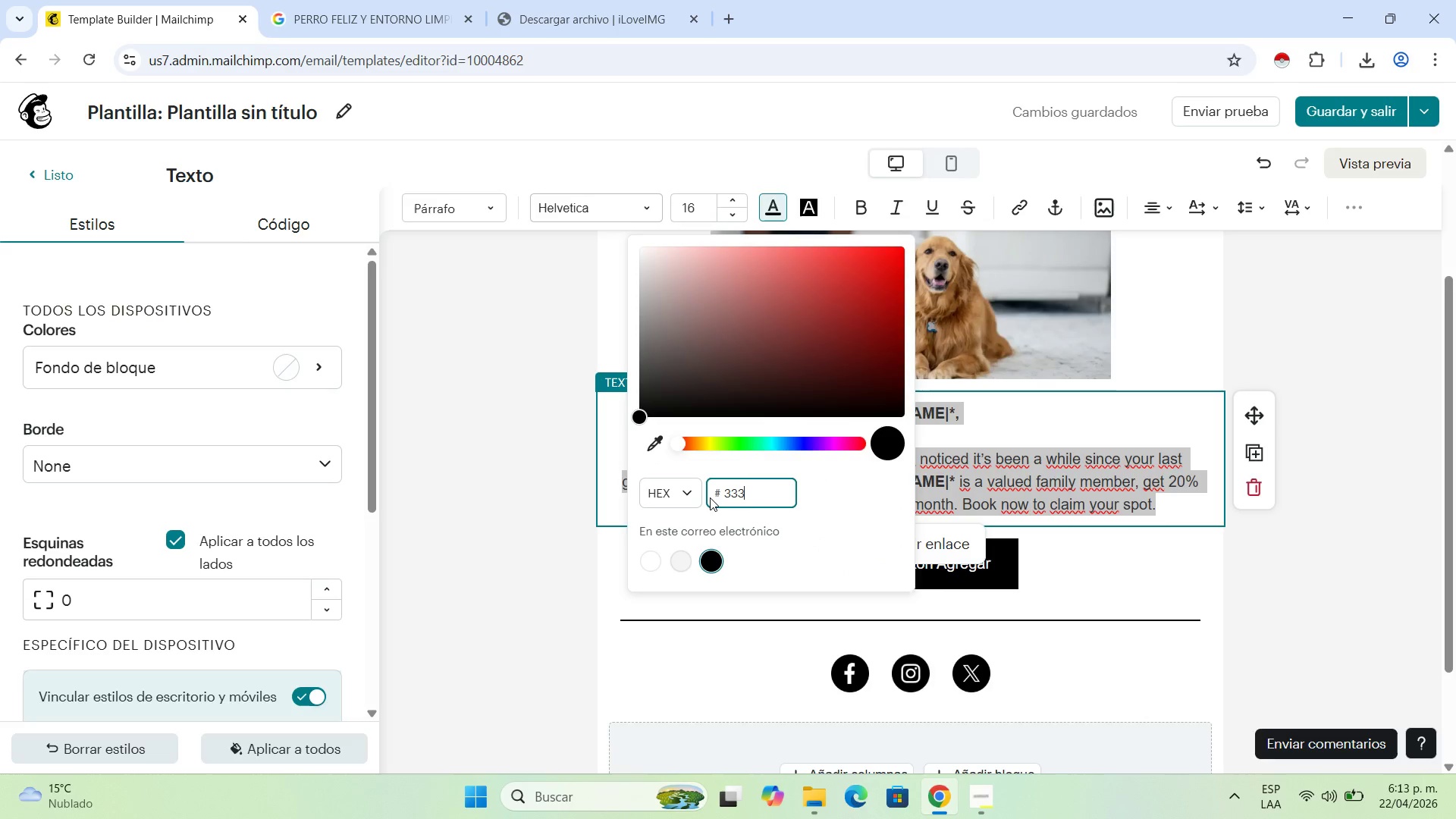 
key(Numpad3)
 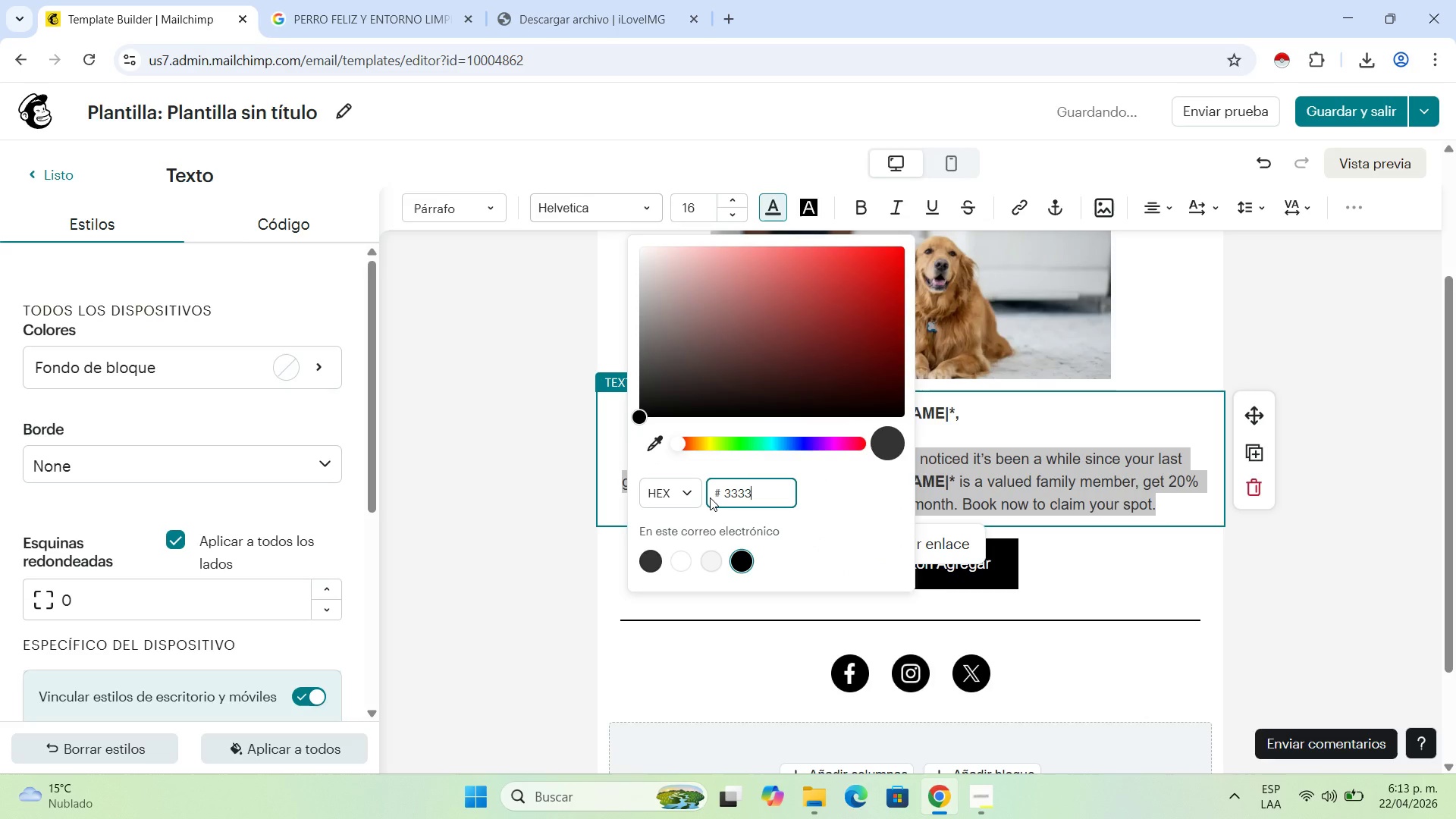 
key(Numpad3)
 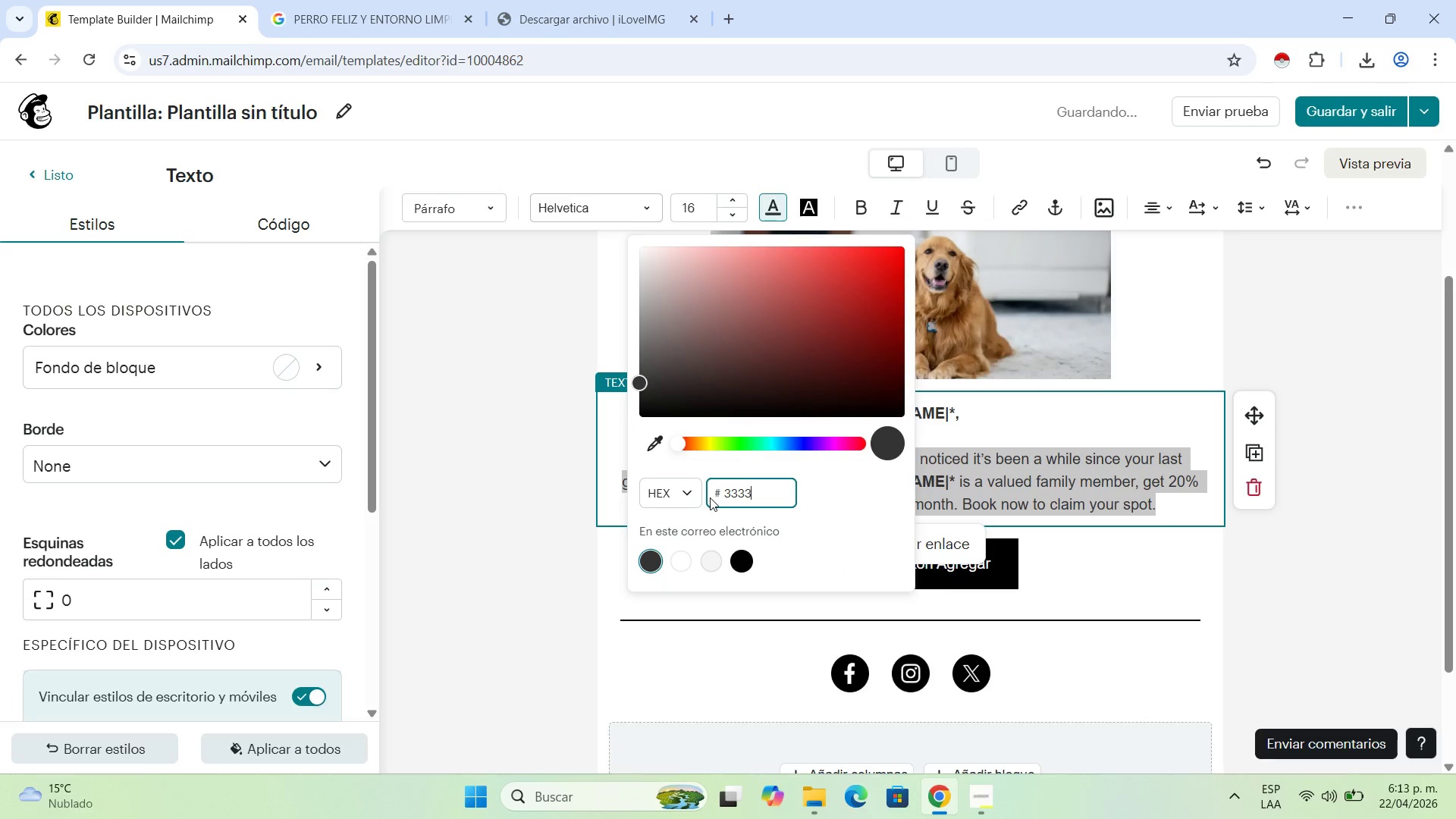 
key(Numpad3)
 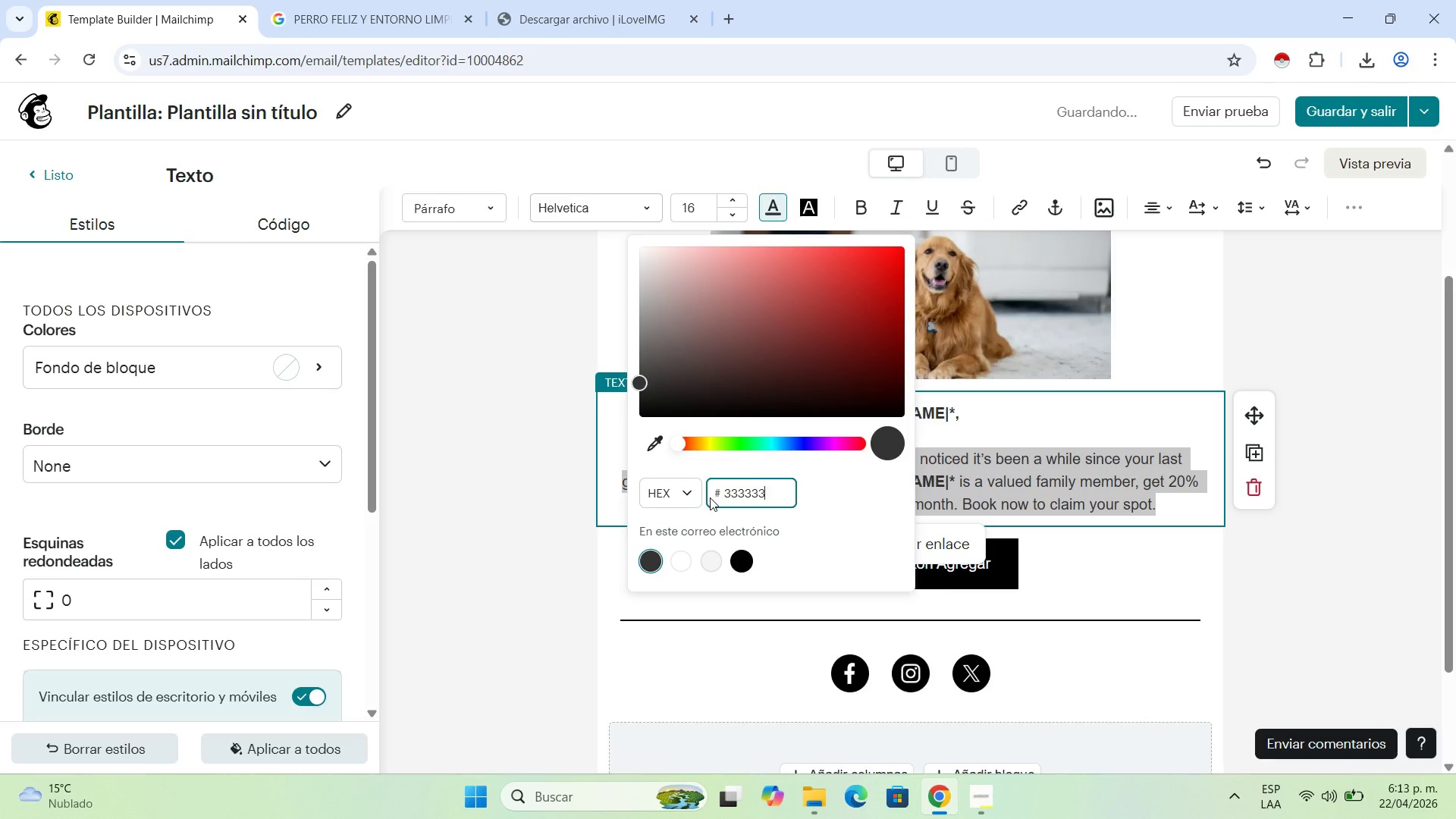 
key(Numpad3)
 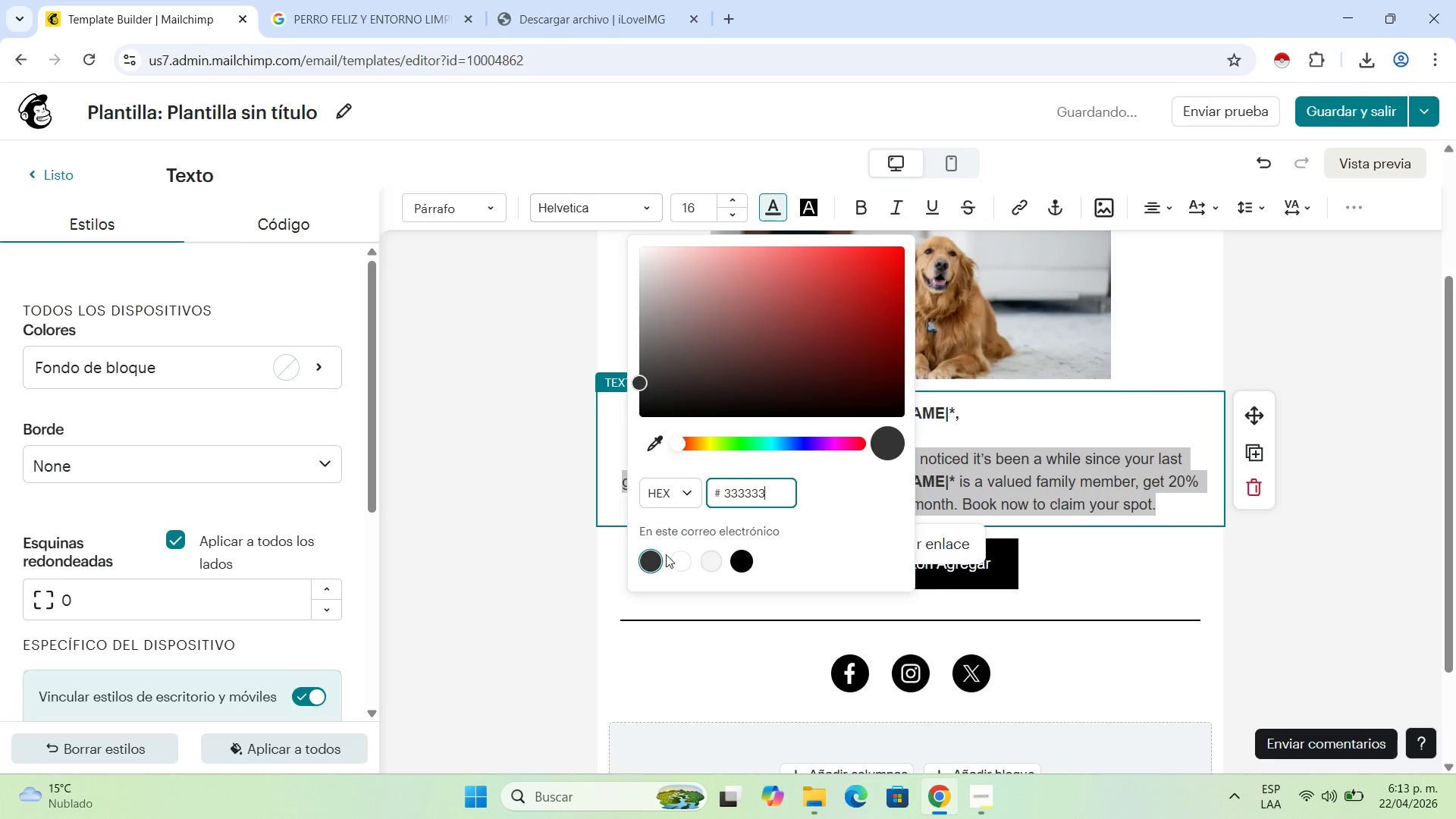 
left_click([648, 560])
 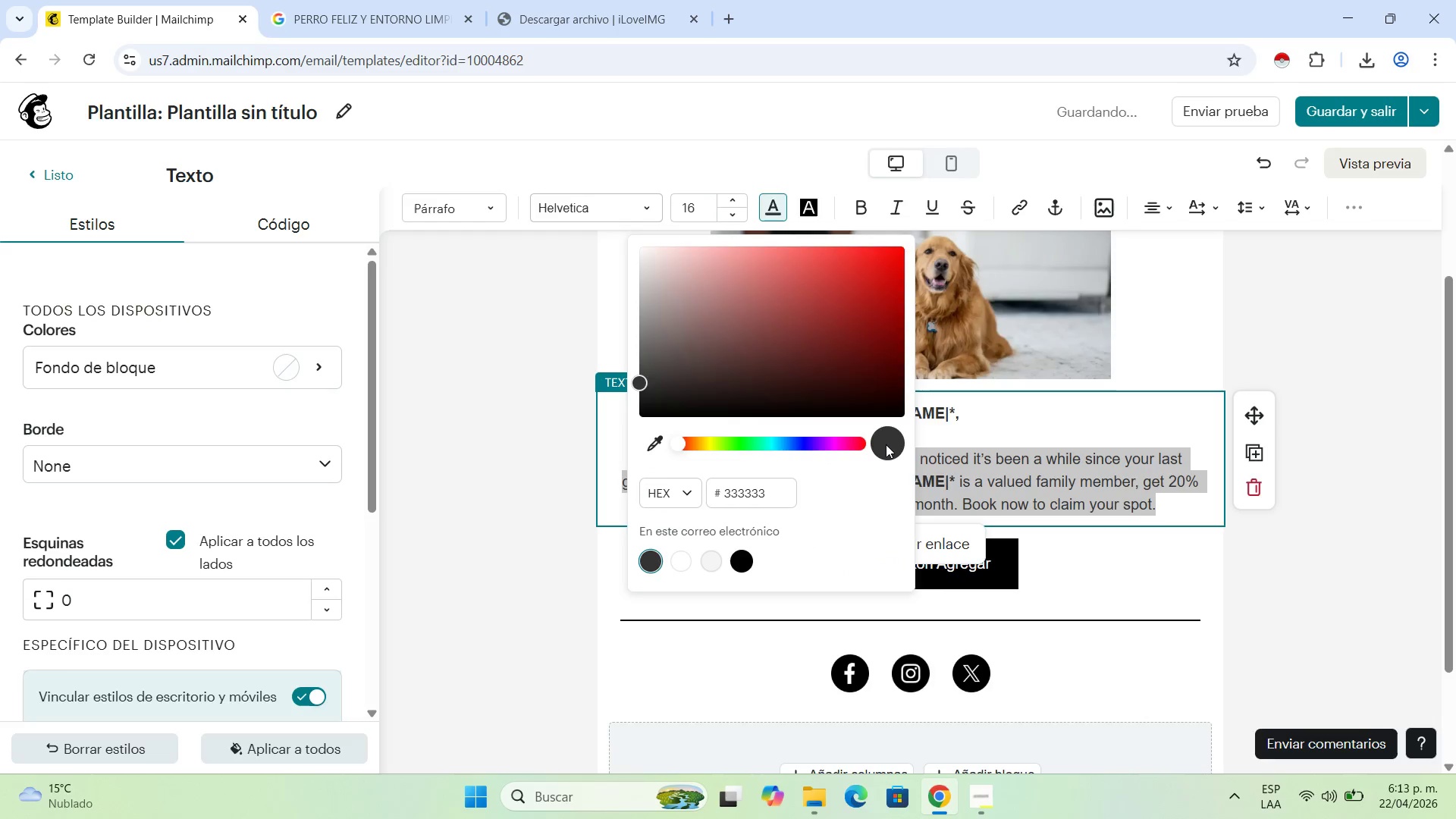 
left_click([884, 444])
 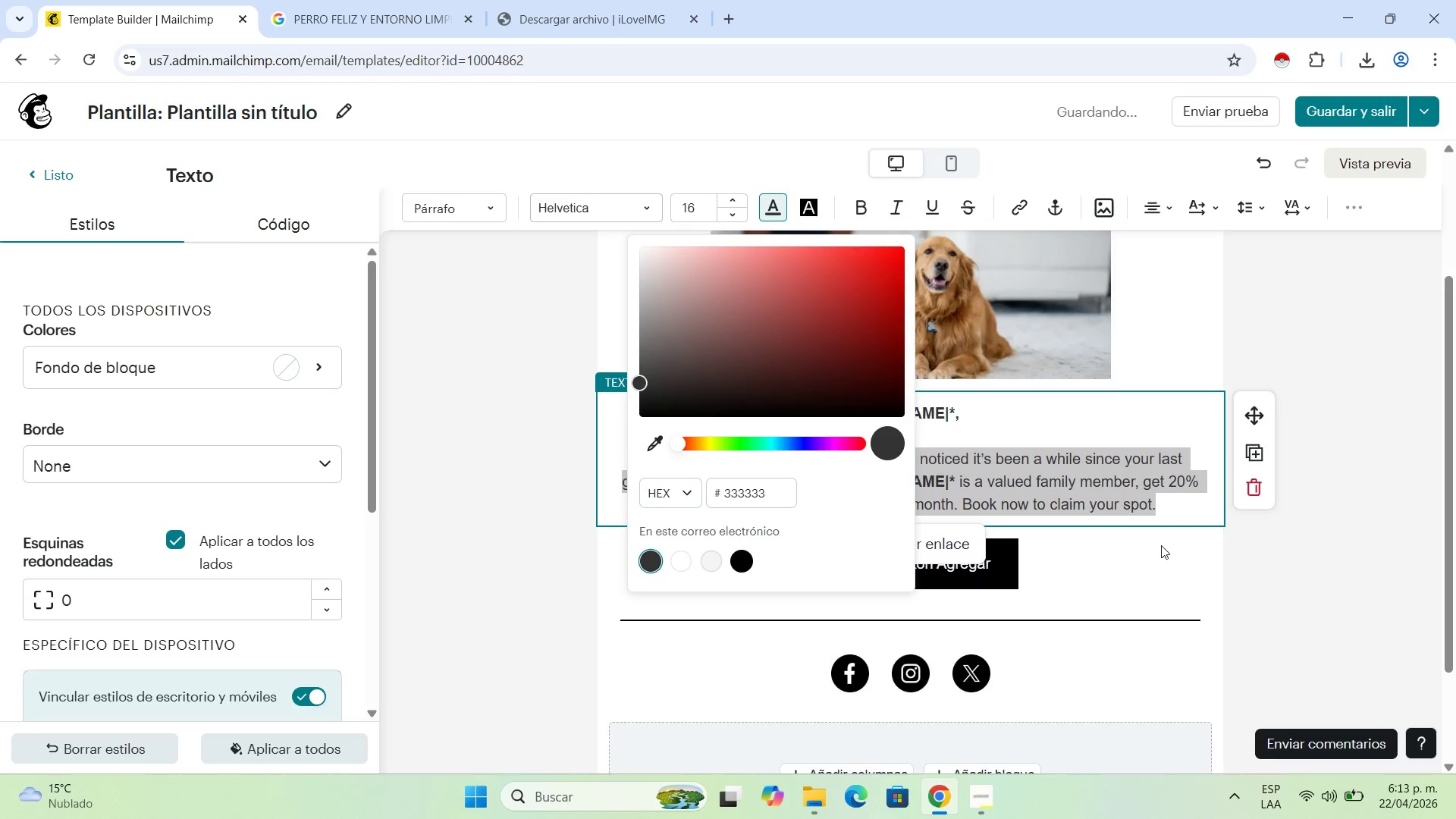 
left_click([1160, 549])
 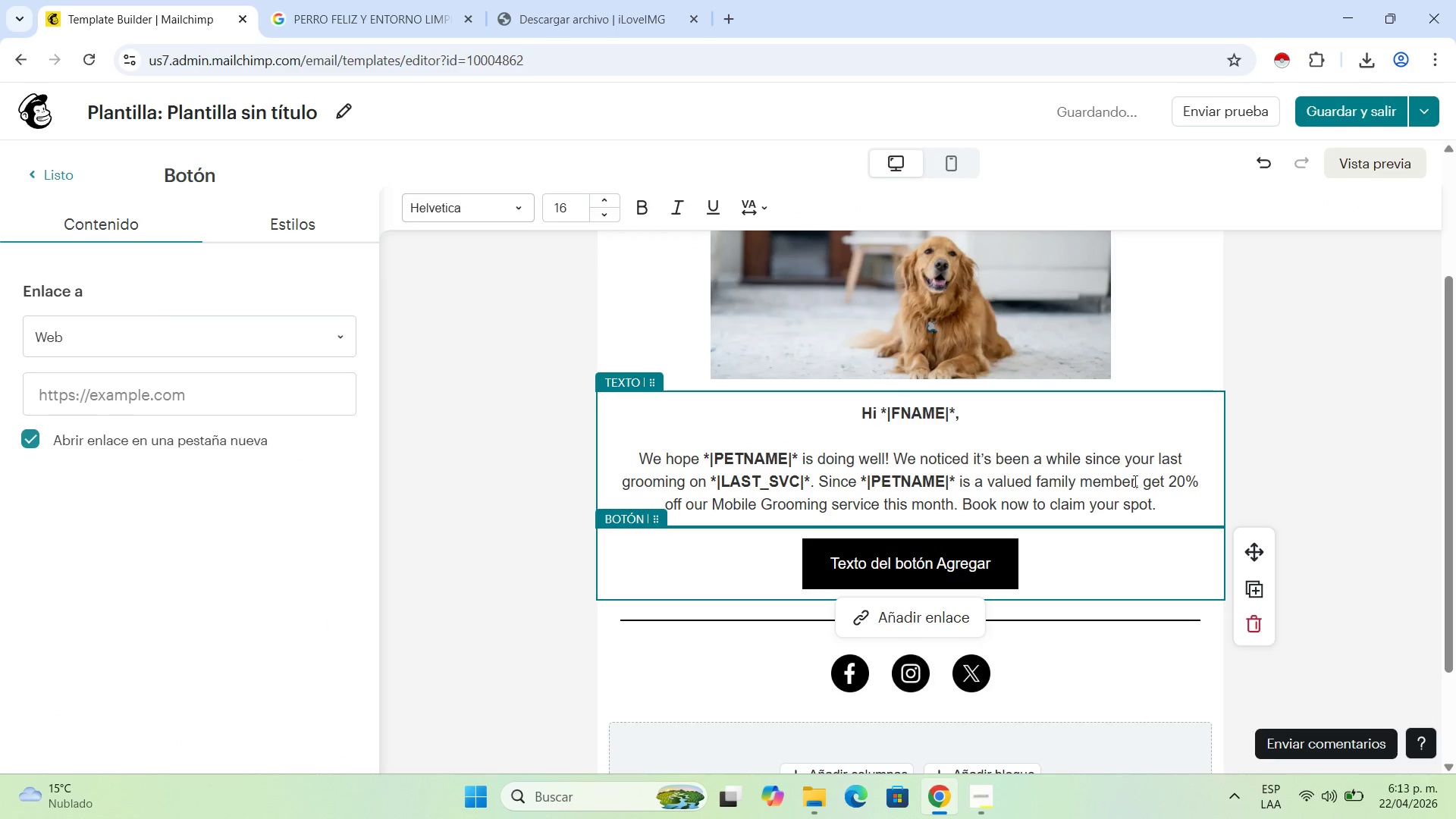 
scroll: coordinate [1116, 468], scroll_direction: up, amount: 3.0
 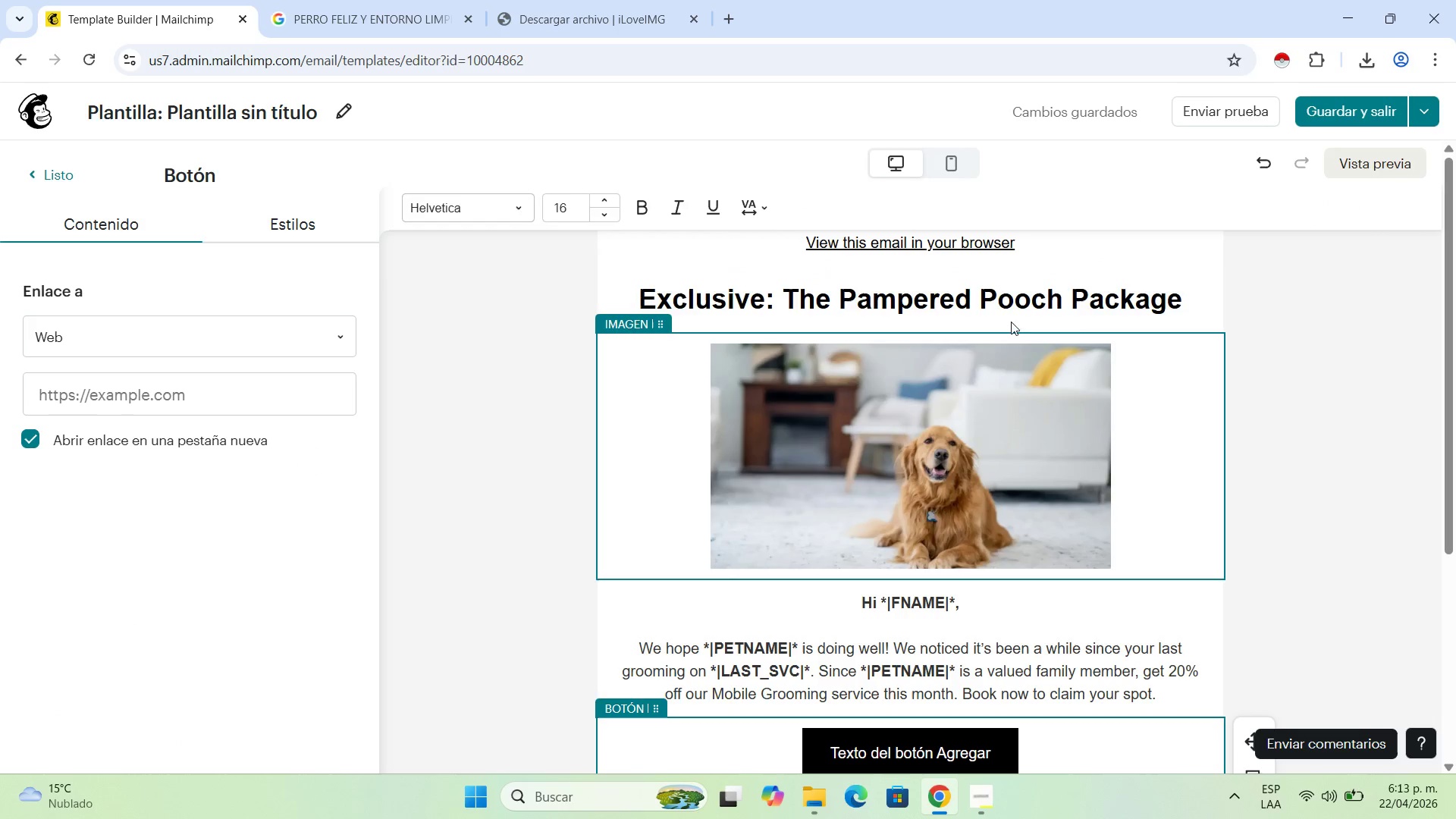 
left_click([1014, 309])
 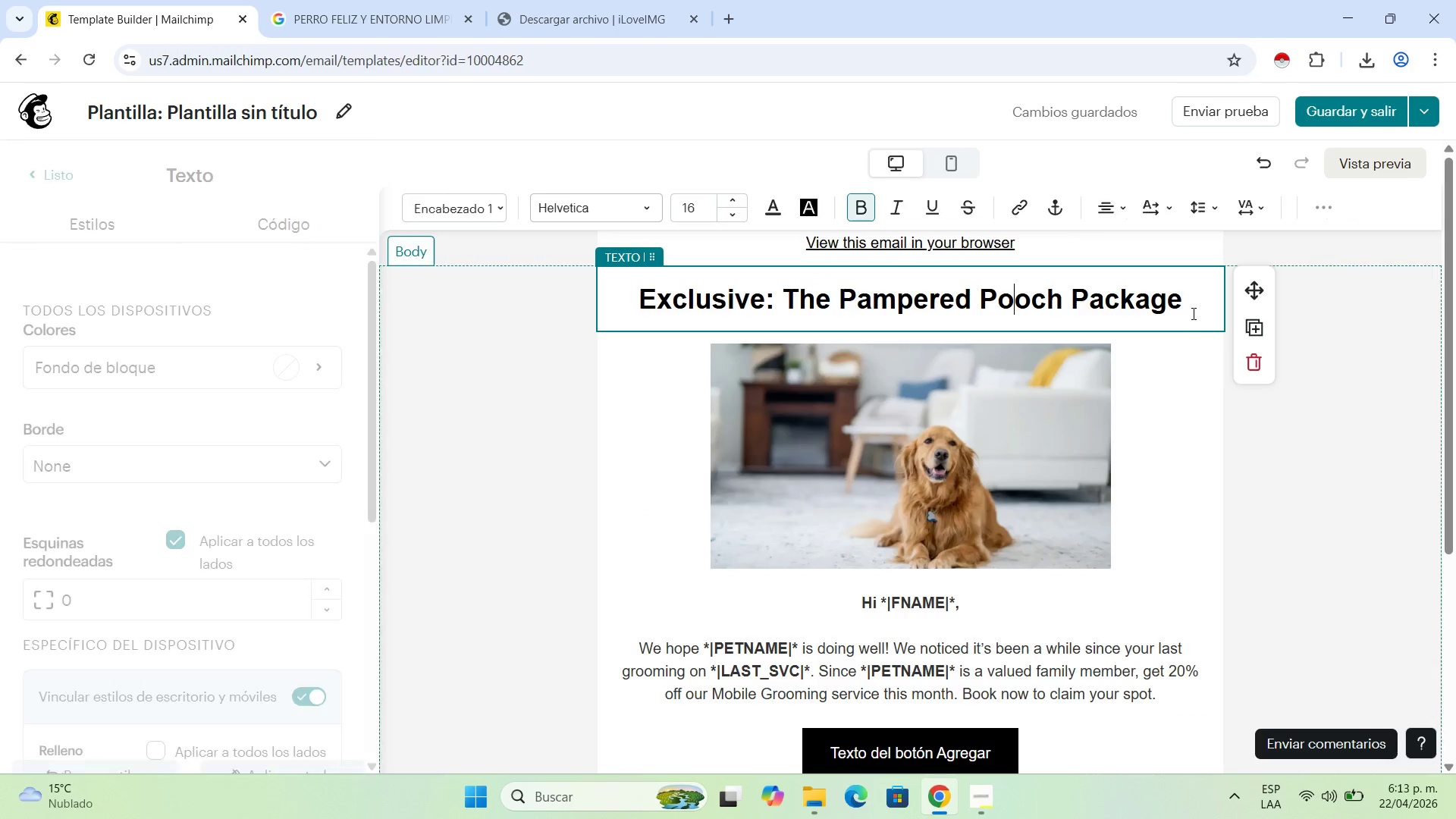 
left_click_drag(start_coordinate=[1193, 309], to_coordinate=[549, 290])
 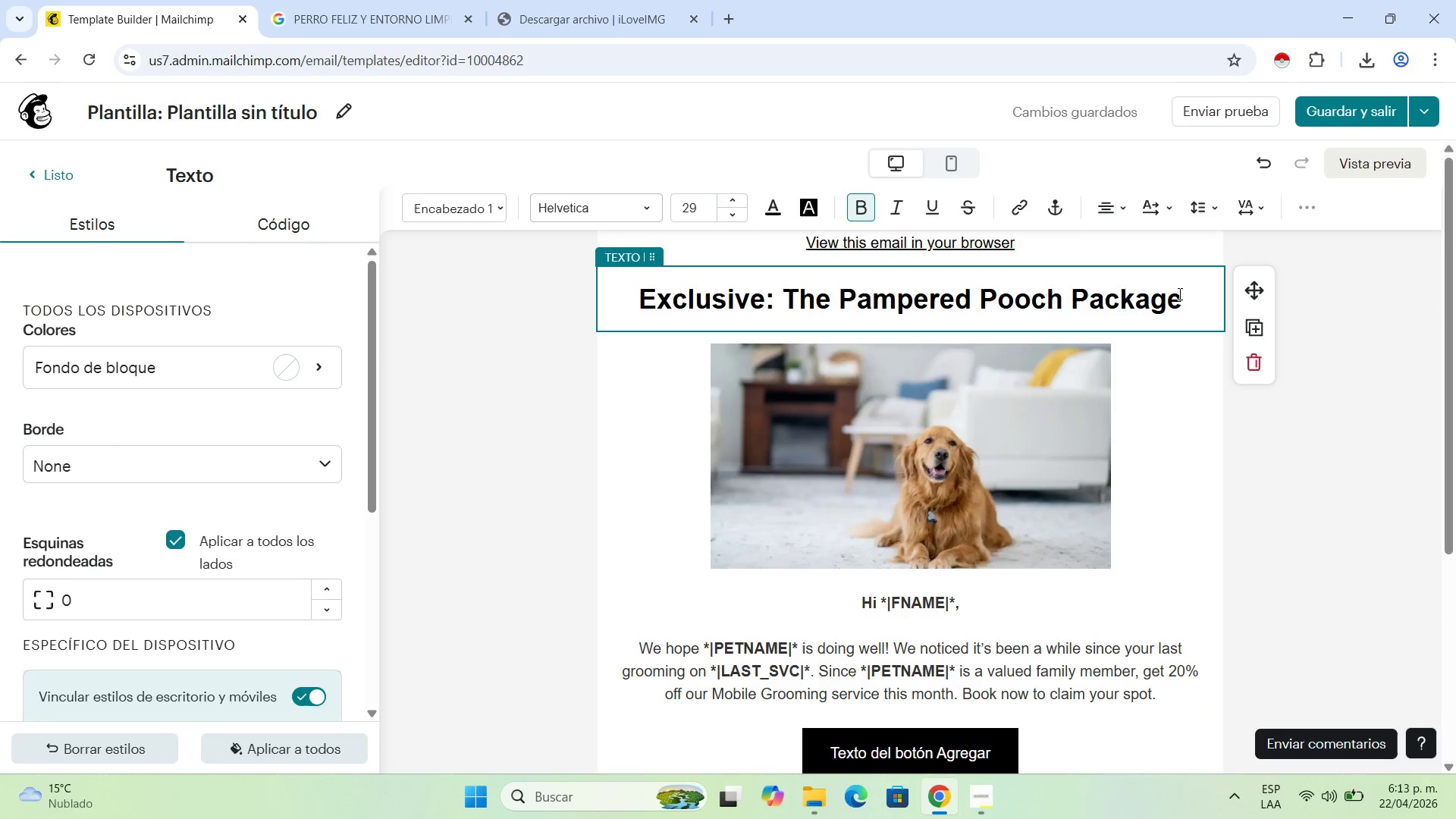 
left_click_drag(start_coordinate=[1185, 293], to_coordinate=[629, 284])
 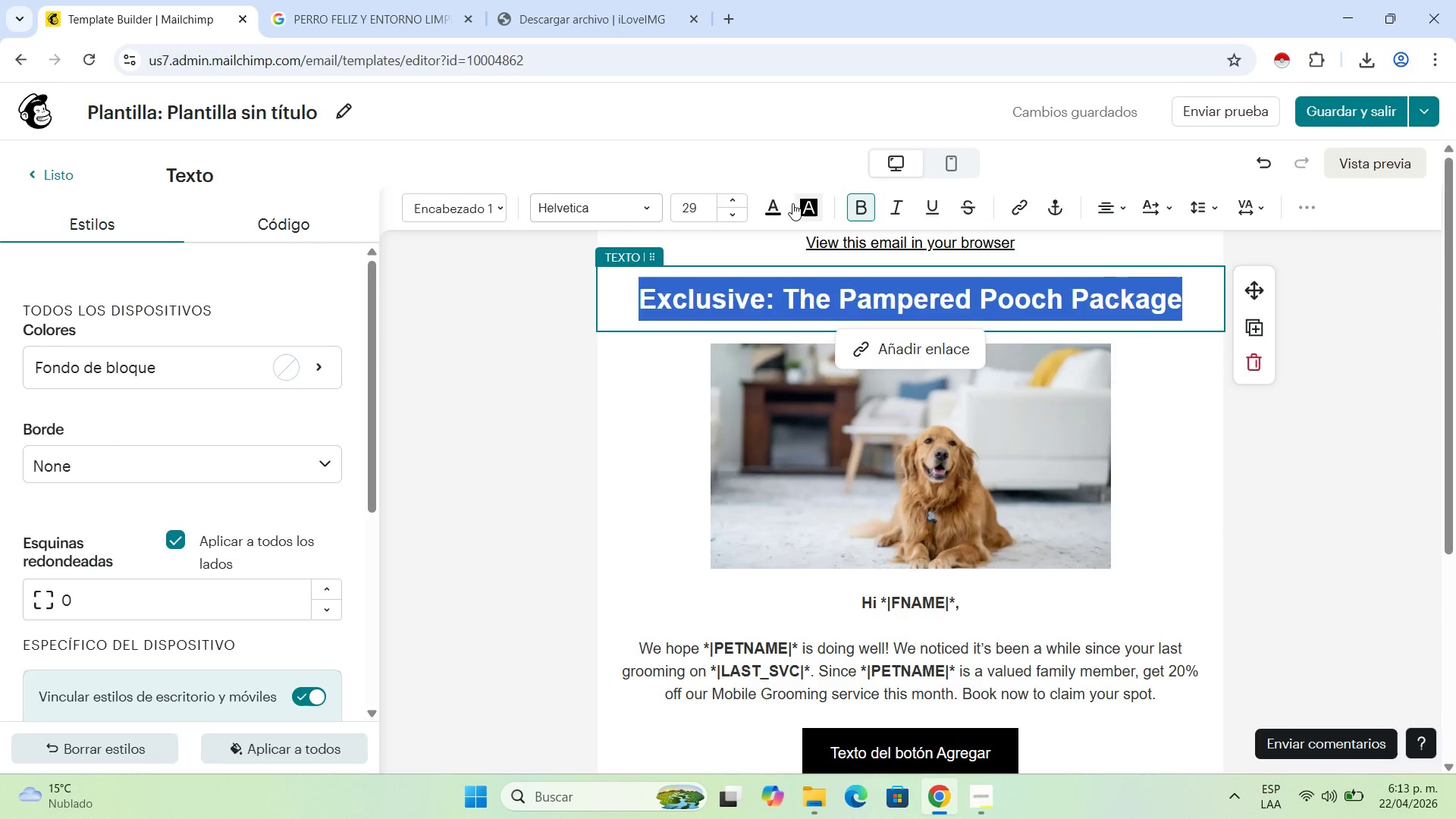 
left_click([770, 206])
 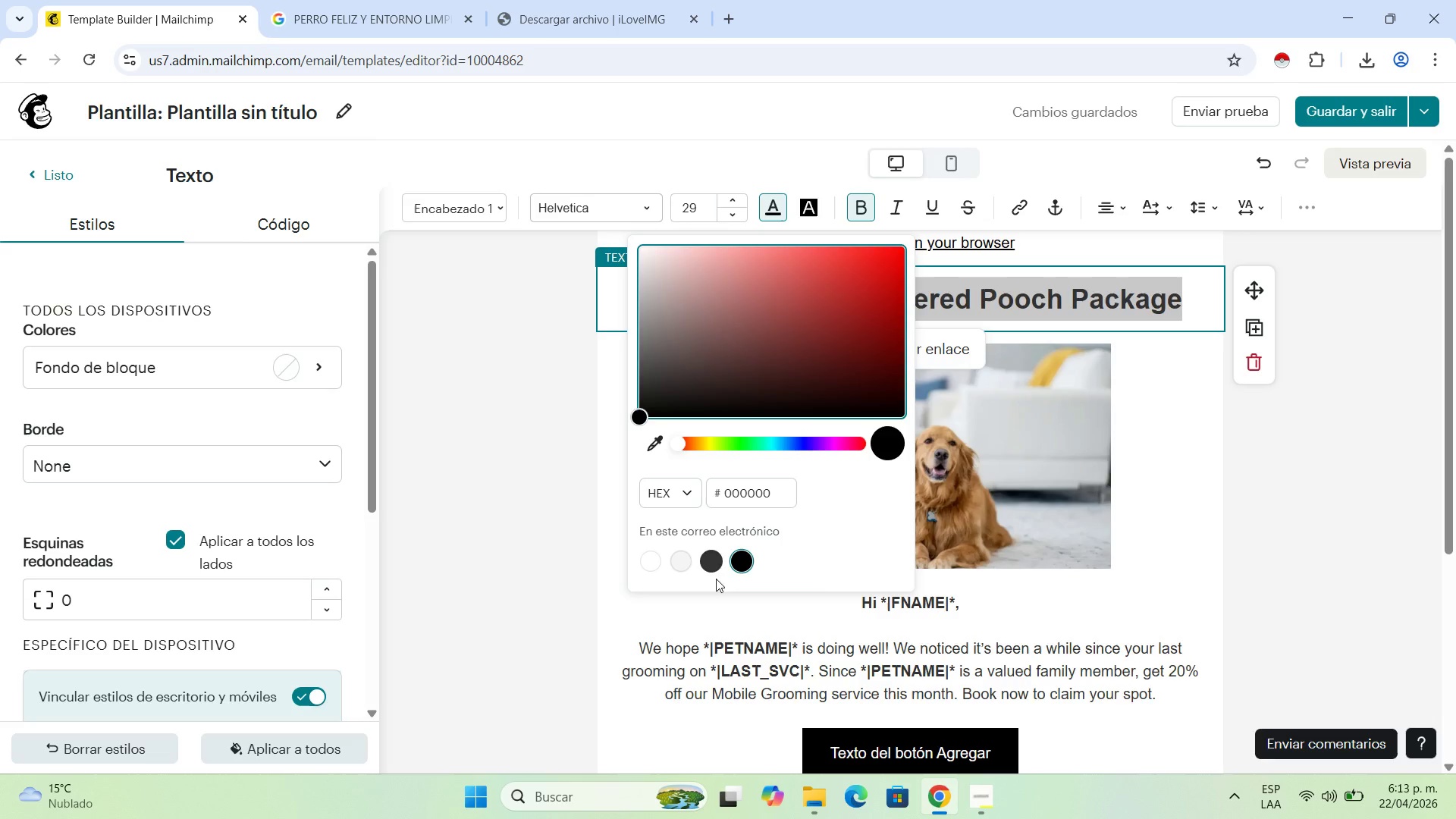 
left_click([708, 564])
 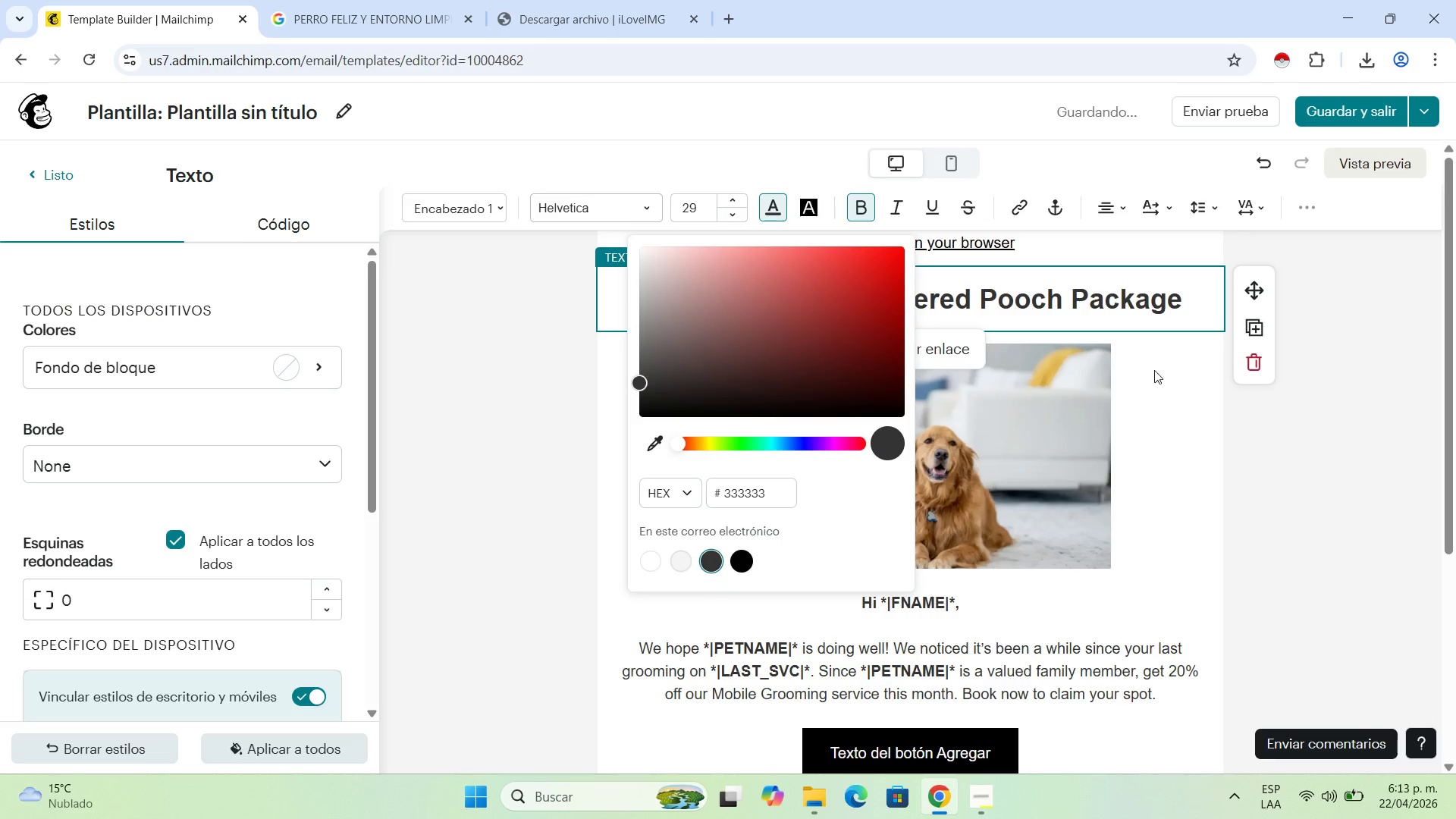 
left_click([1153, 376])
 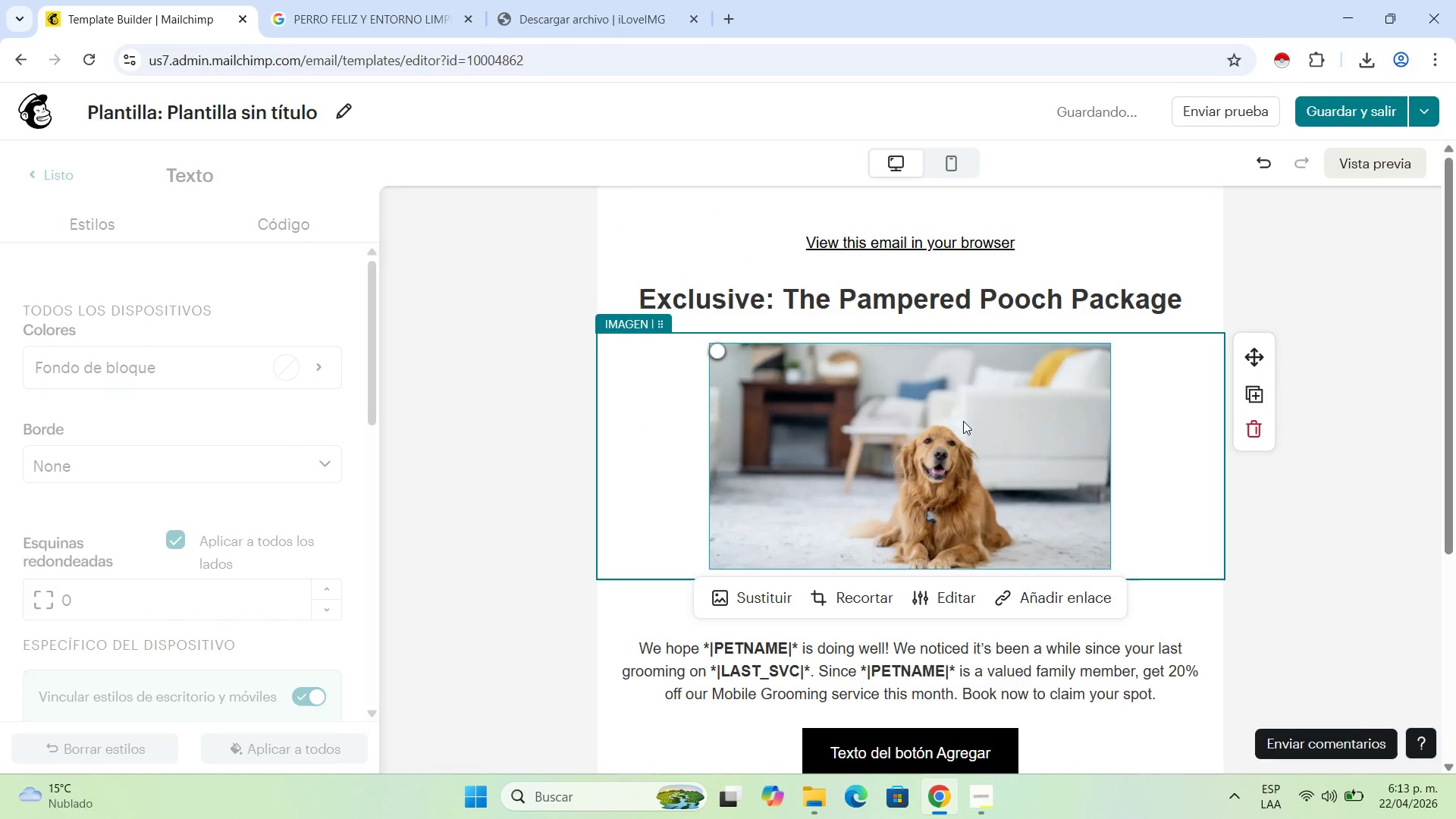 
scroll: coordinate [963, 419], scroll_direction: down, amount: 2.0
 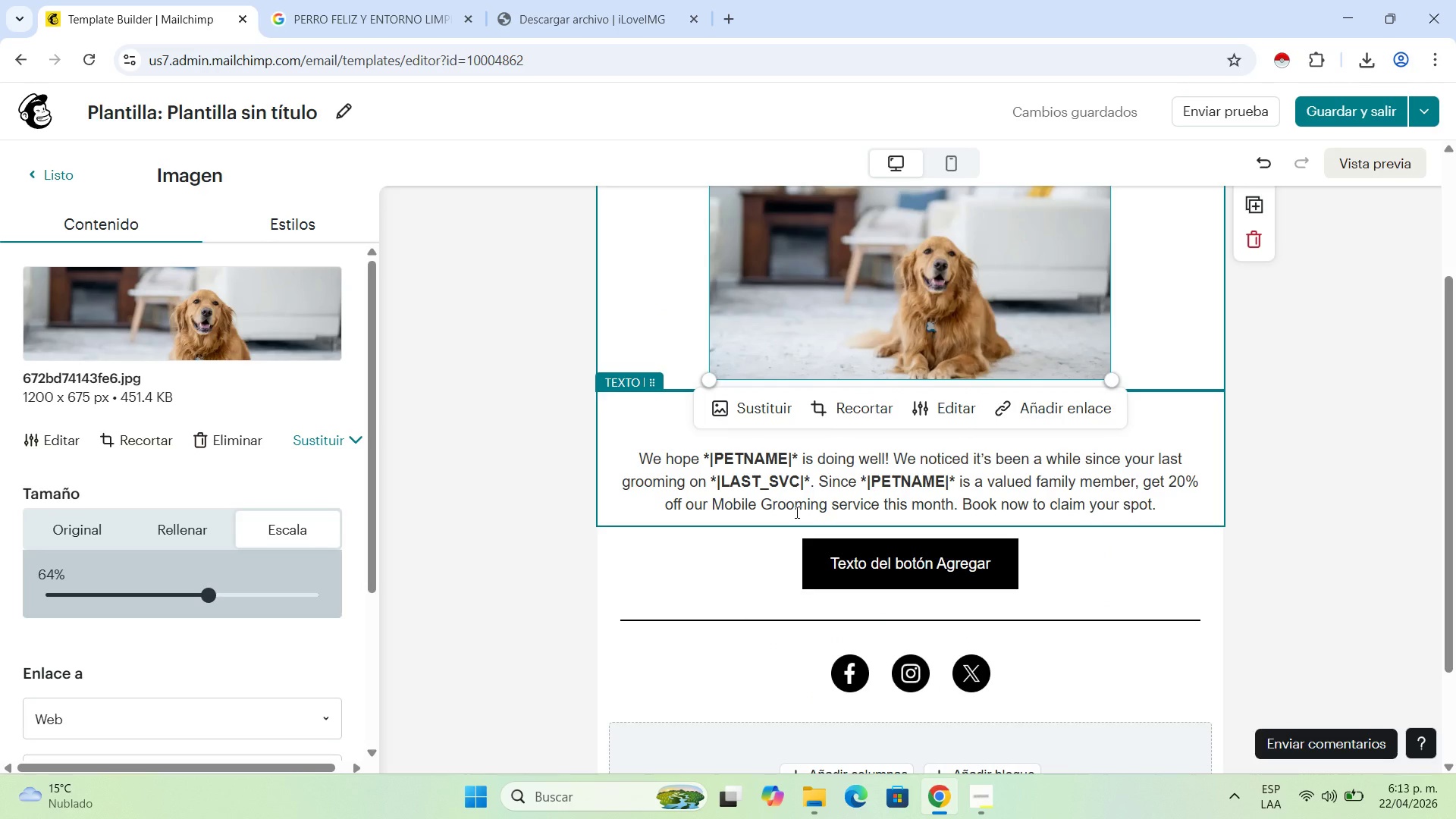 
wait(7.43)
 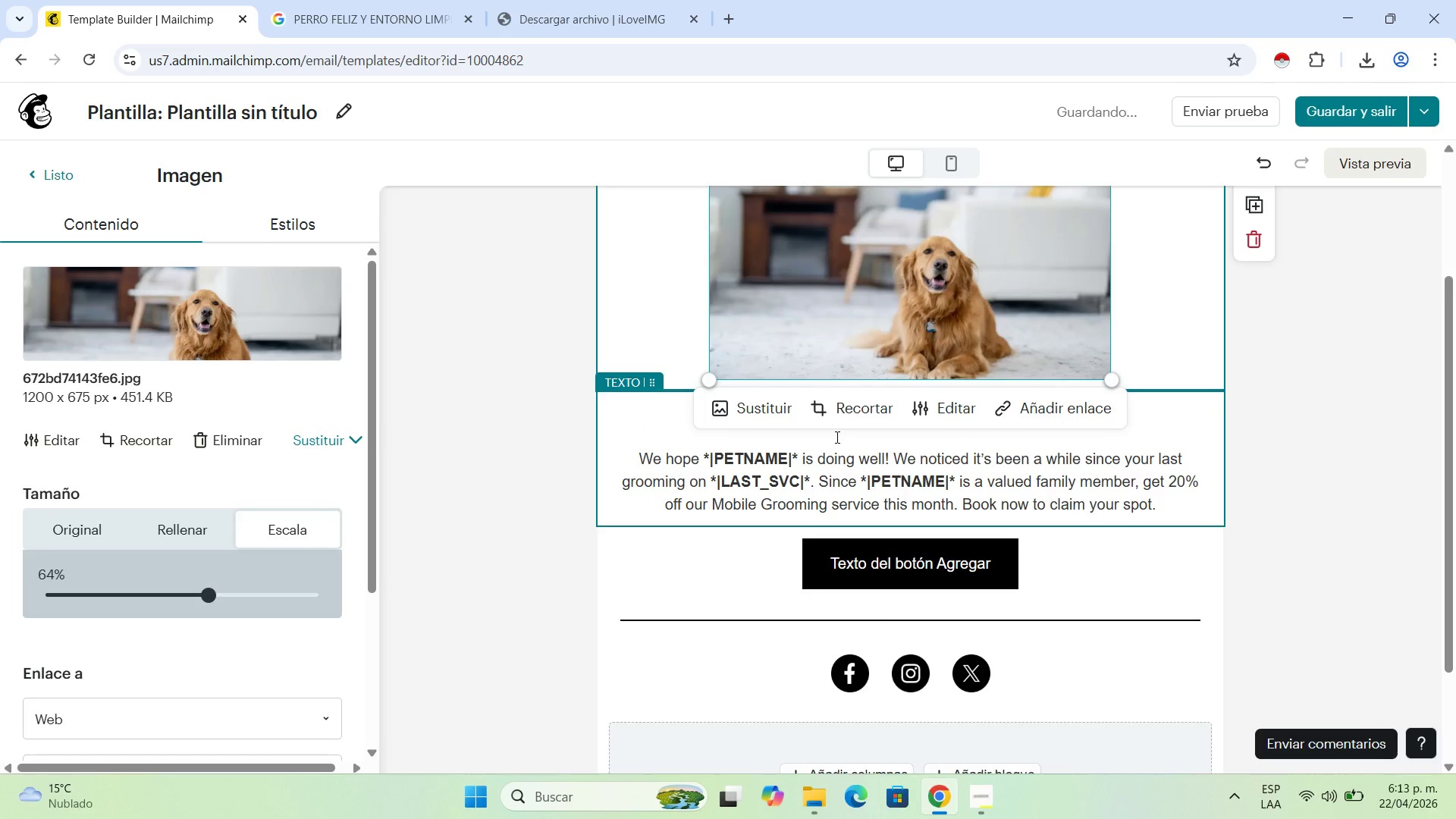 
scroll: coordinate [795, 512], scroll_direction: down, amount: 1.0
 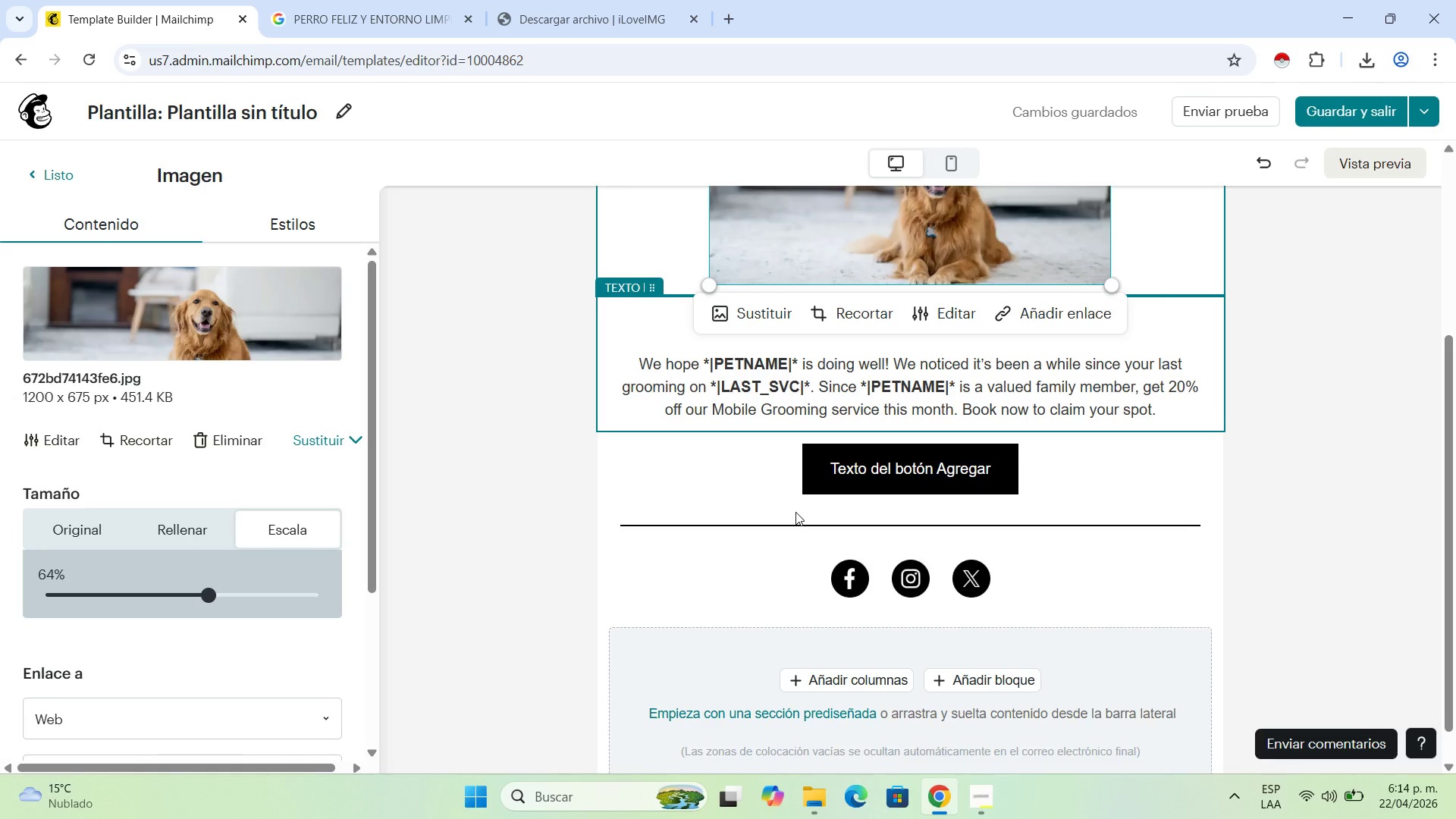 
wait(37.93)
 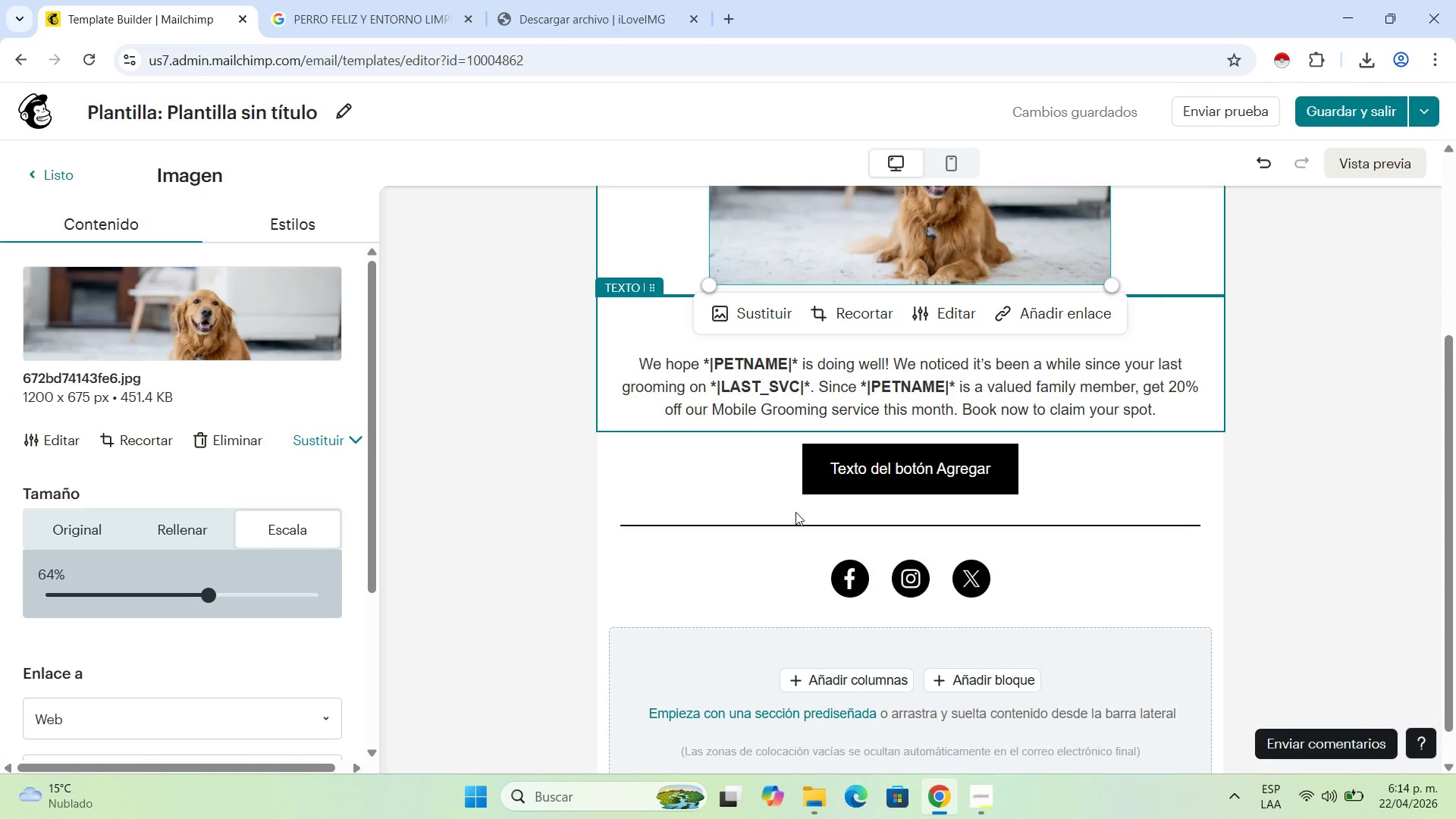 
double_click([853, 470])
 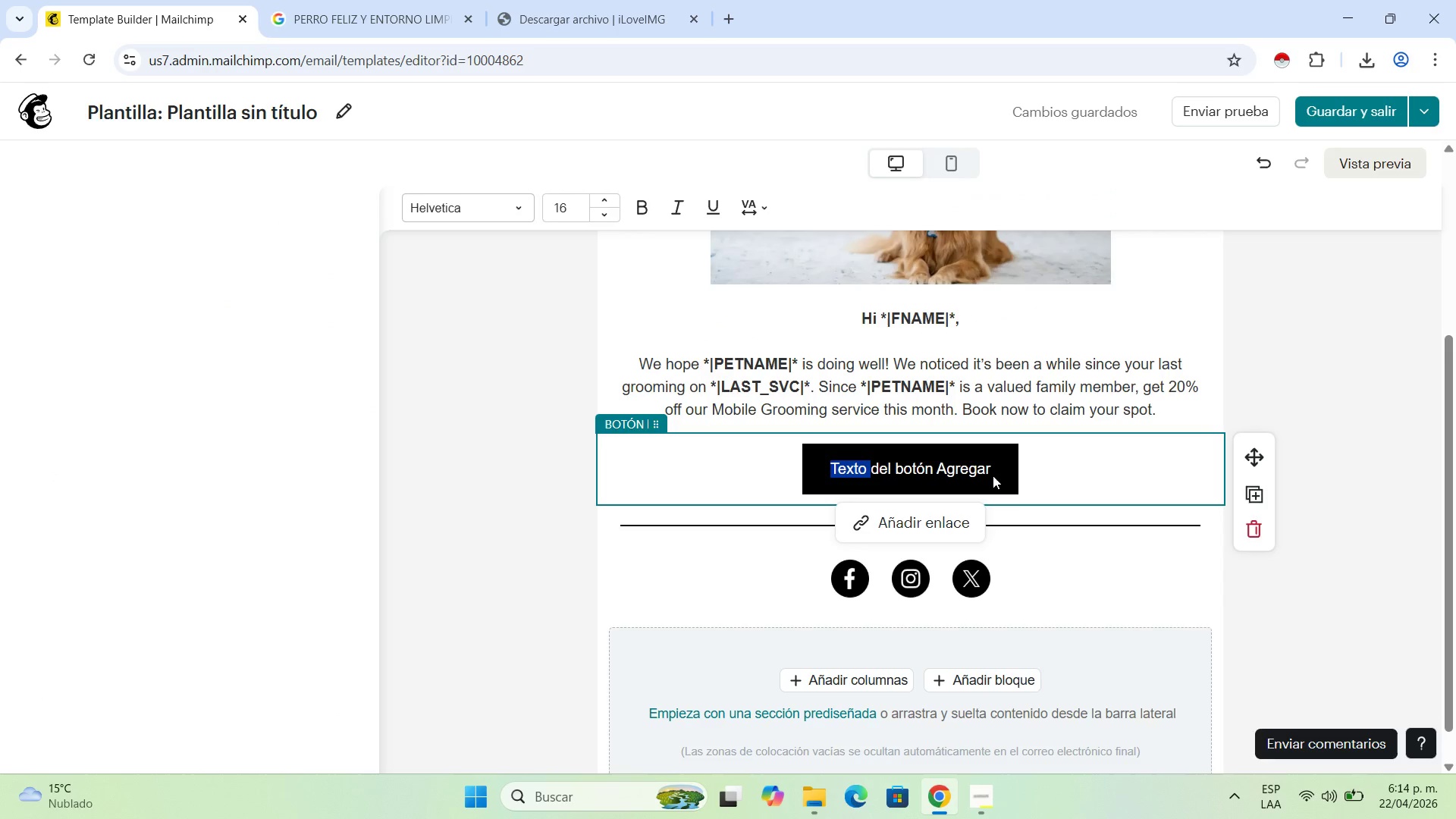 
left_click_drag(start_coordinate=[991, 475], to_coordinate=[984, 471])
 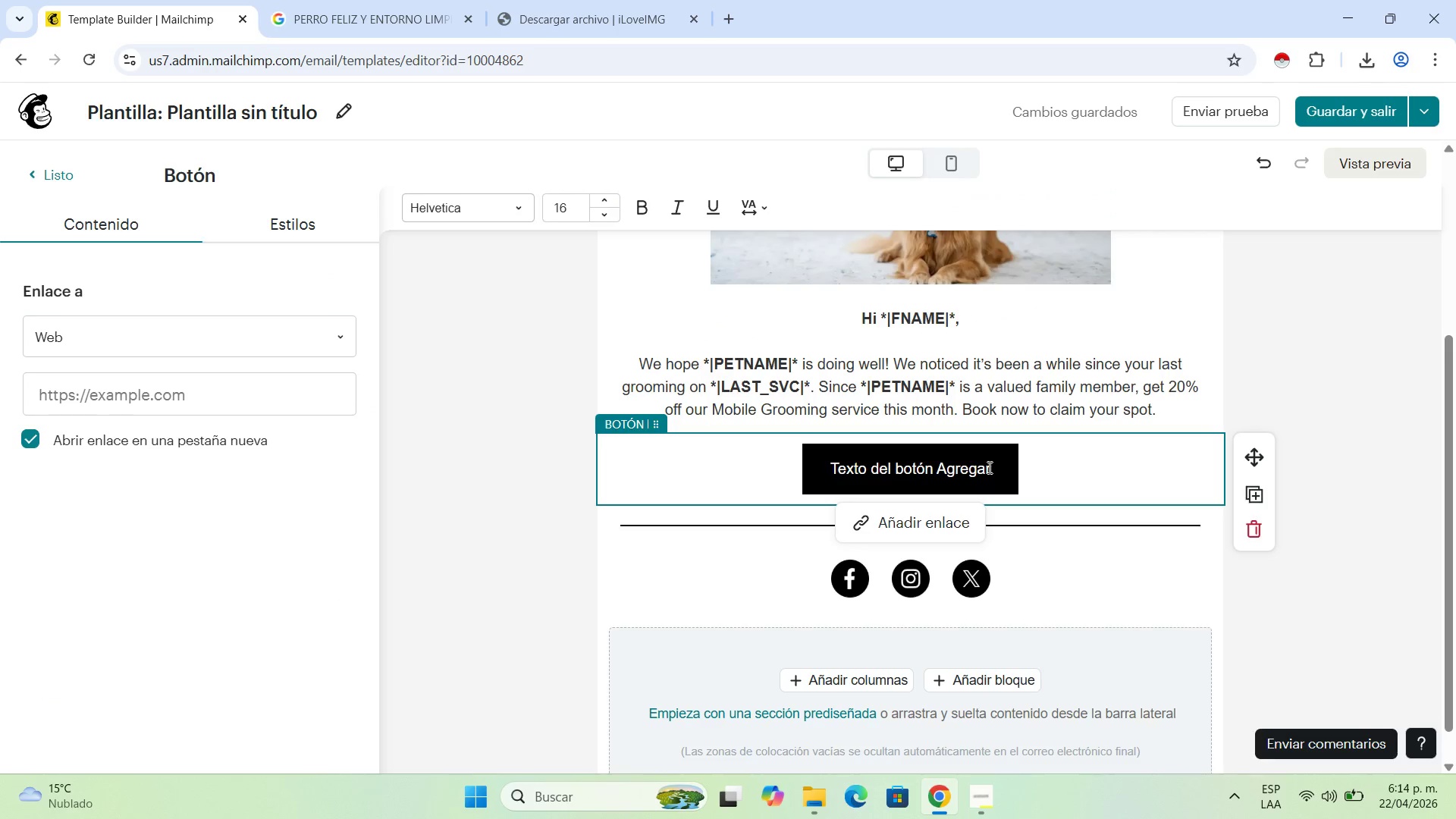 
left_click_drag(start_coordinate=[988, 467], to_coordinate=[828, 463])
 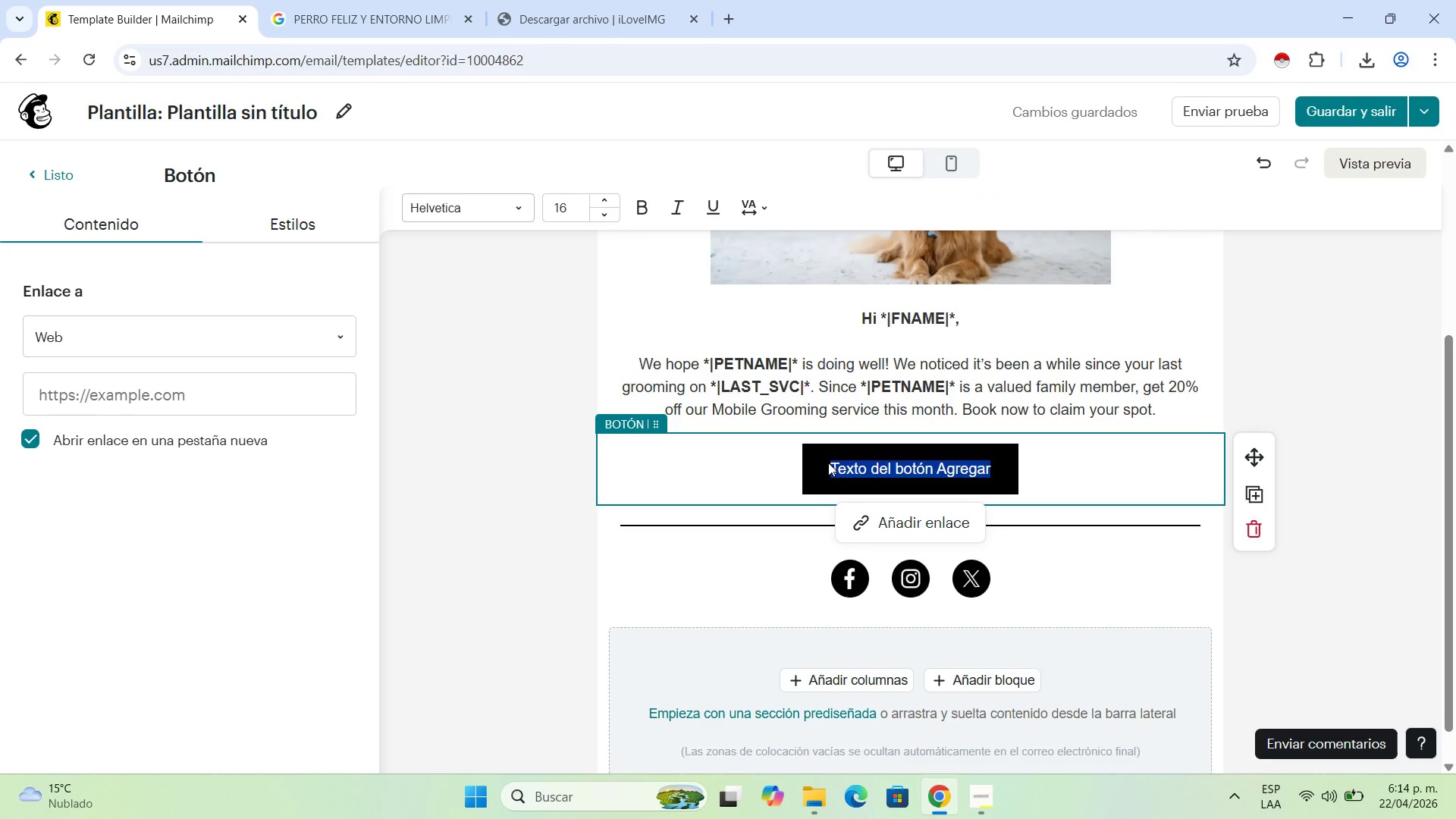 
type(Book Now!)
 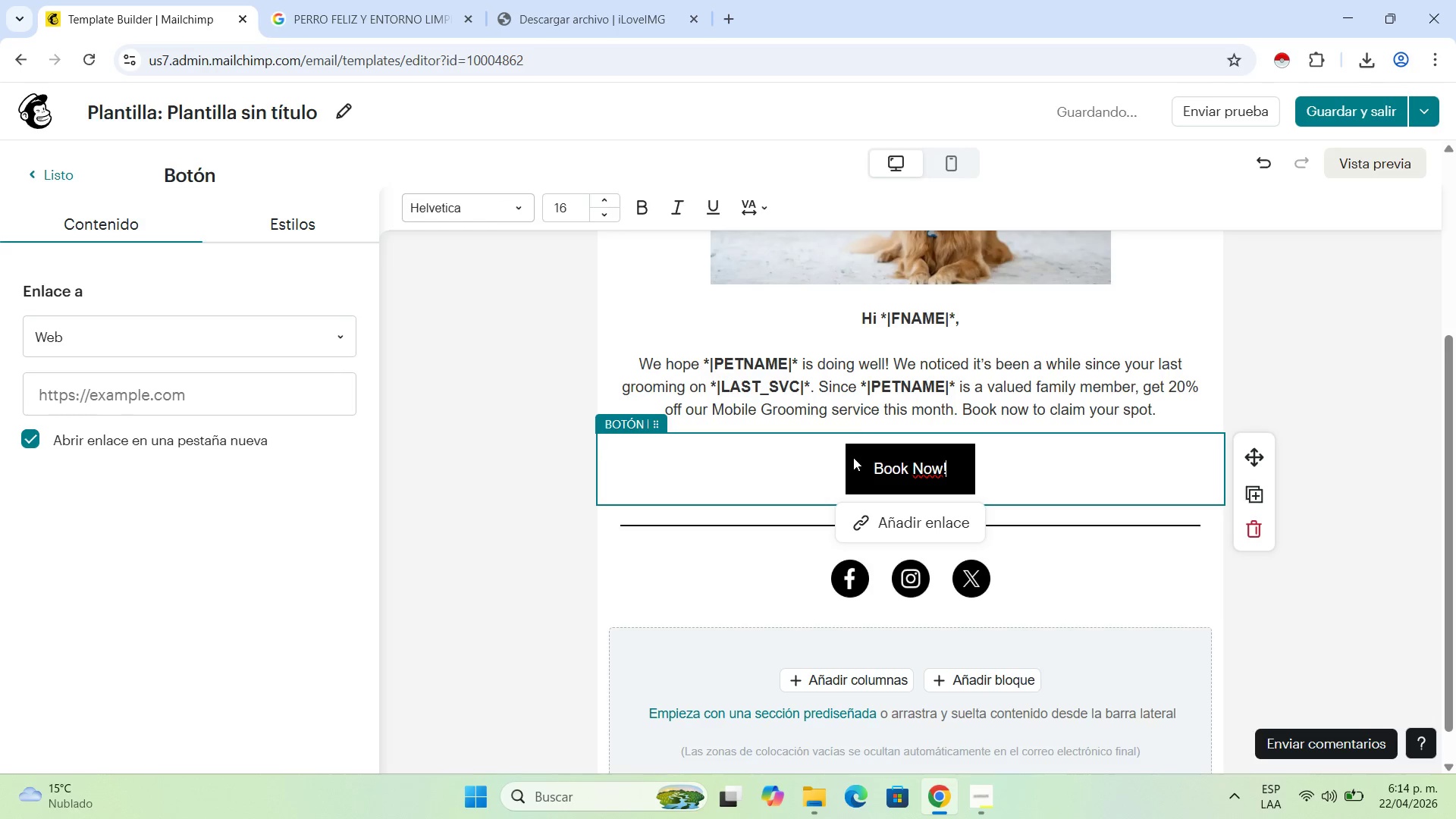 
left_click([875, 469])
 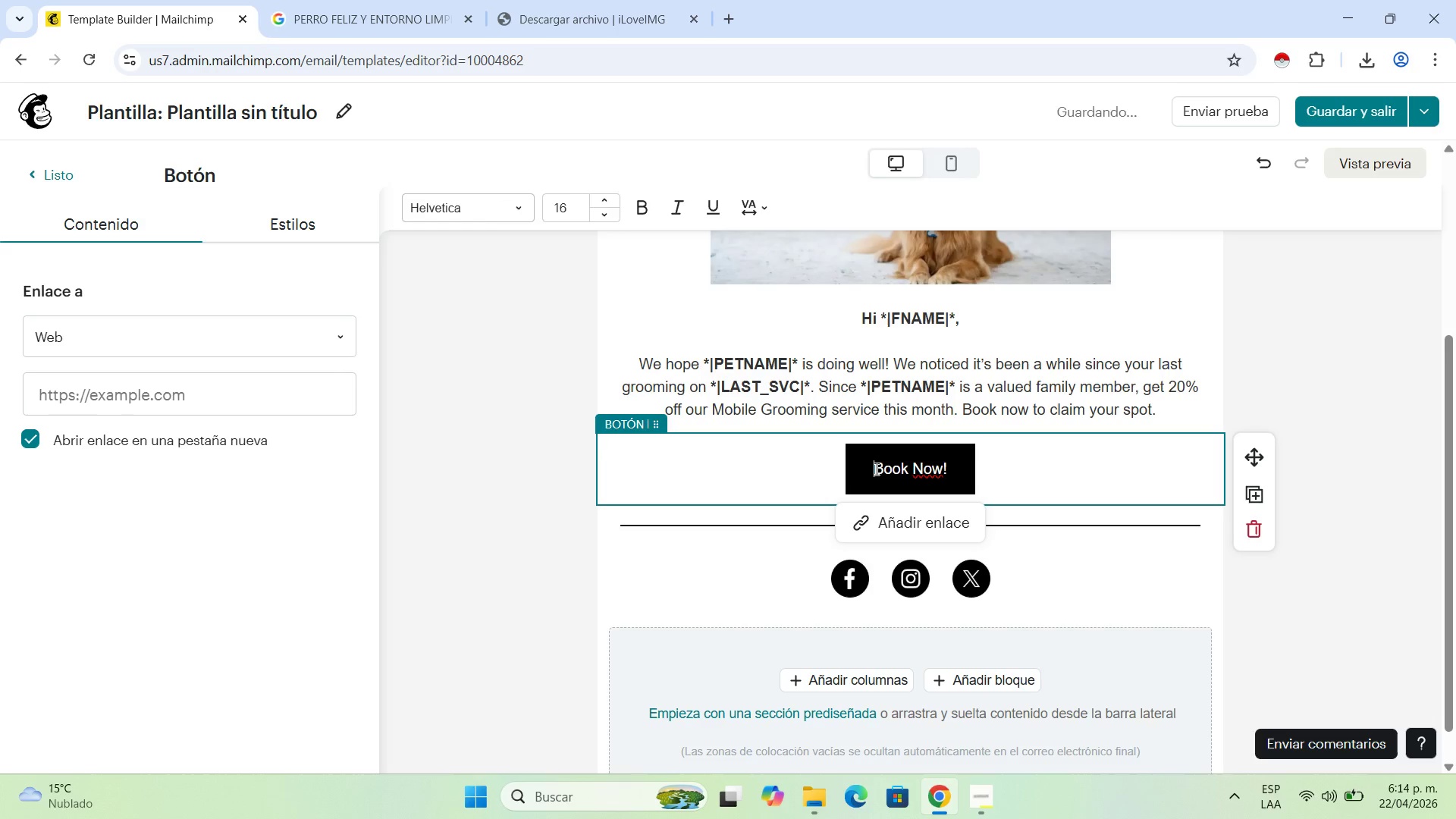 
key(Shift+BracketRight)
 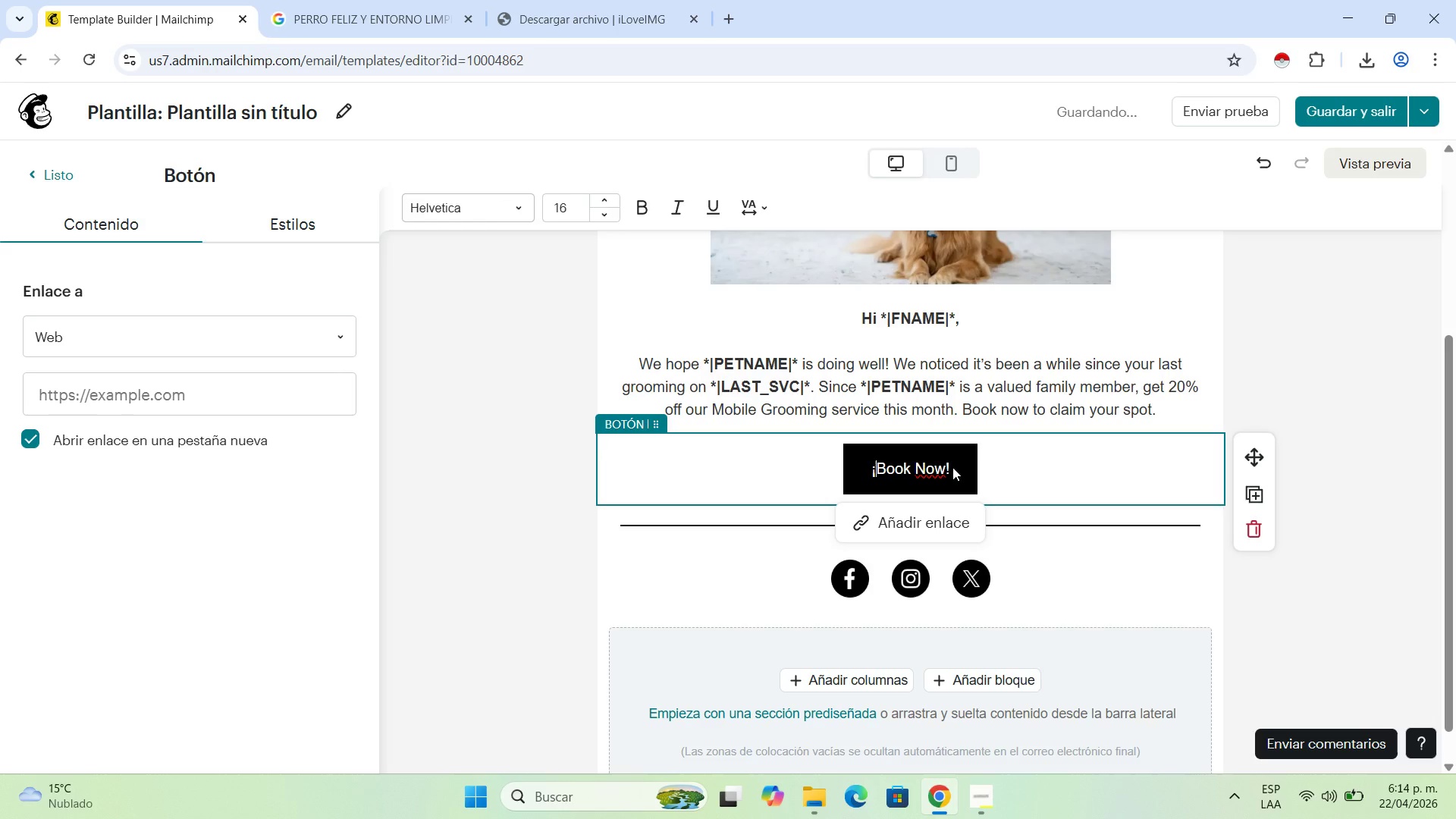 
left_click_drag(start_coordinate=[946, 467], to_coordinate=[871, 469])
 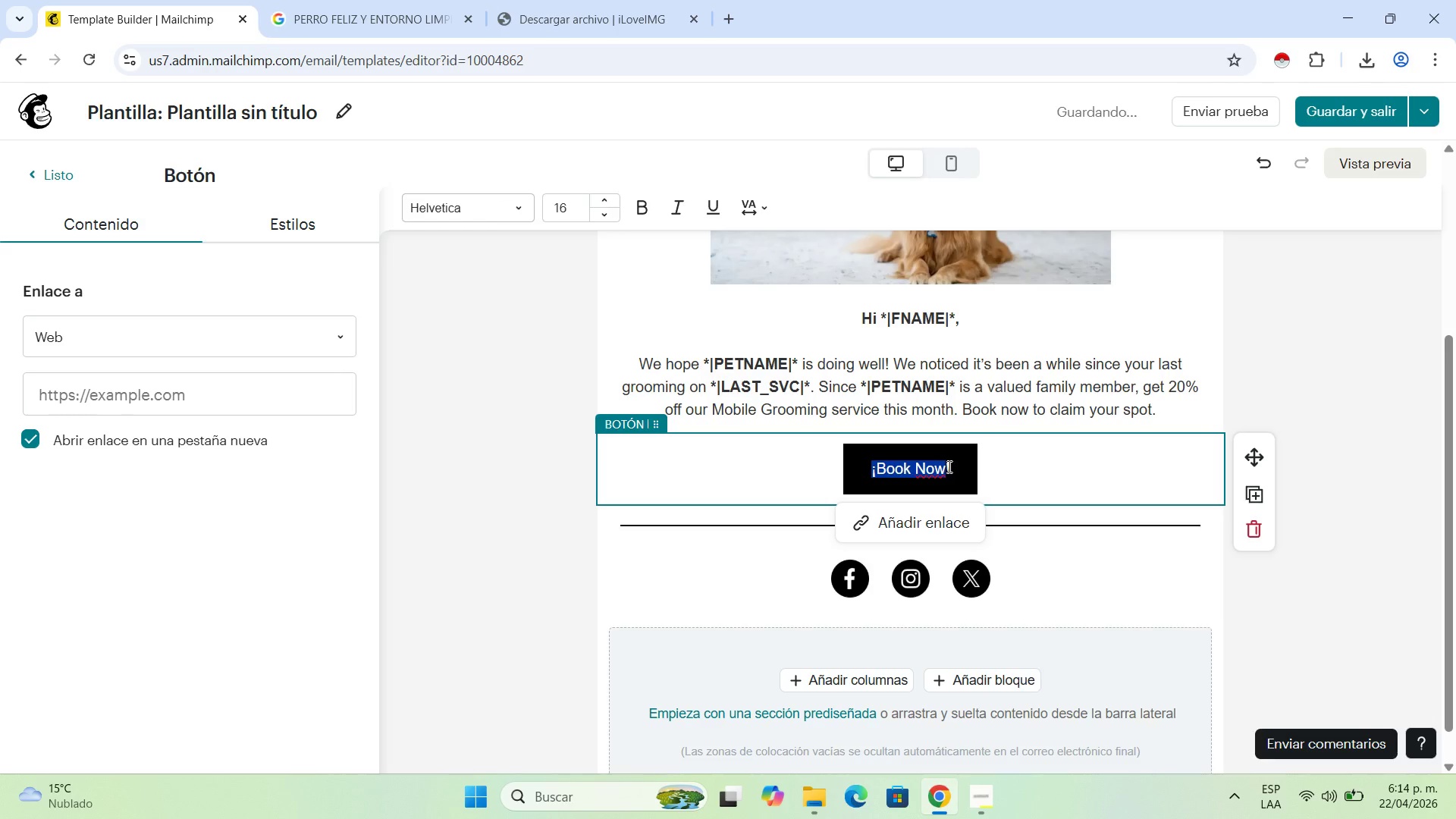 
left_click_drag(start_coordinate=[948, 466], to_coordinate=[862, 466])
 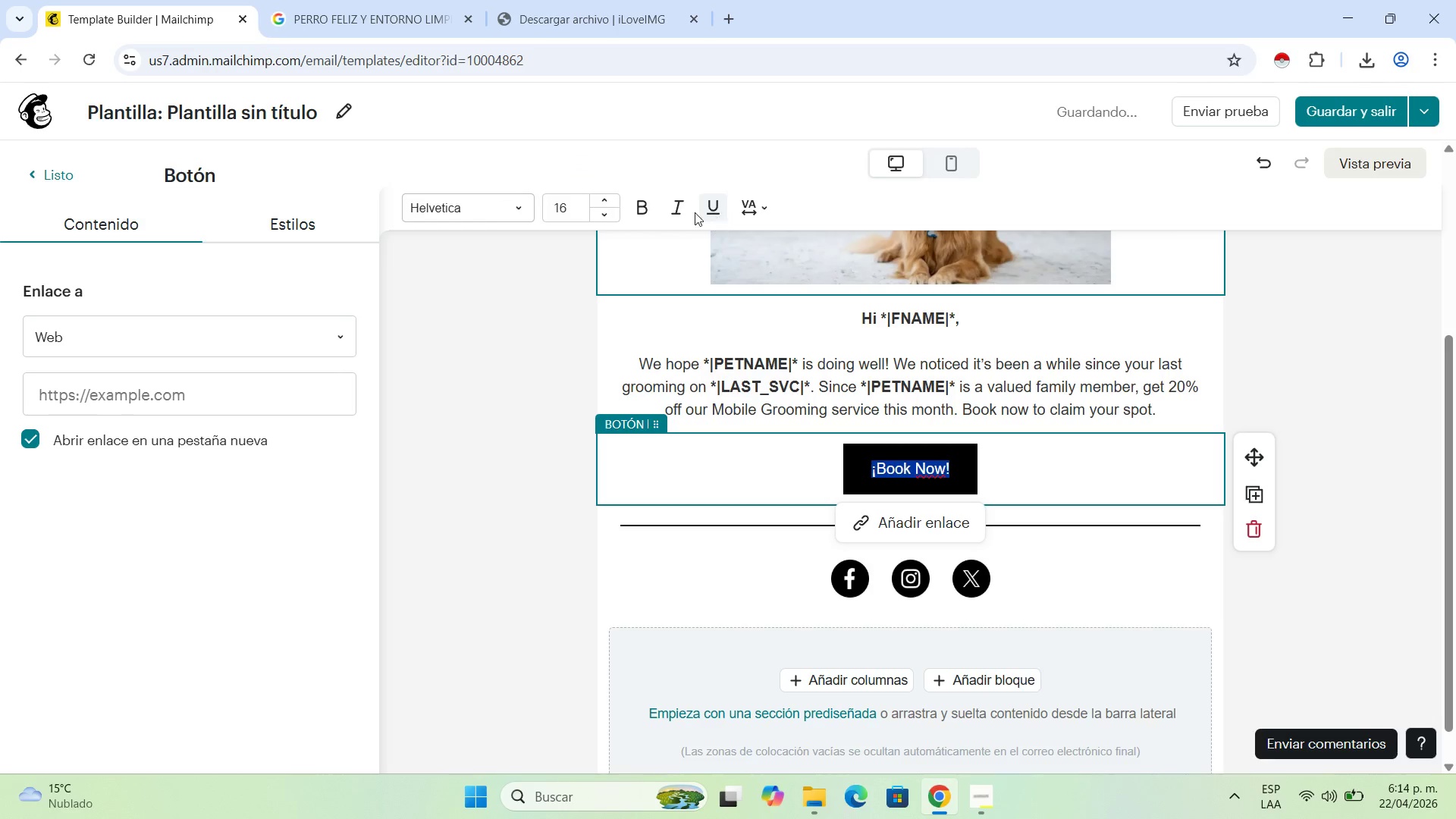 
left_click([648, 209])
 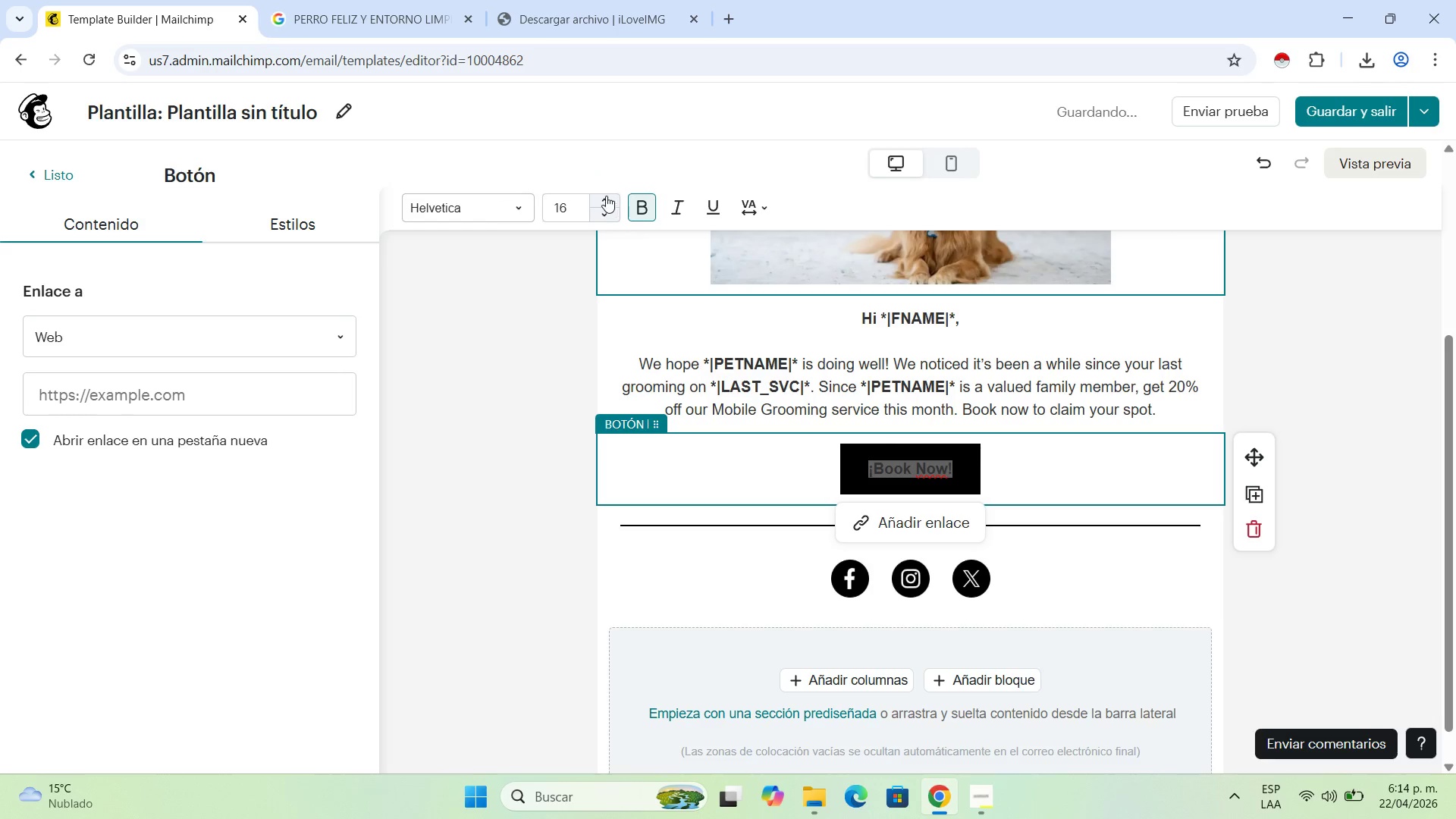 
left_click([606, 196])
 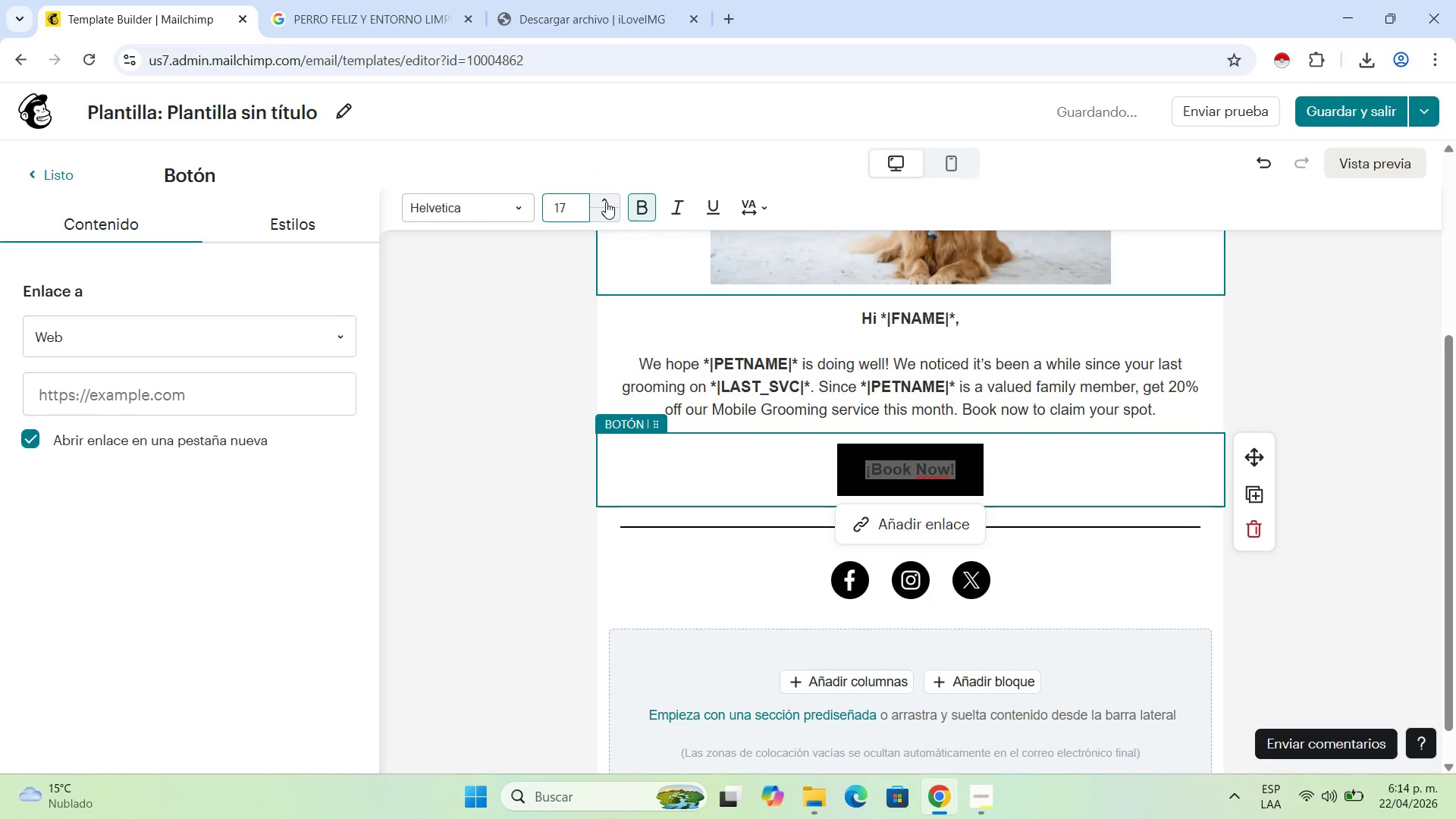 
double_click([606, 202])
 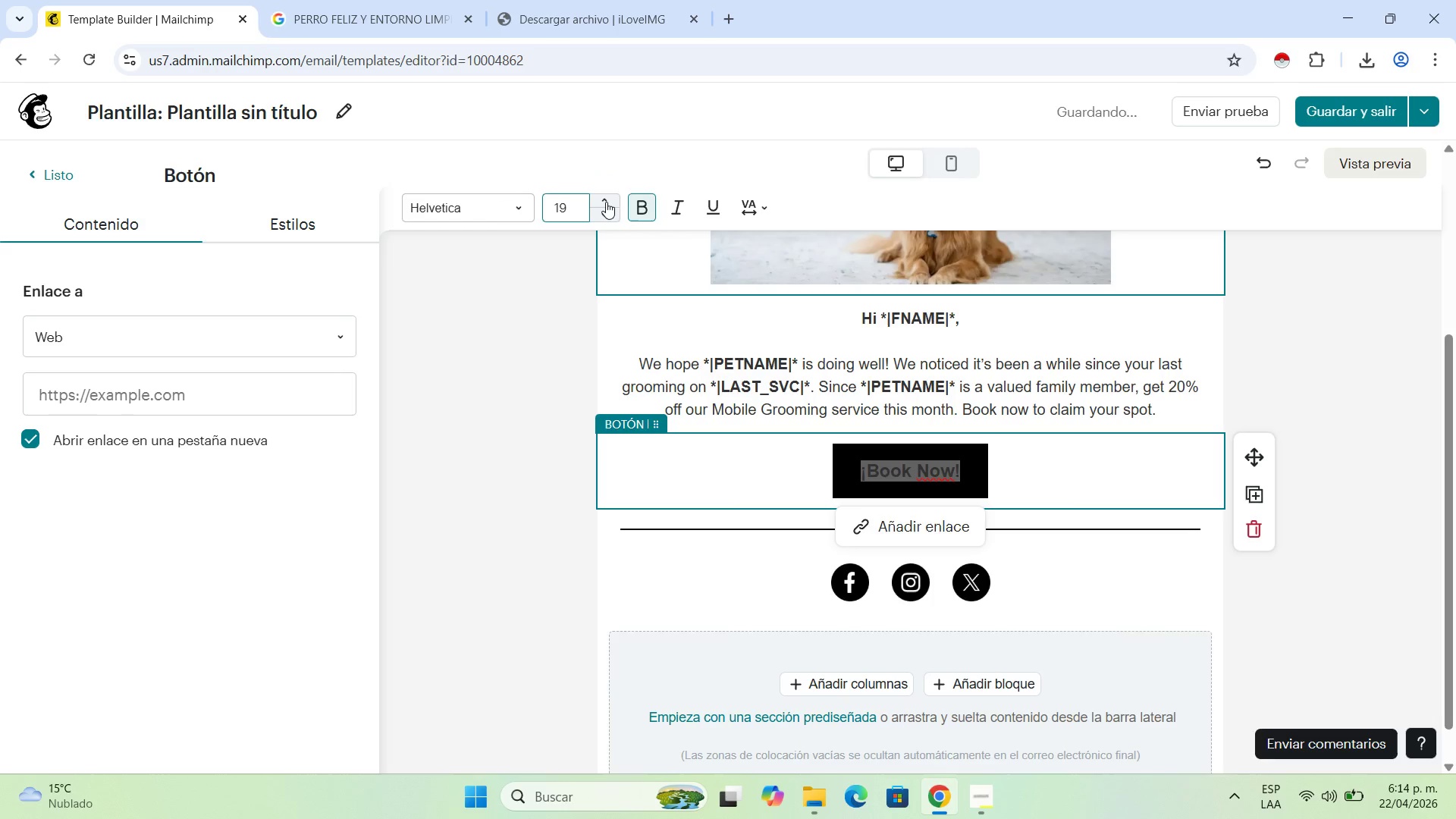 
triple_click([606, 202])
 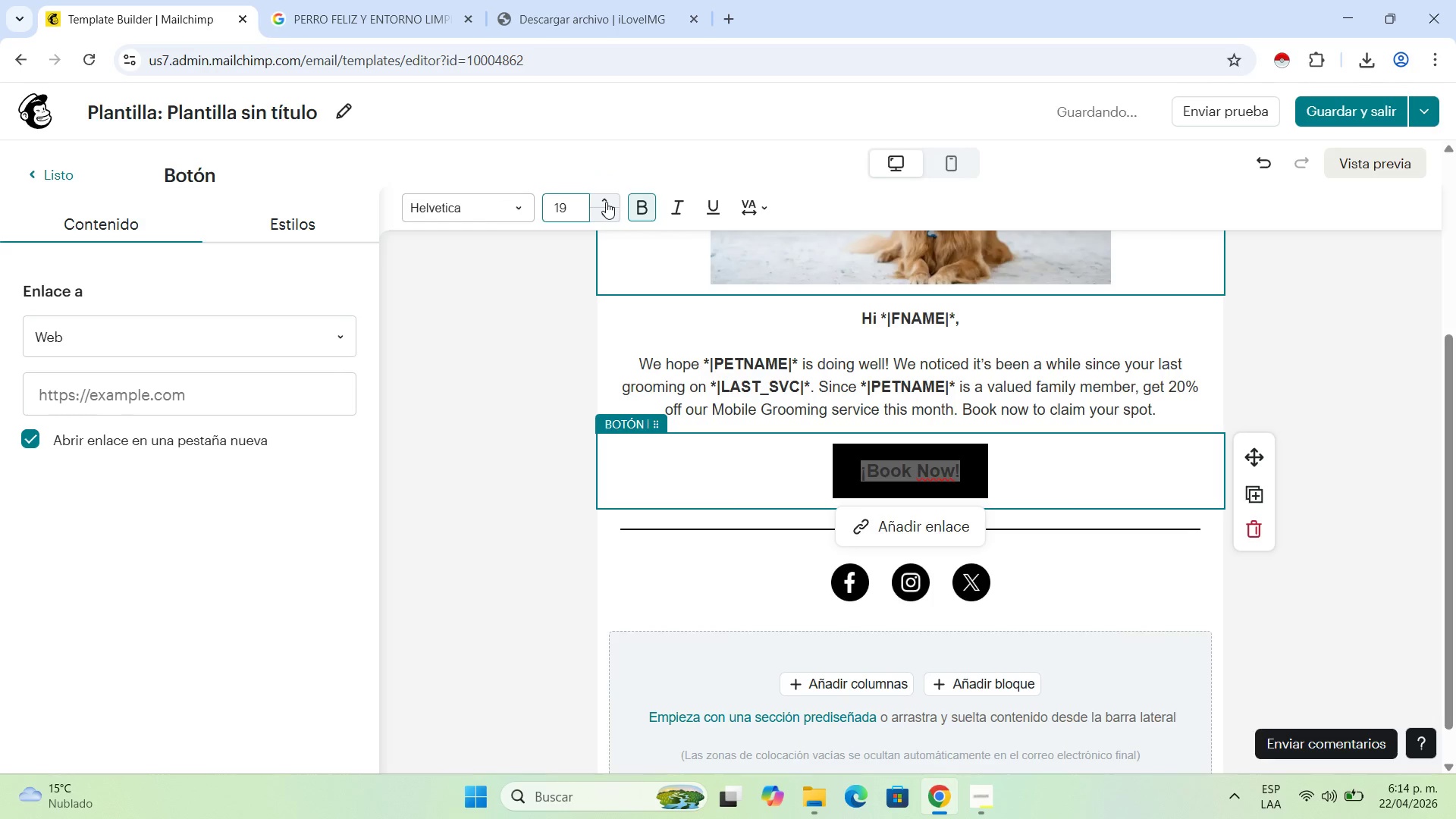 
triple_click([606, 202])
 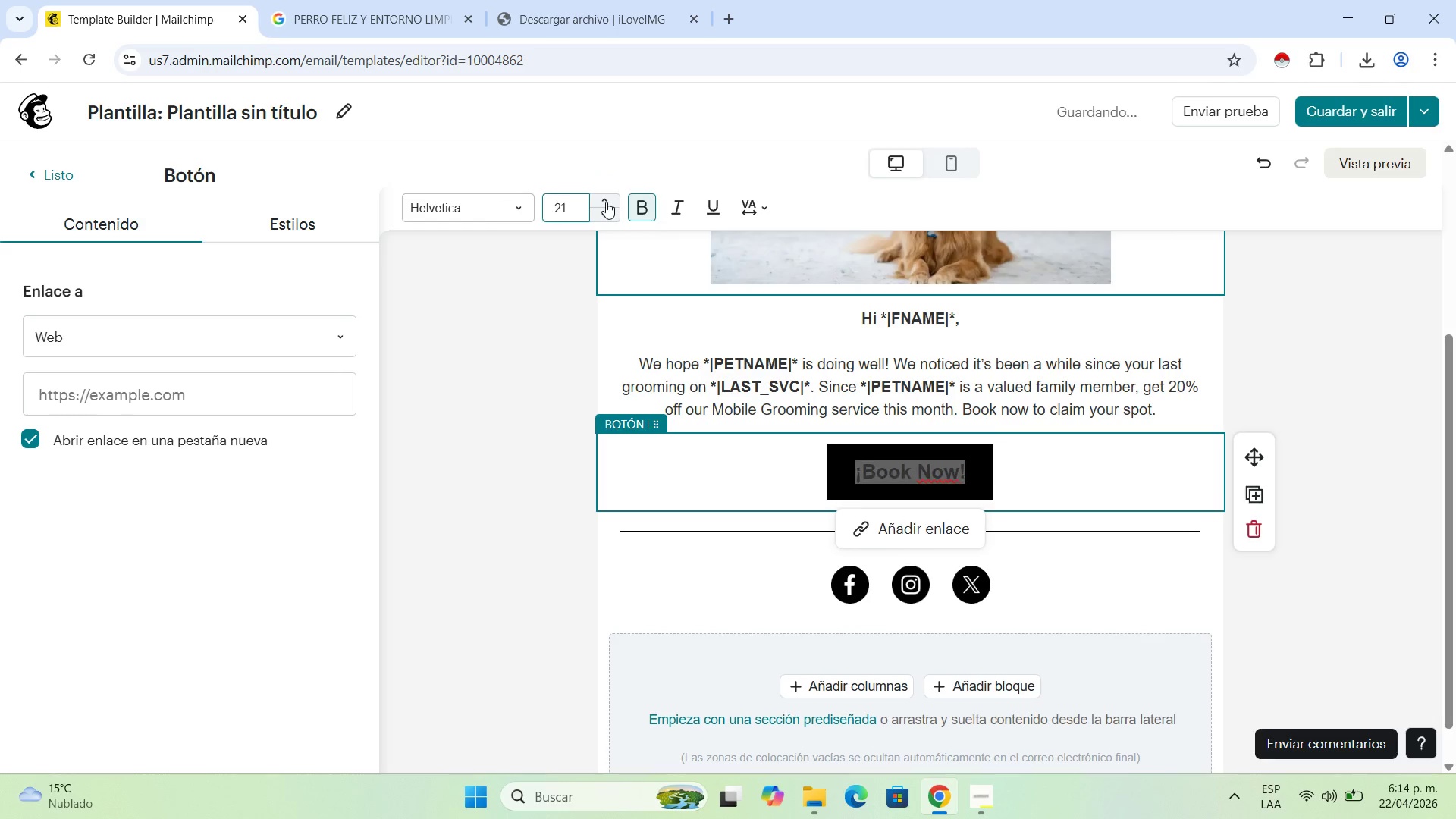 
triple_click([606, 202])
 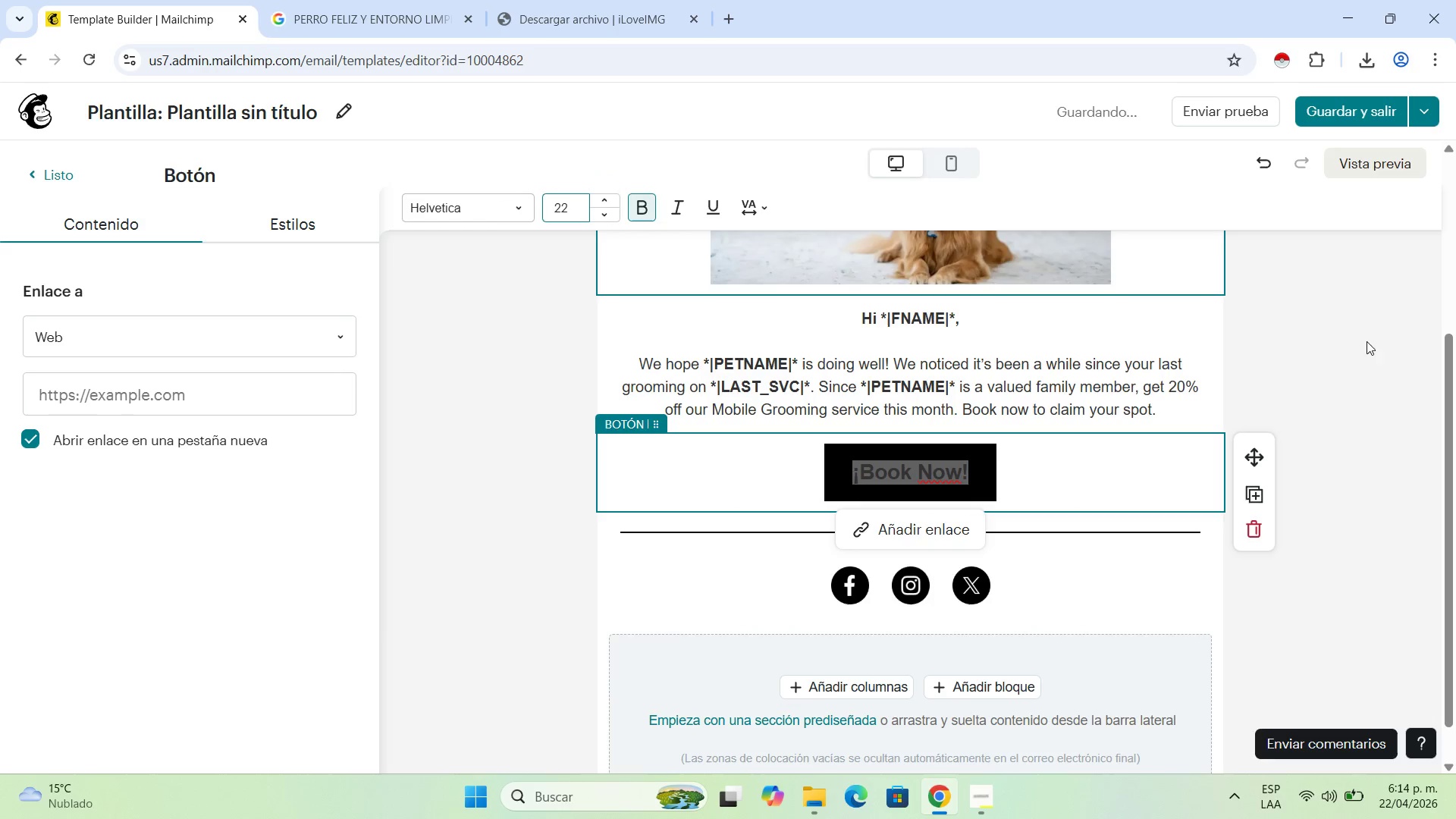 
left_click([1334, 326])
 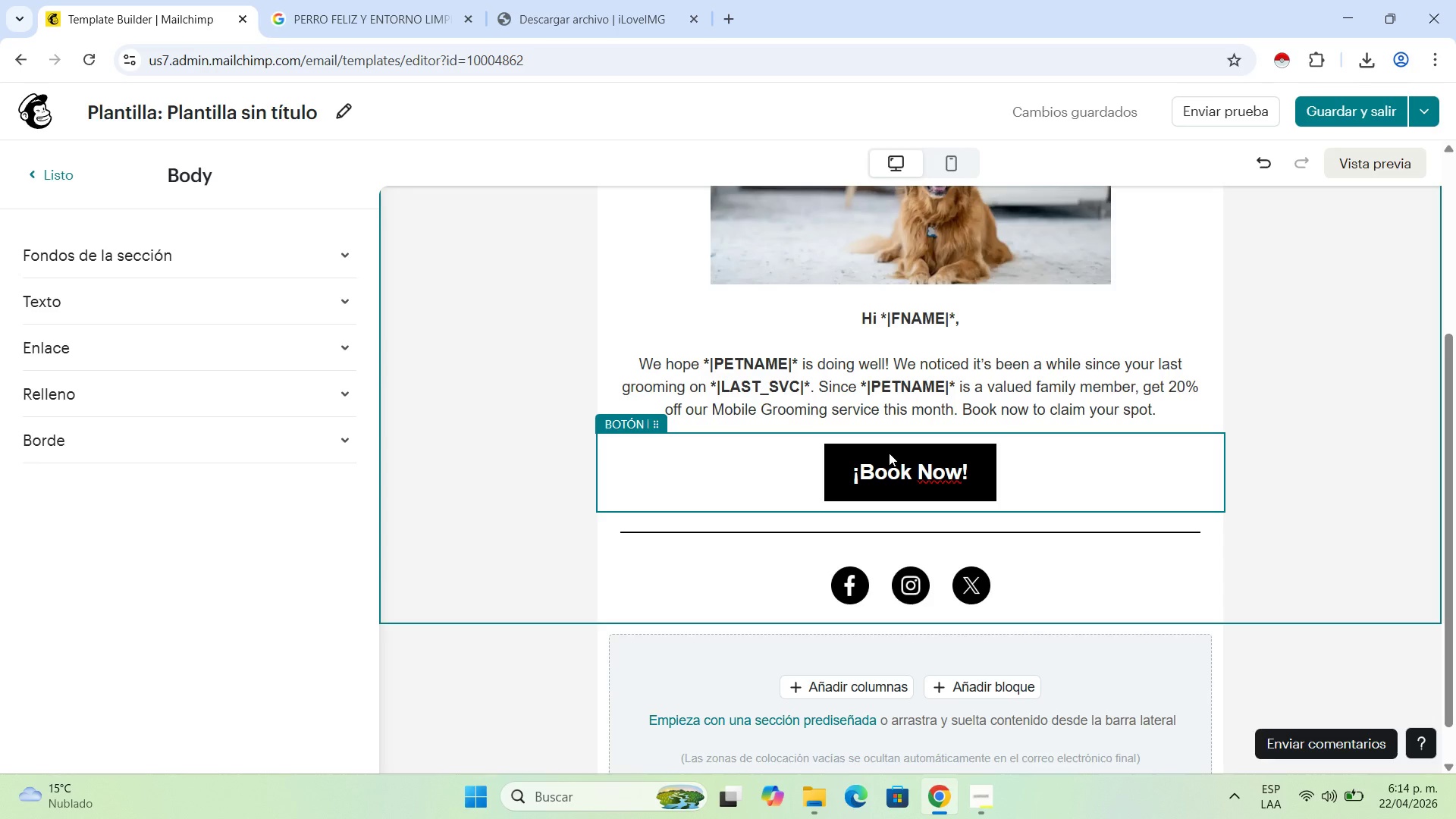 
wait(11.58)
 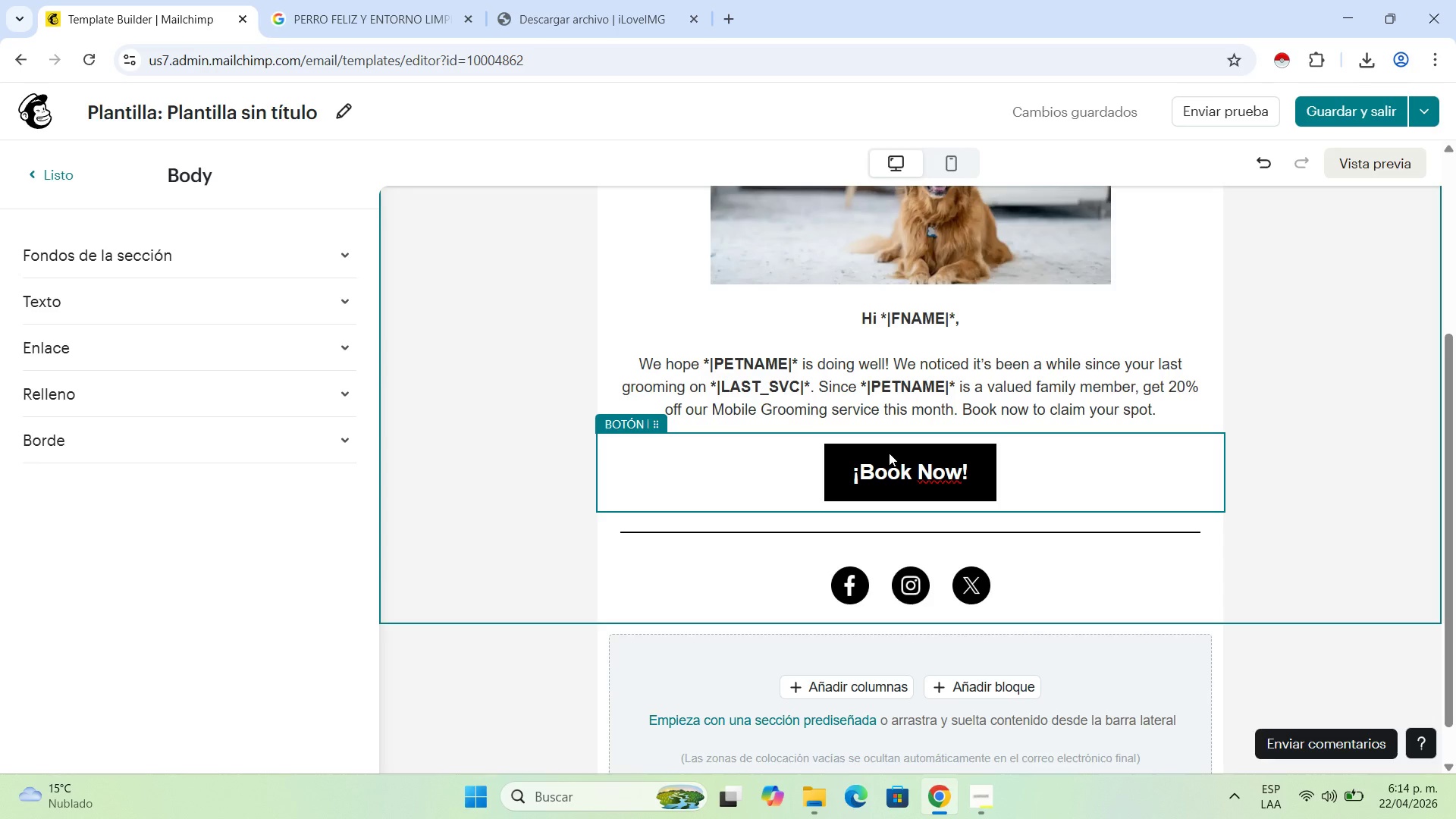 
left_click([888, 477])
 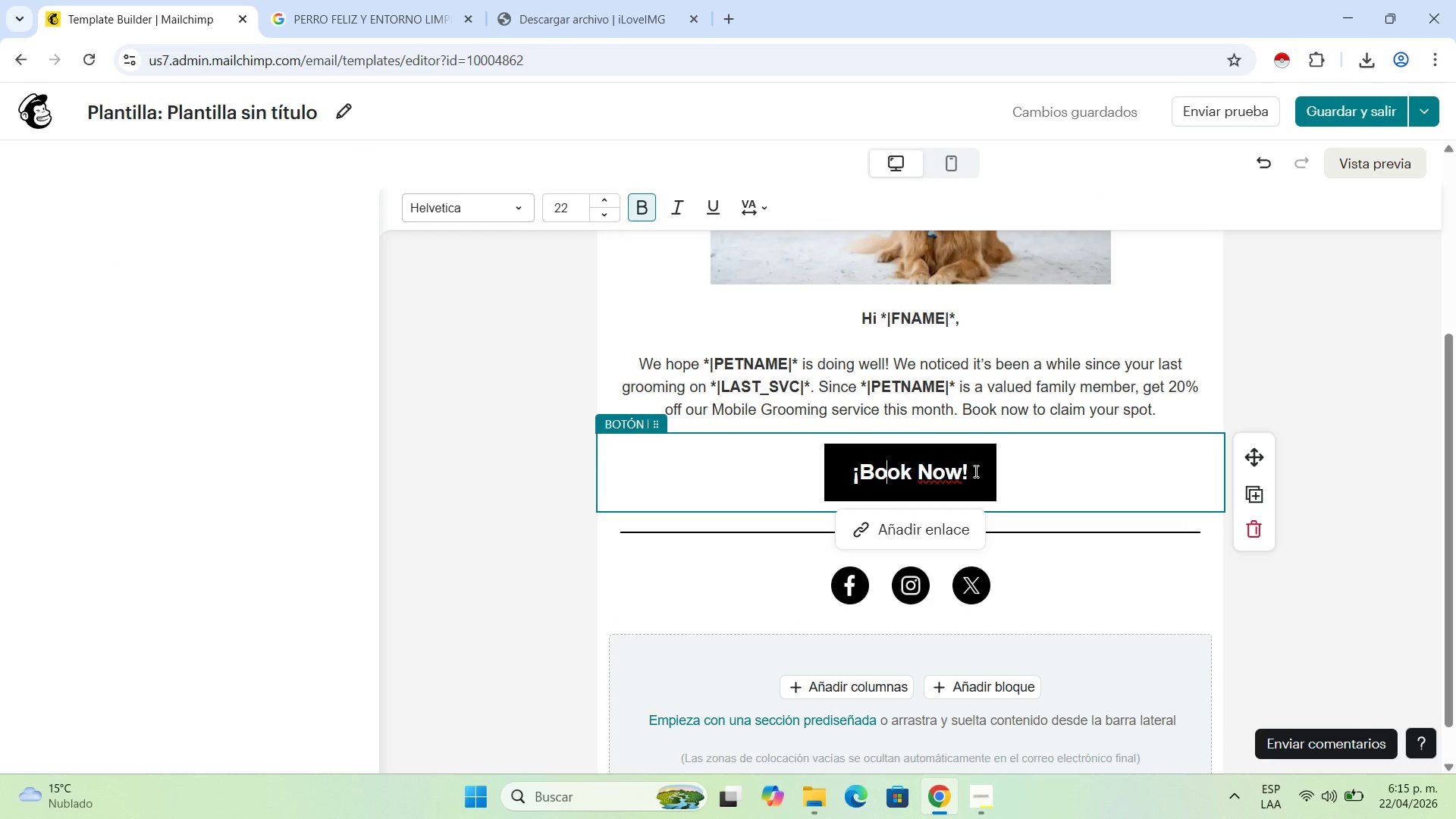 
left_click_drag(start_coordinate=[974, 471], to_coordinate=[897, 458])
 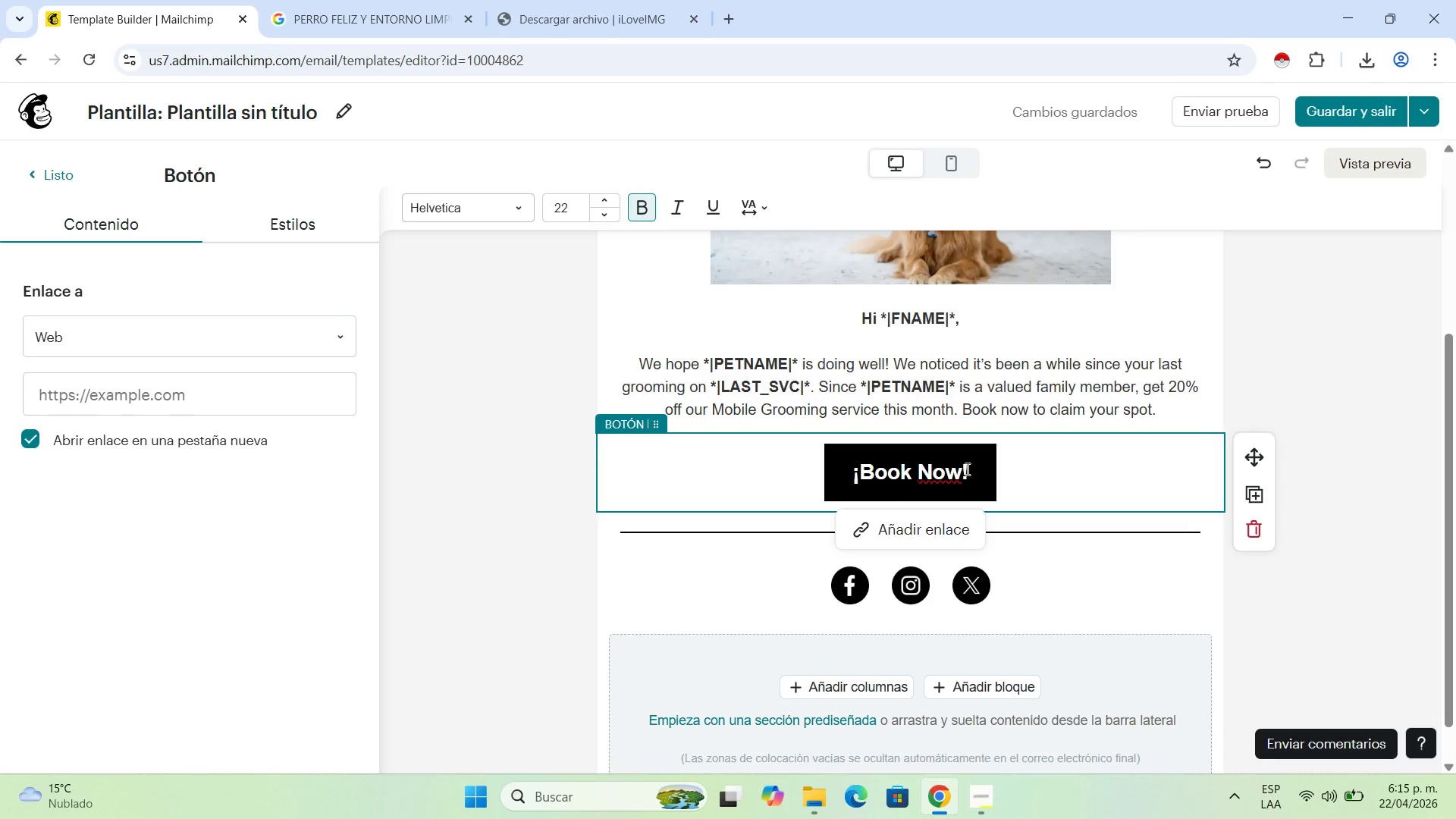 
left_click_drag(start_coordinate=[966, 469], to_coordinate=[848, 471])
 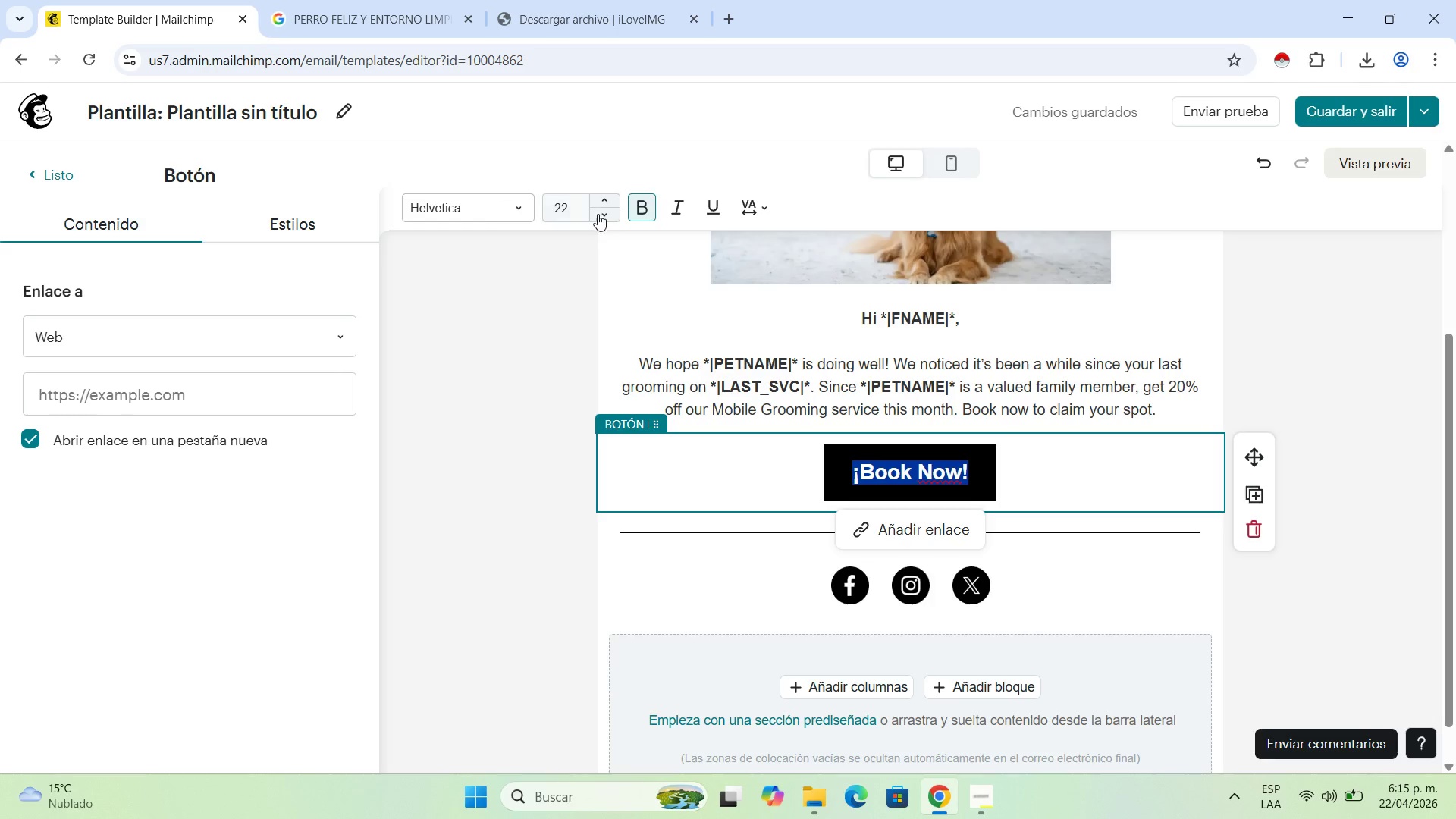 
left_click([599, 214])
 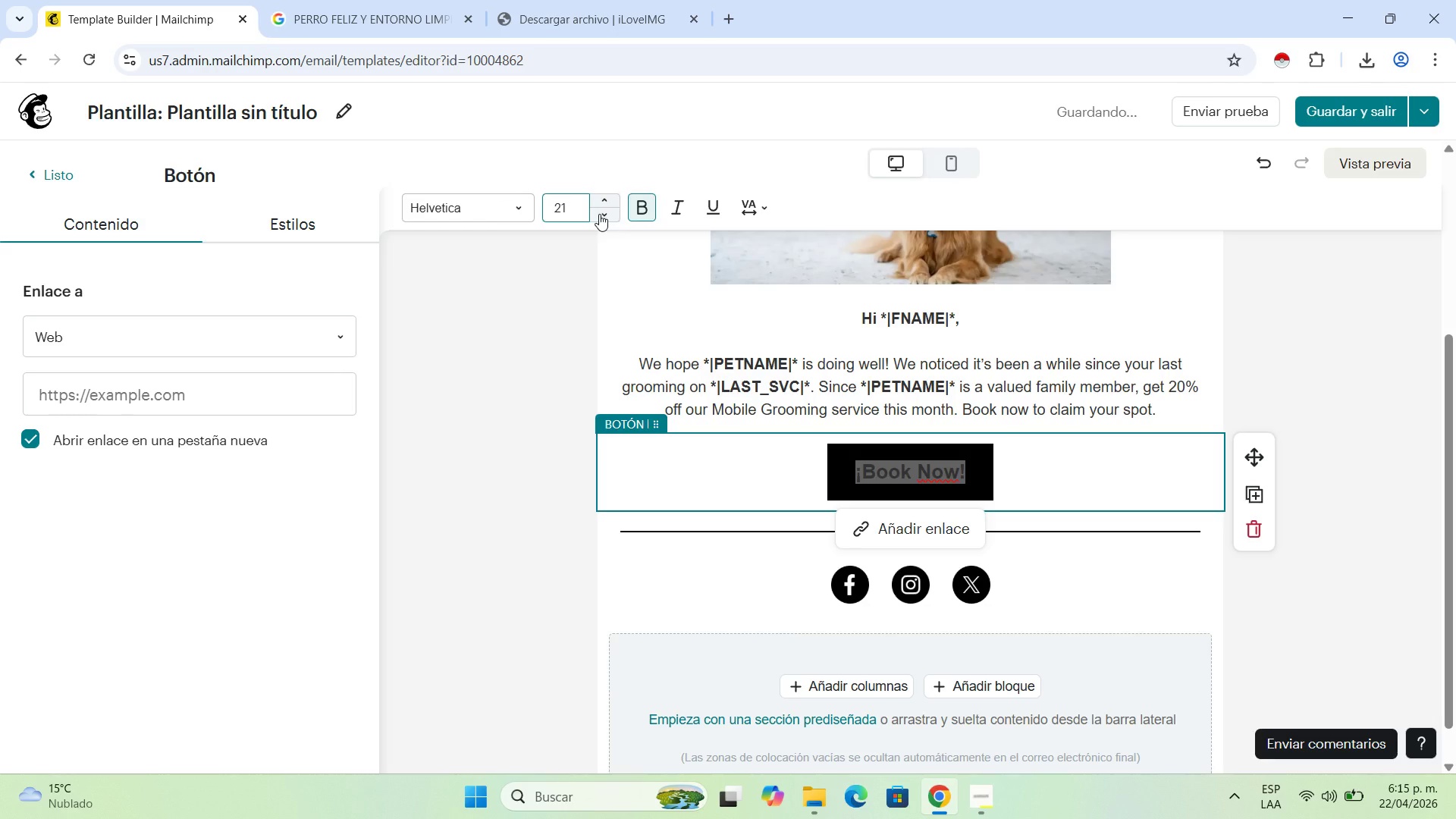 
left_click([599, 214])
 